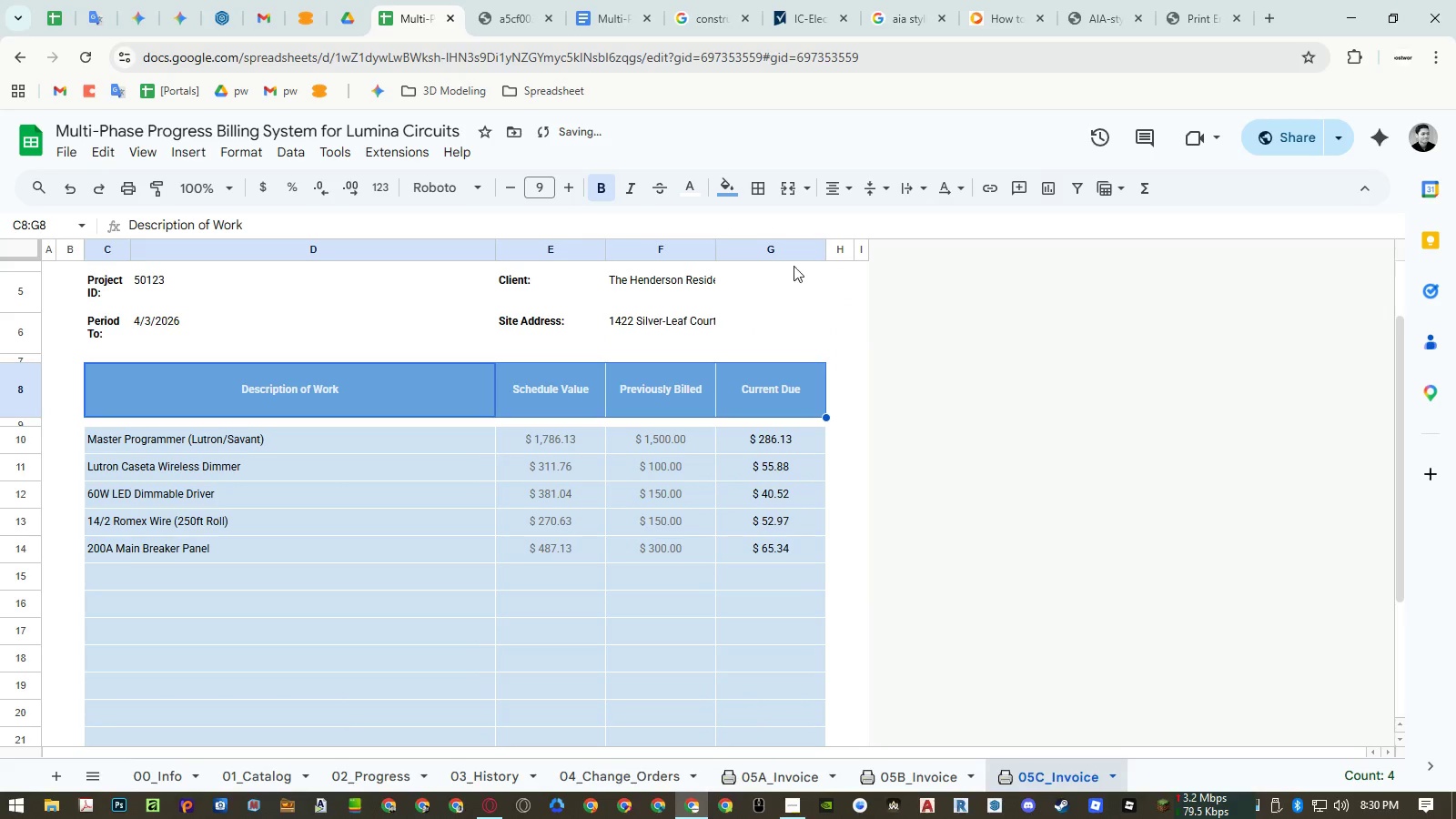 
left_click([732, 184])
 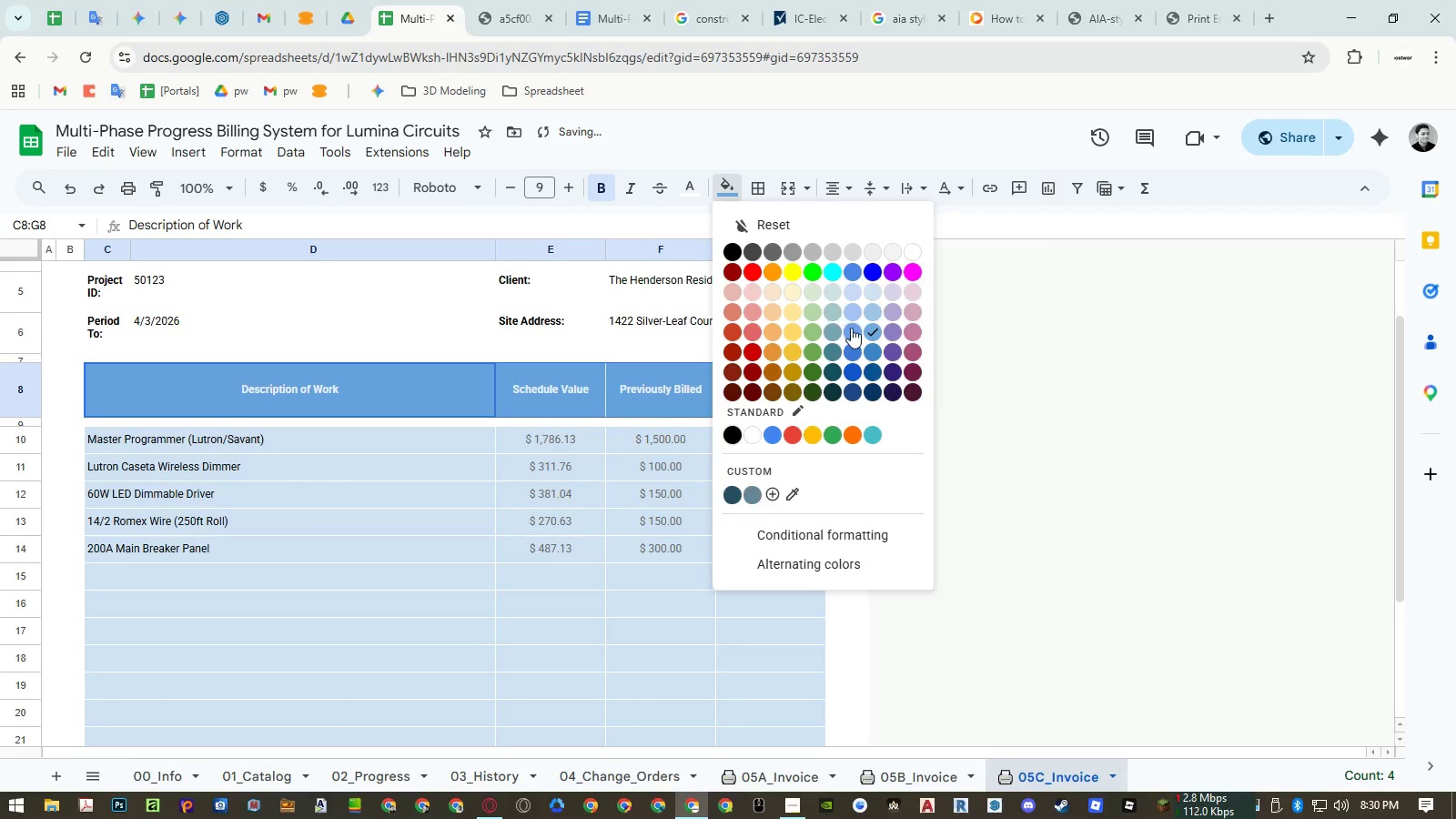 
left_click([852, 329])
 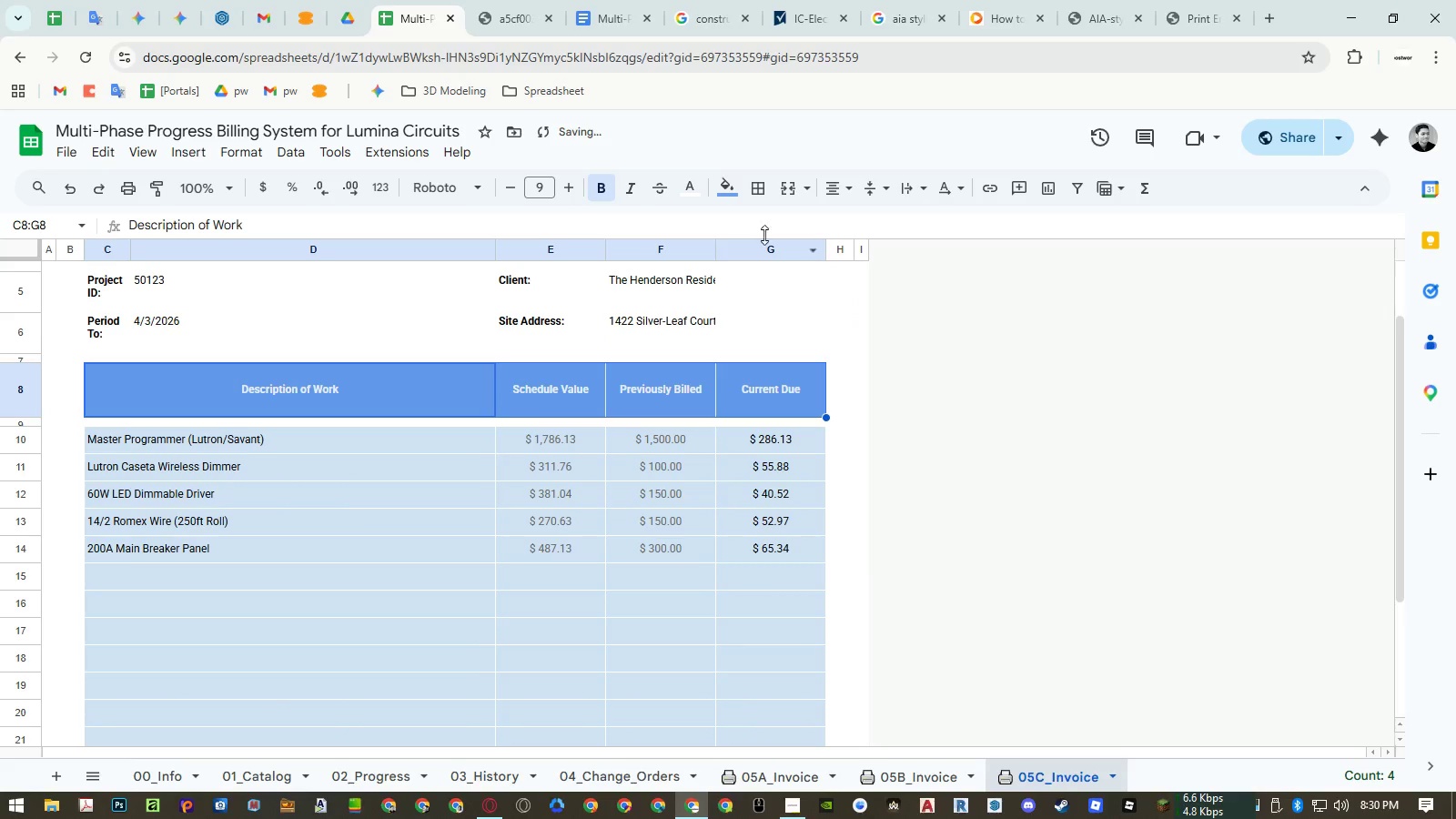 
left_click([725, 189])
 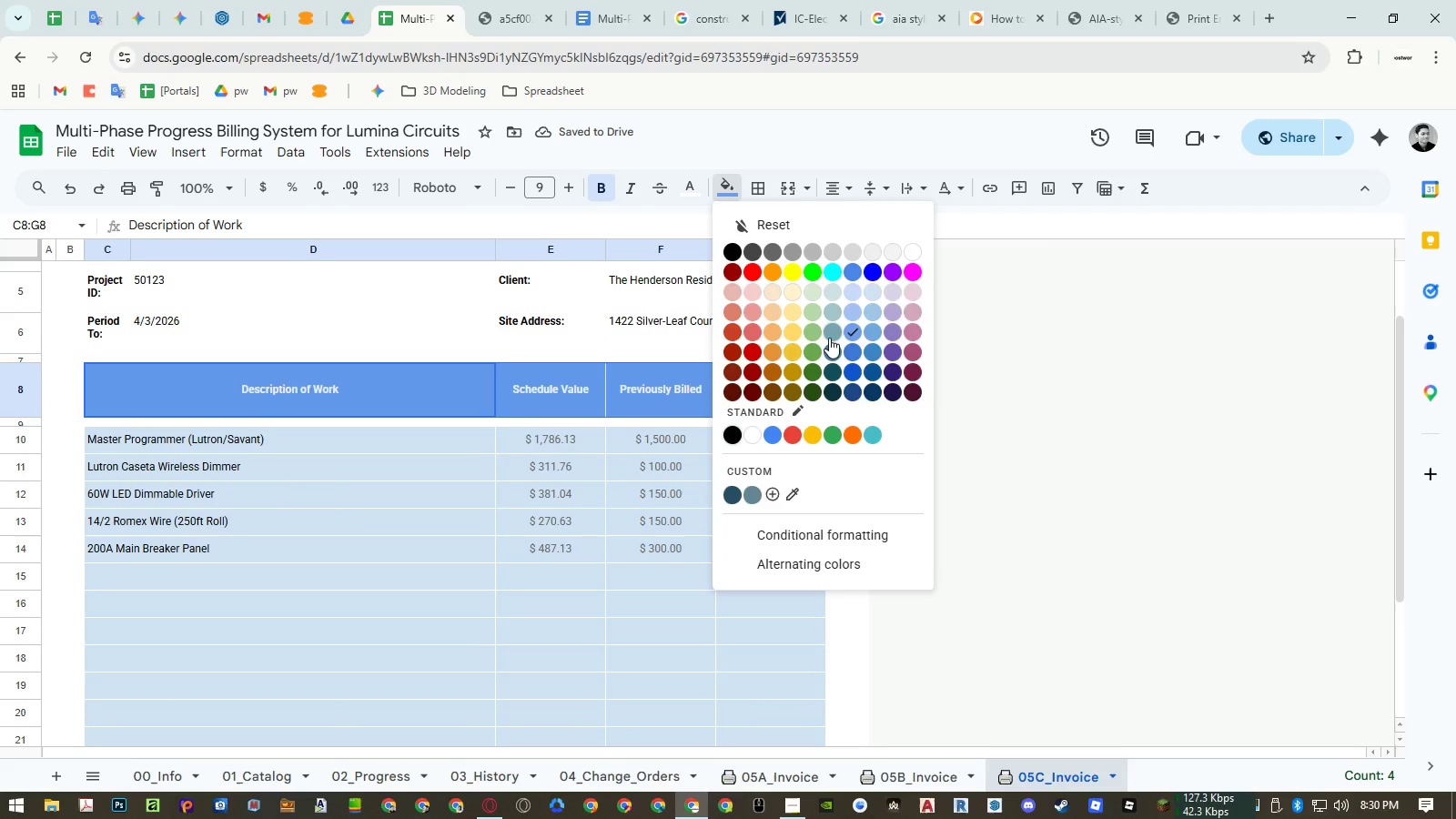 
left_click([839, 348])
 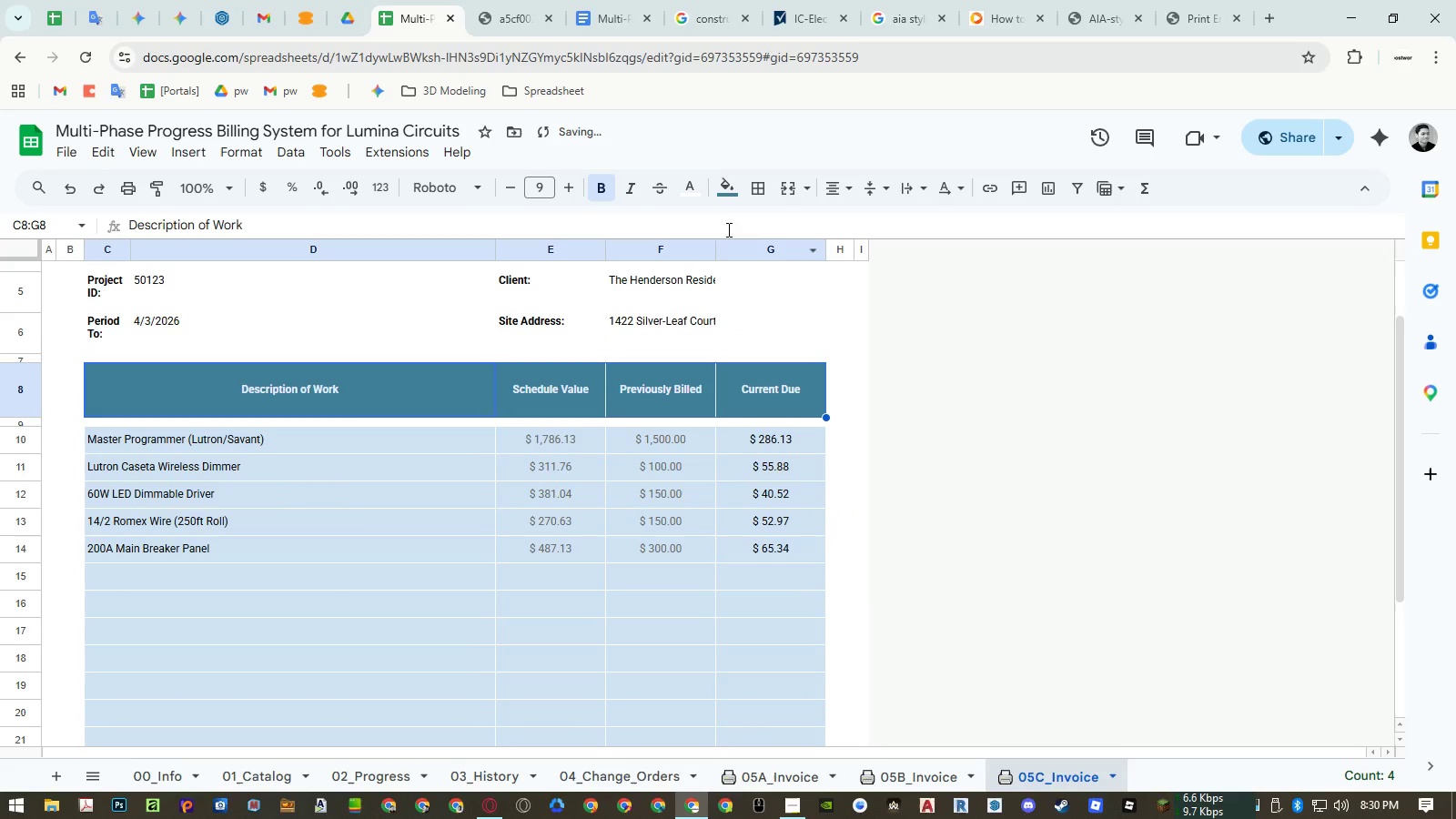 
left_click([721, 188])
 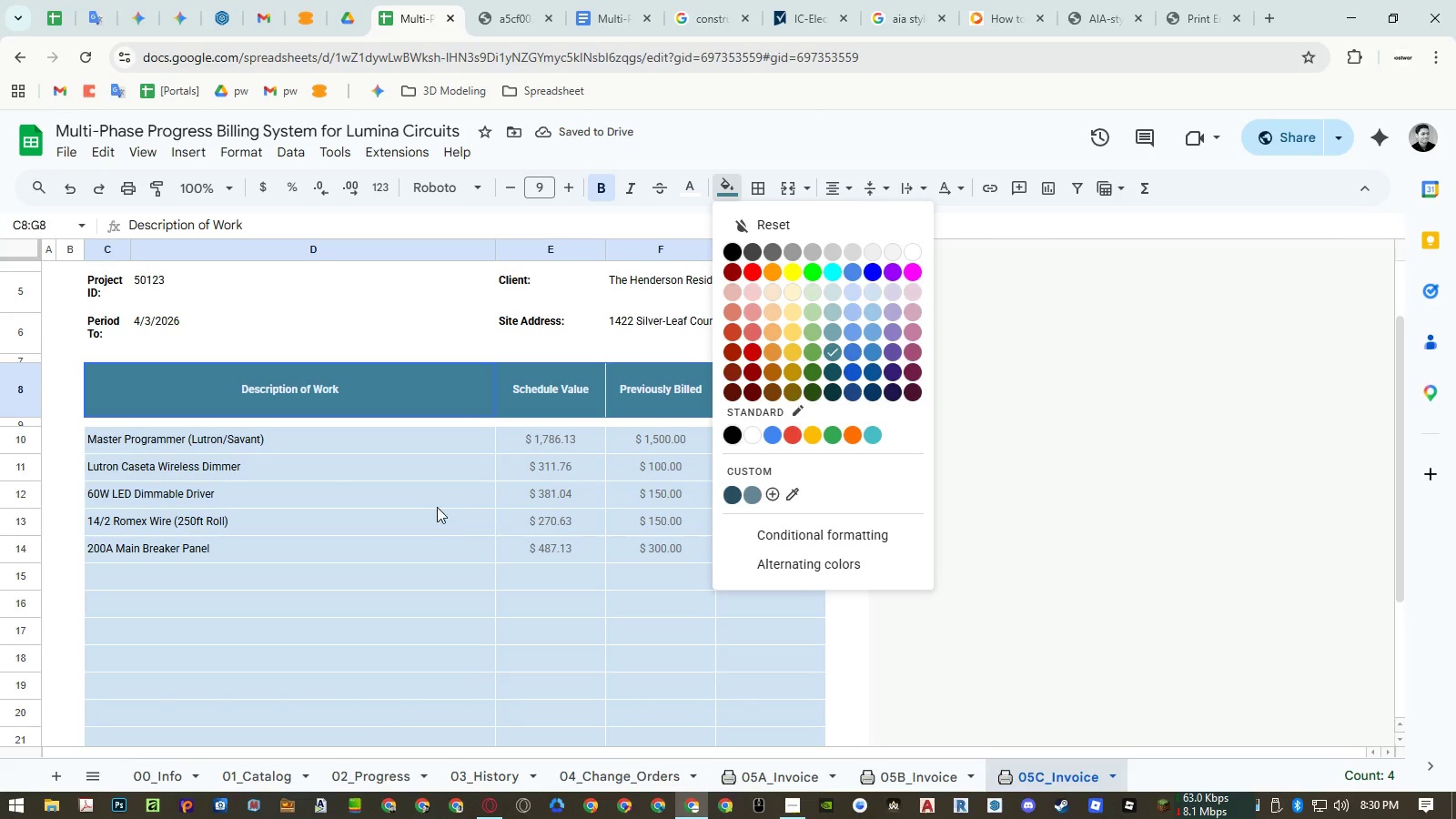 
left_click_drag(start_coordinate=[402, 437], to_coordinate=[749, 641])
 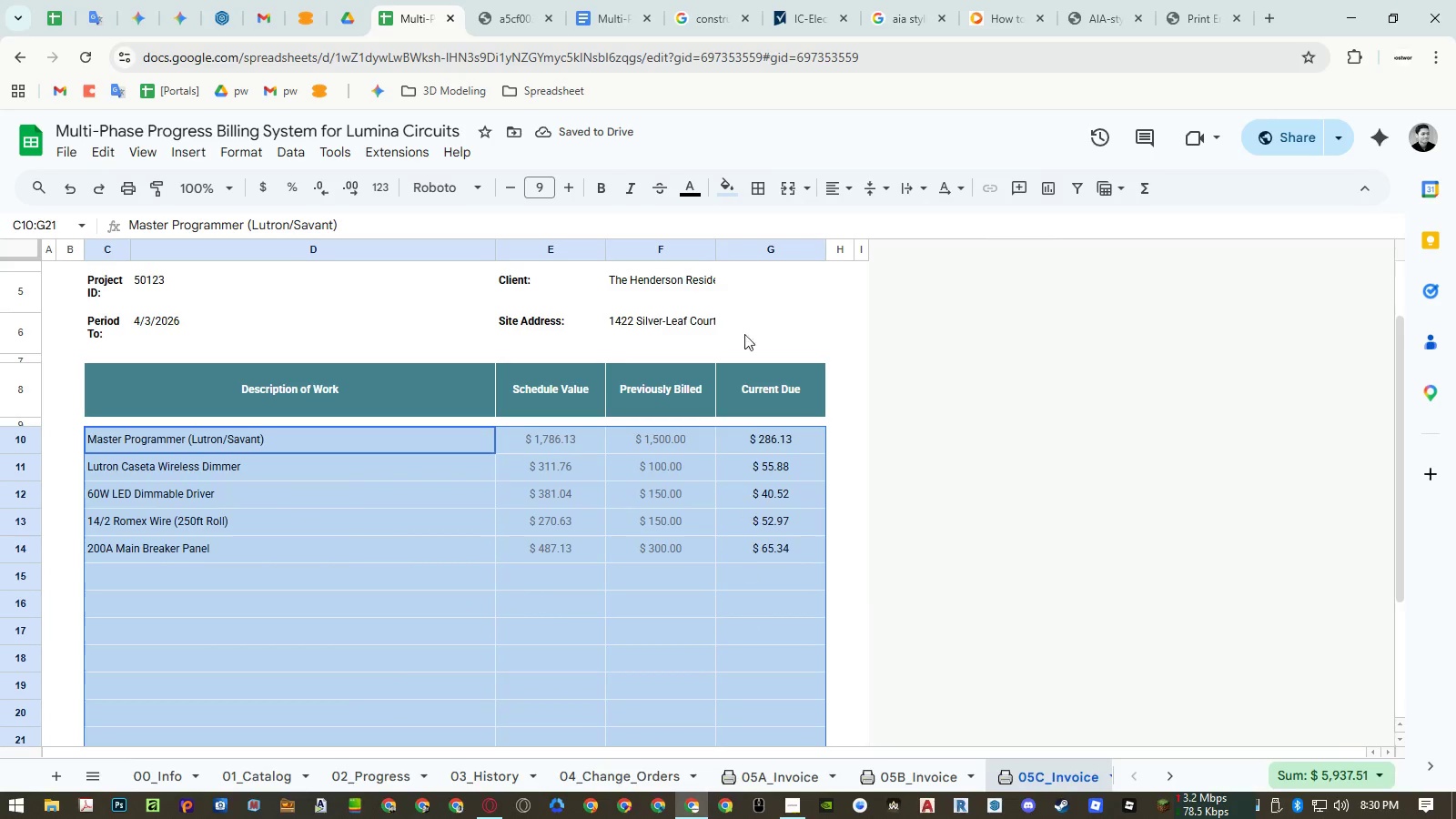 
scroll: coordinate [560, 486], scroll_direction: down, amount: 1.0
 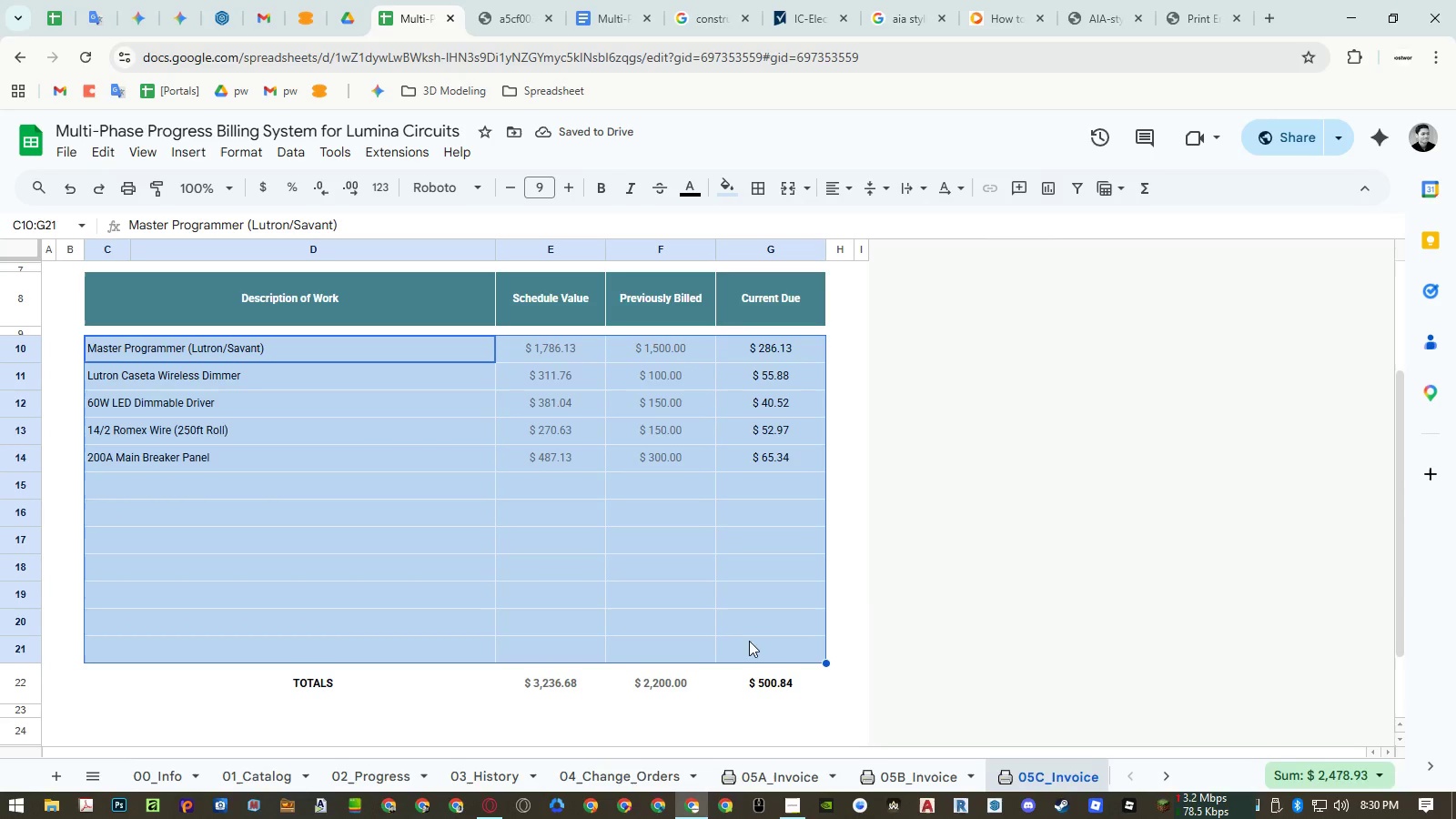 
scroll: coordinate [744, 569], scroll_direction: up, amount: 1.0
 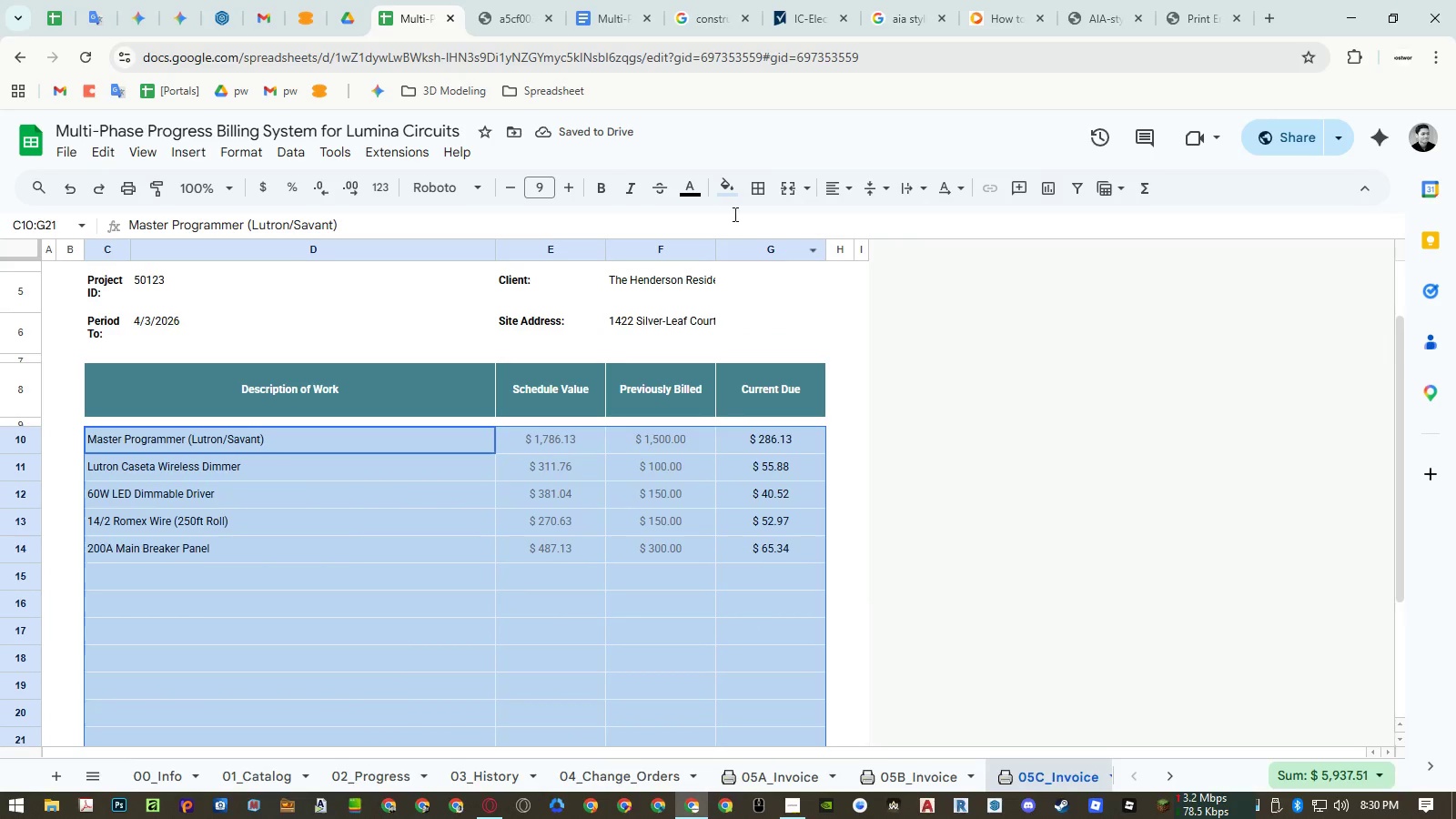 
left_click([725, 197])
 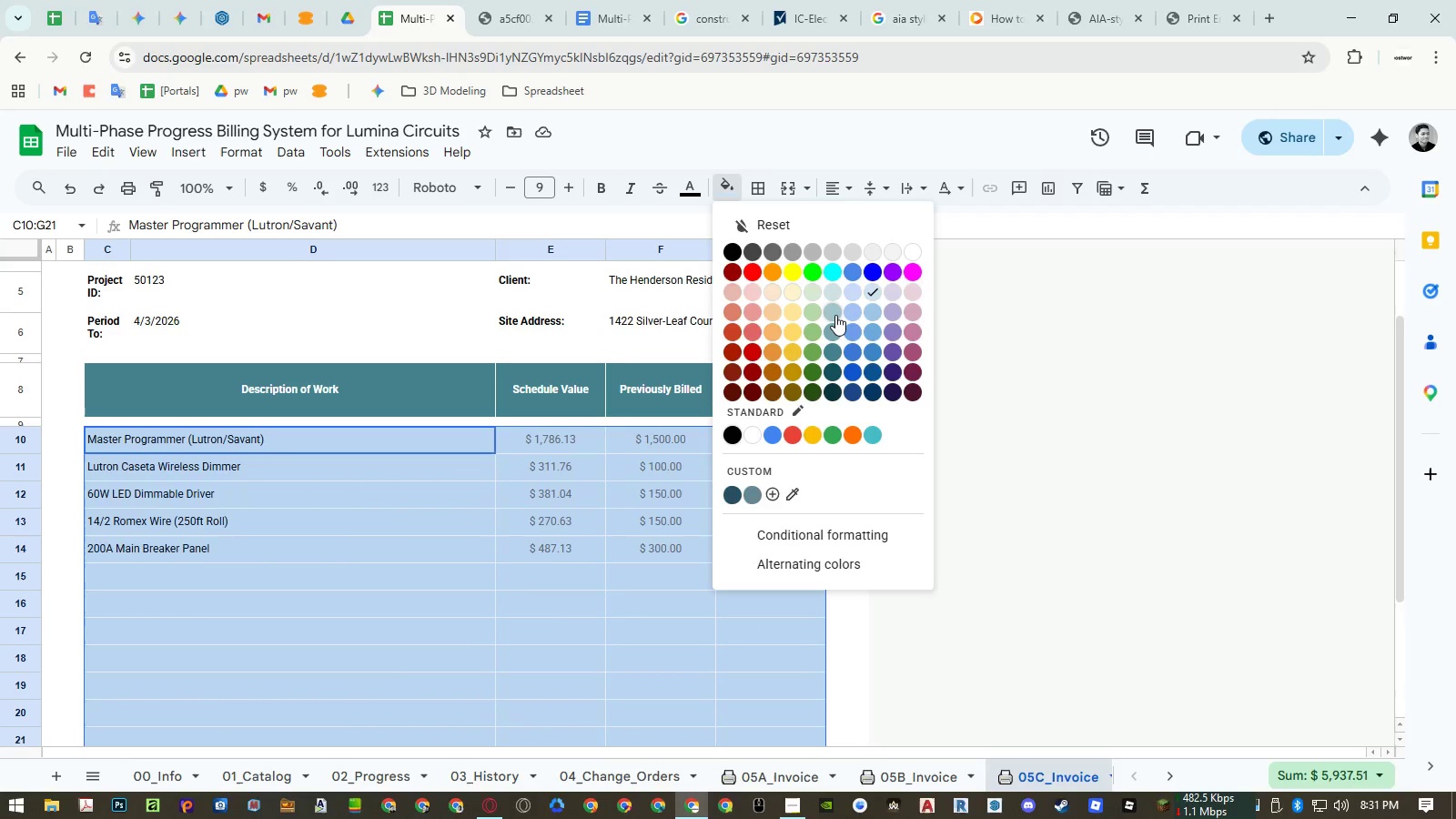 
left_click([835, 315])
 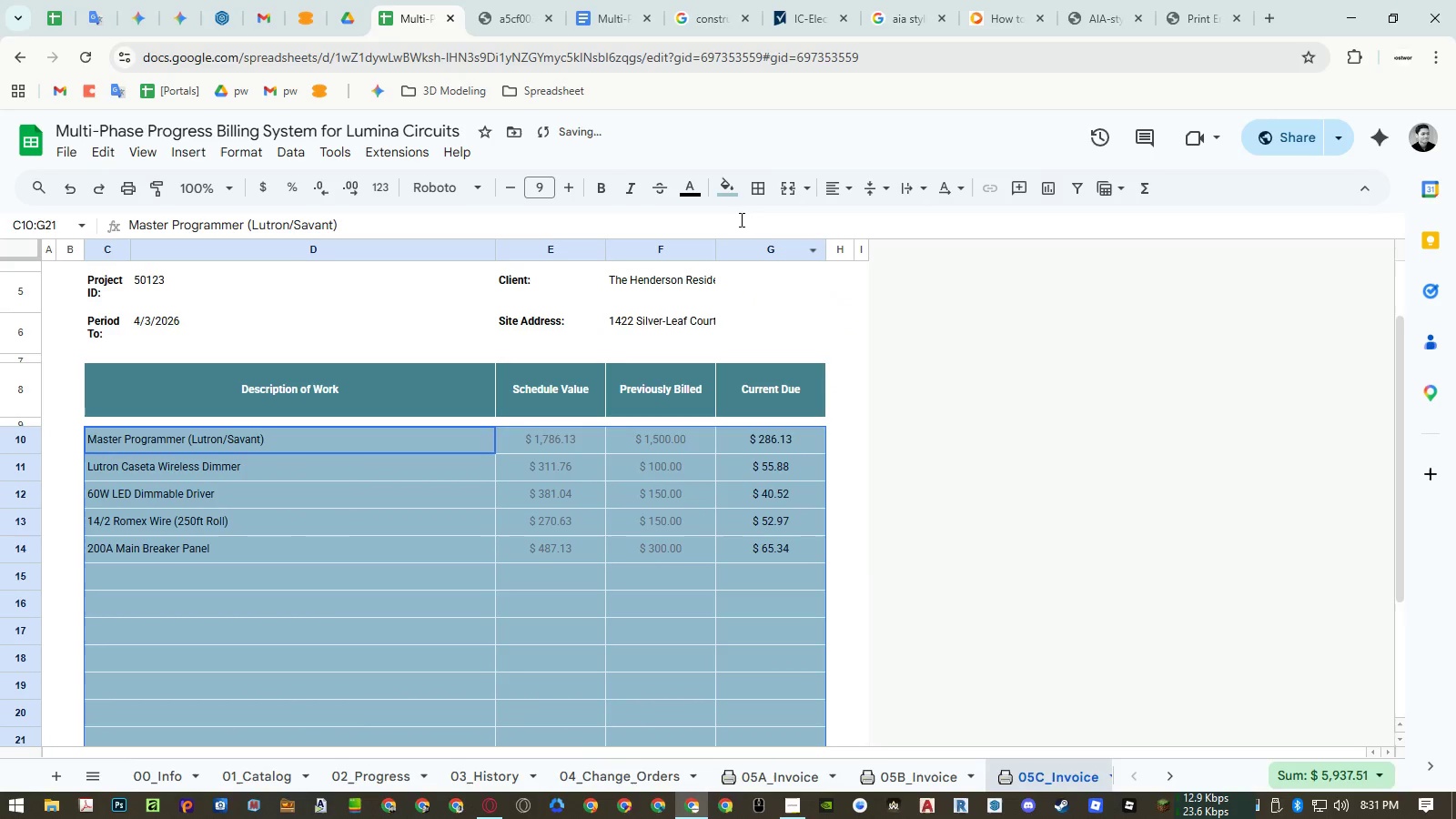 
left_click([726, 188])
 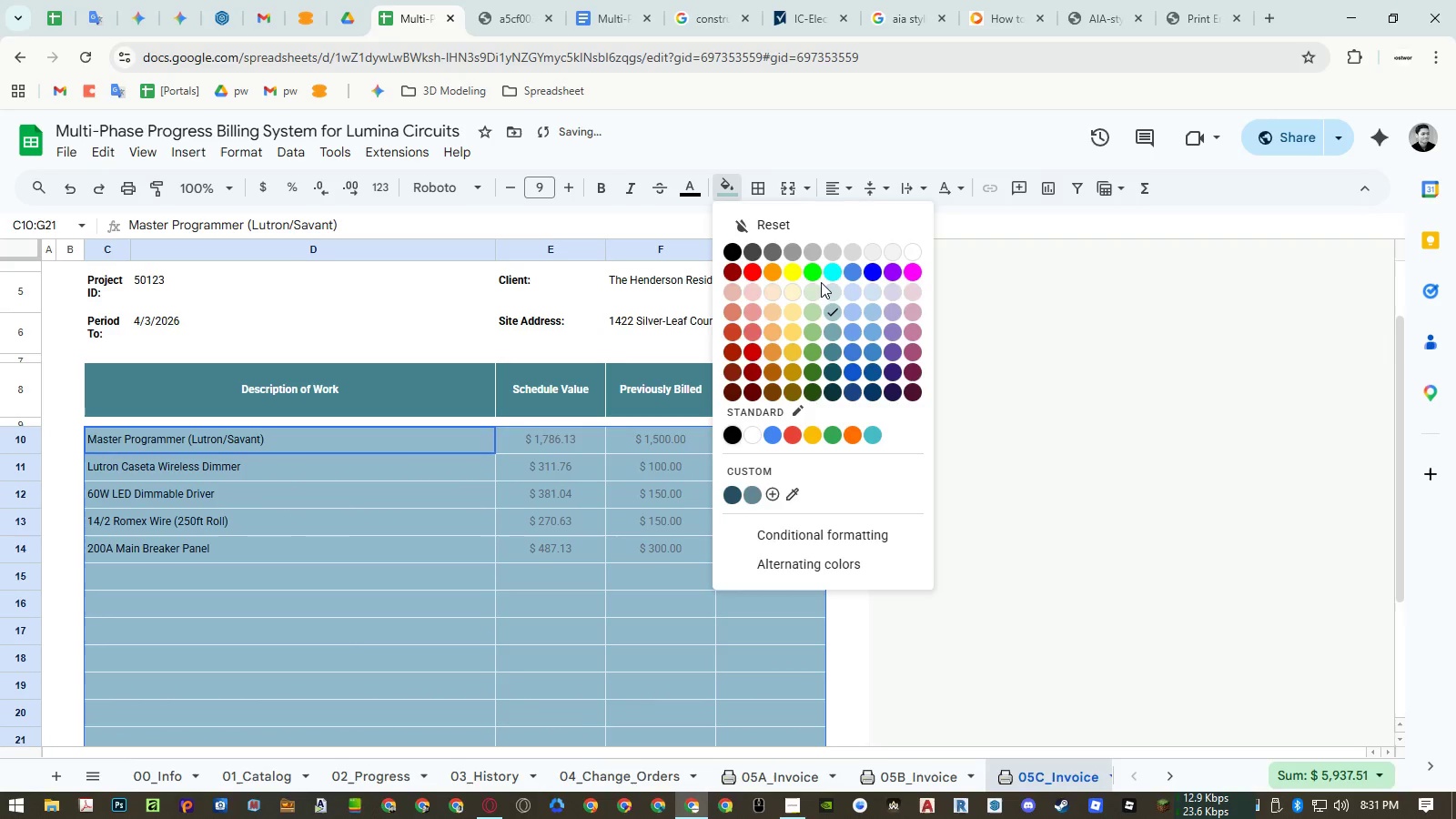 
left_click([827, 287])
 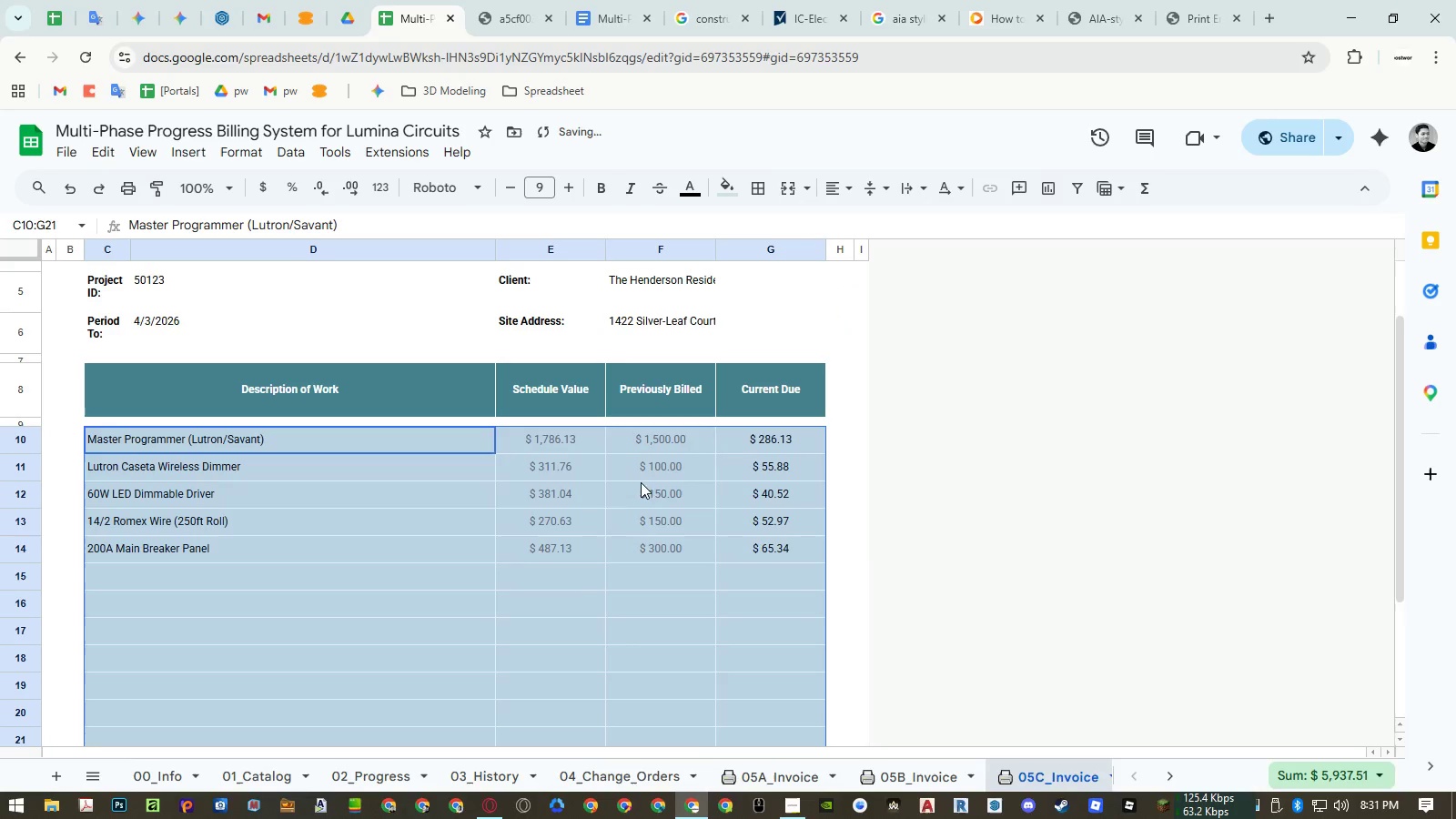 
left_click([582, 499])
 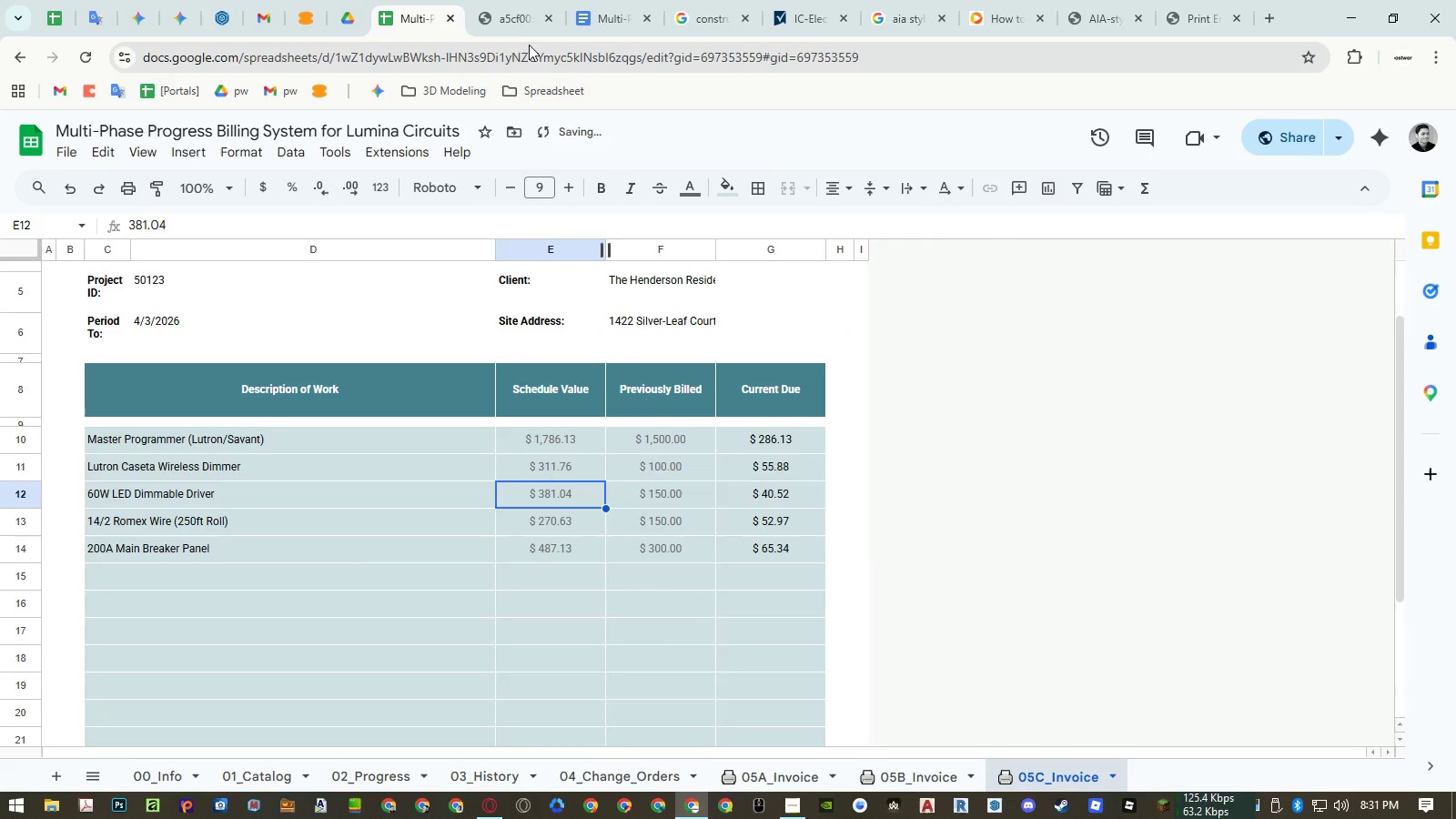 
left_click([511, 19])
 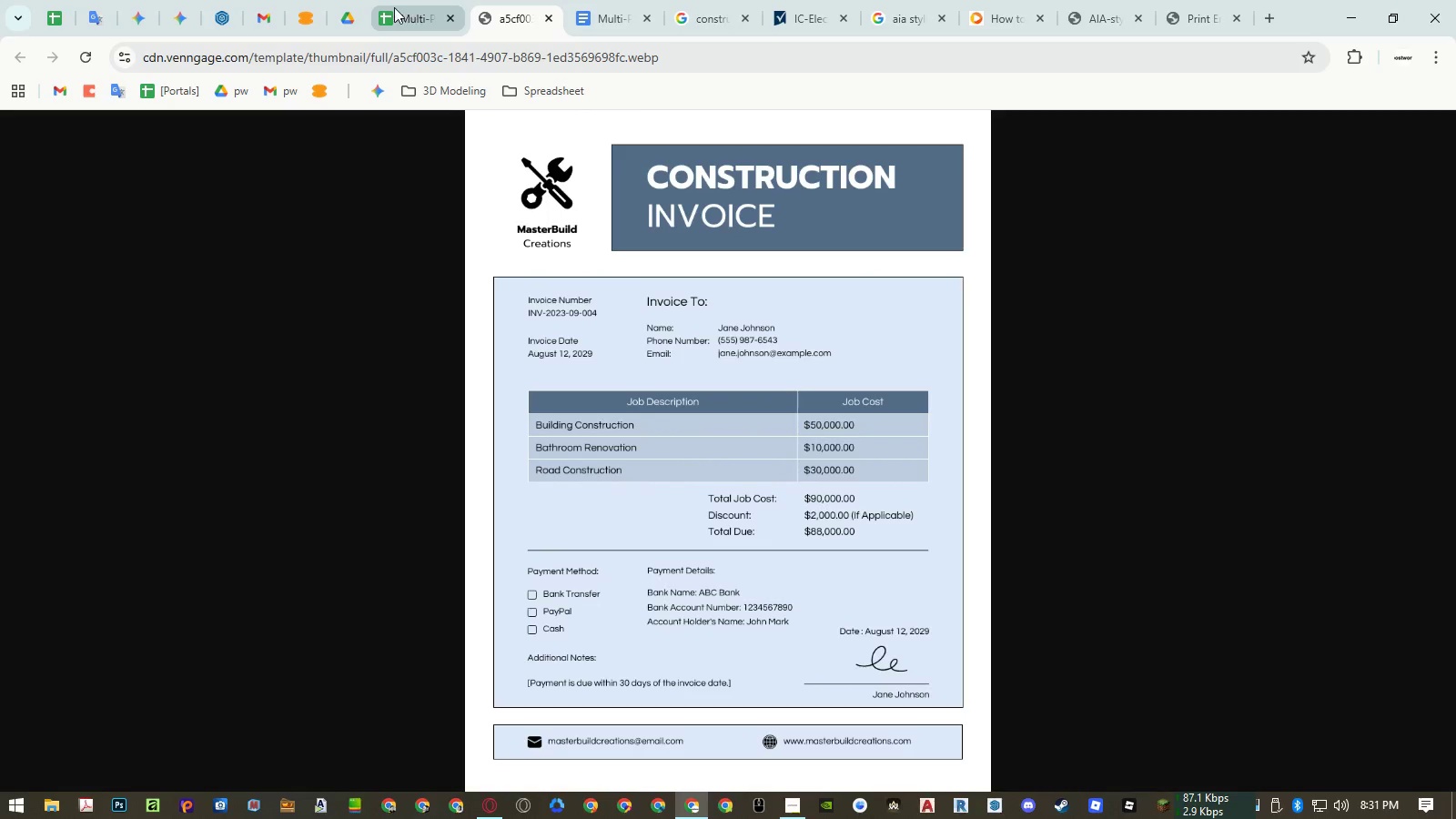 
left_click([390, 7])
 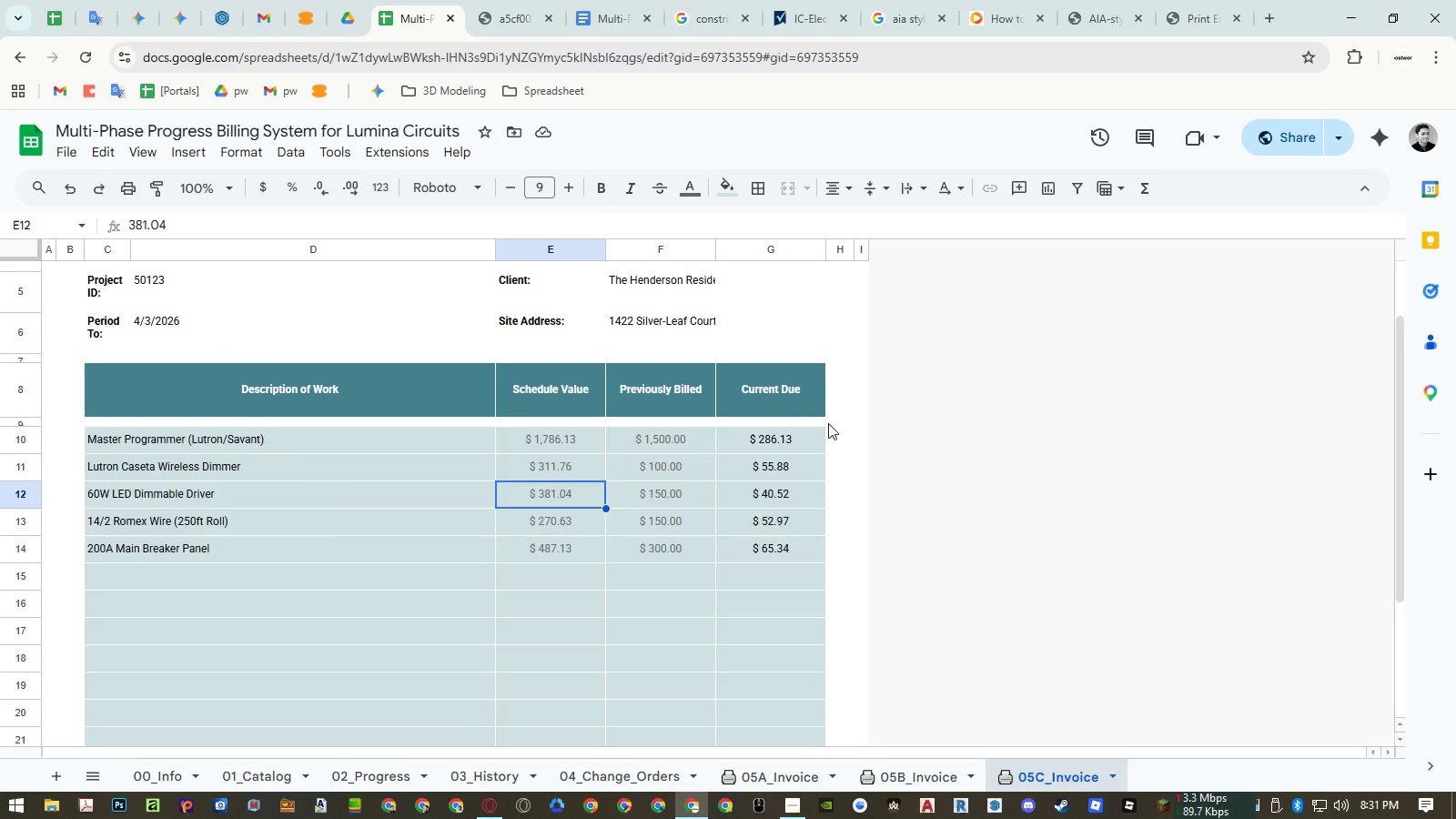 
scroll: coordinate [769, 446], scroll_direction: down, amount: 2.0
 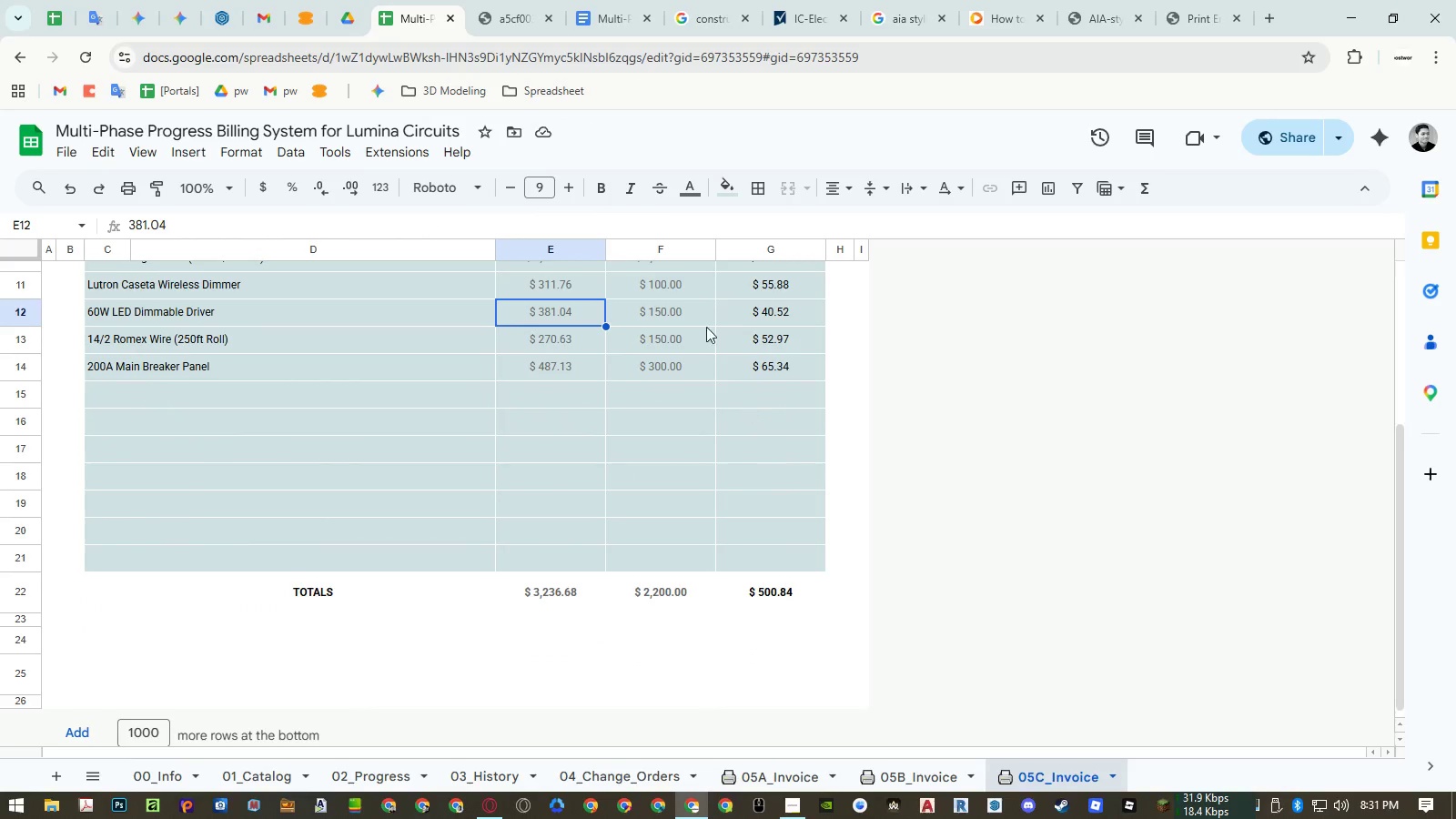 
left_click([498, 18])
 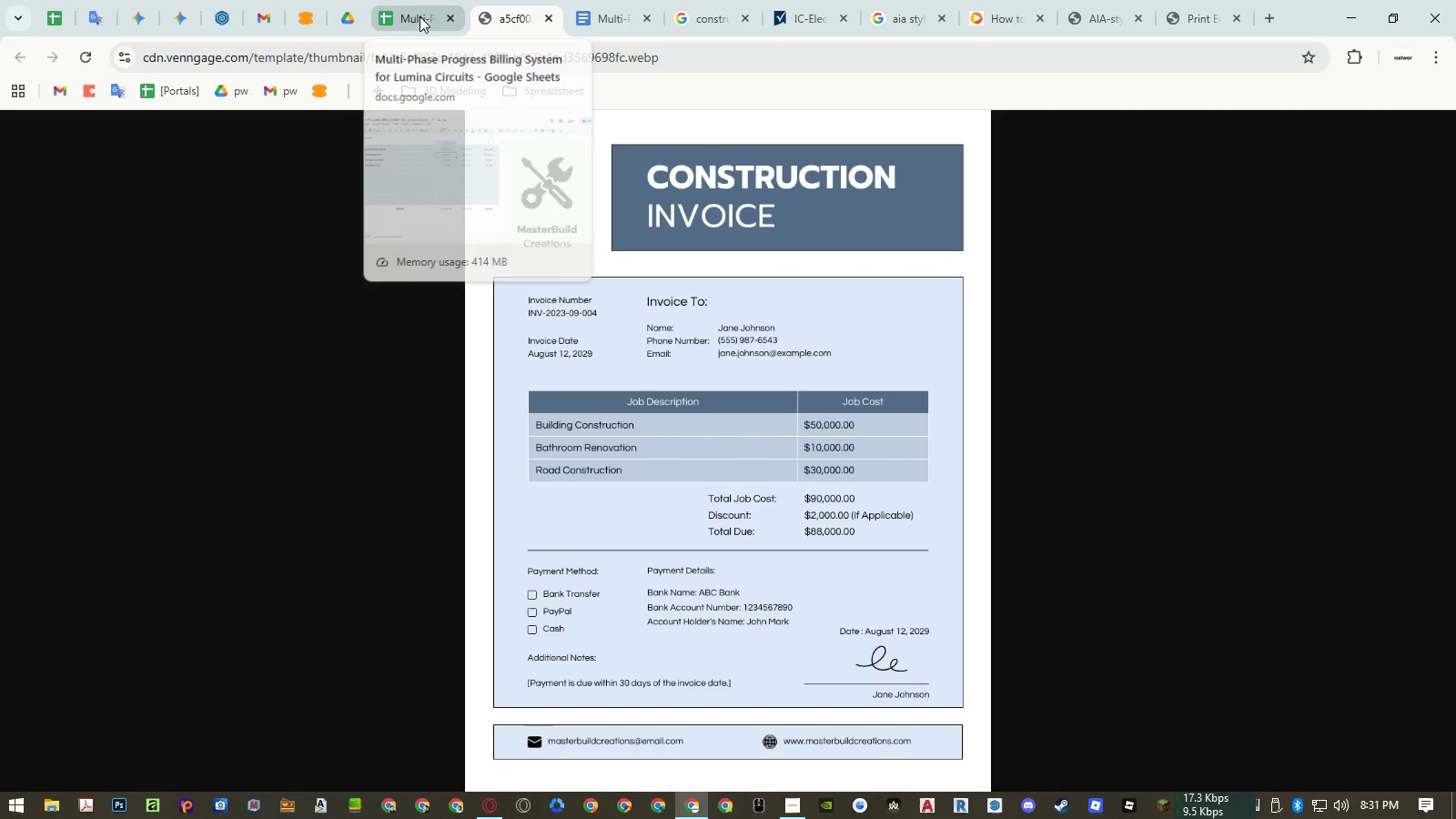 
left_click([420, 16])
 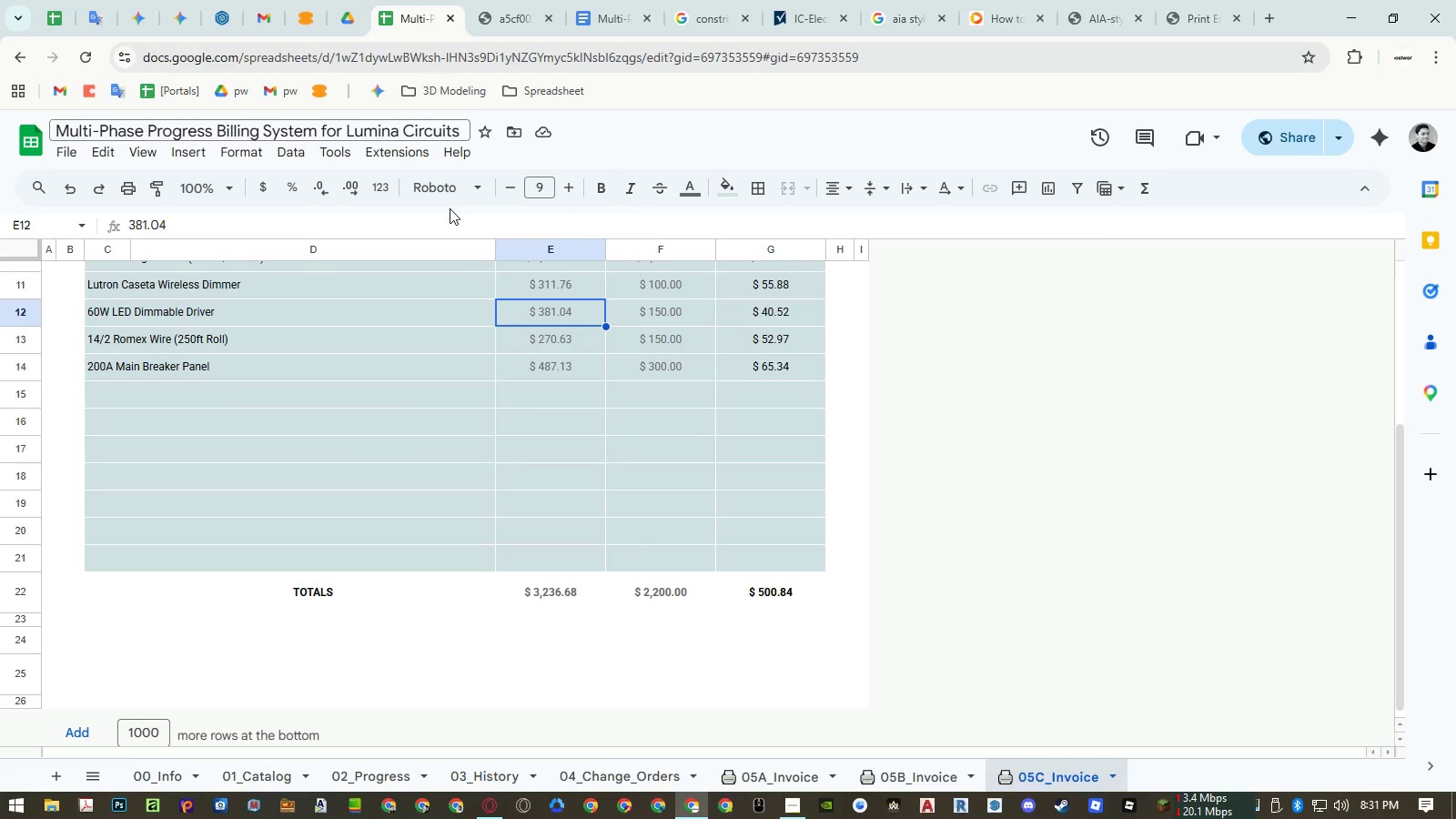 
scroll: coordinate [465, 275], scroll_direction: up, amount: 2.0
 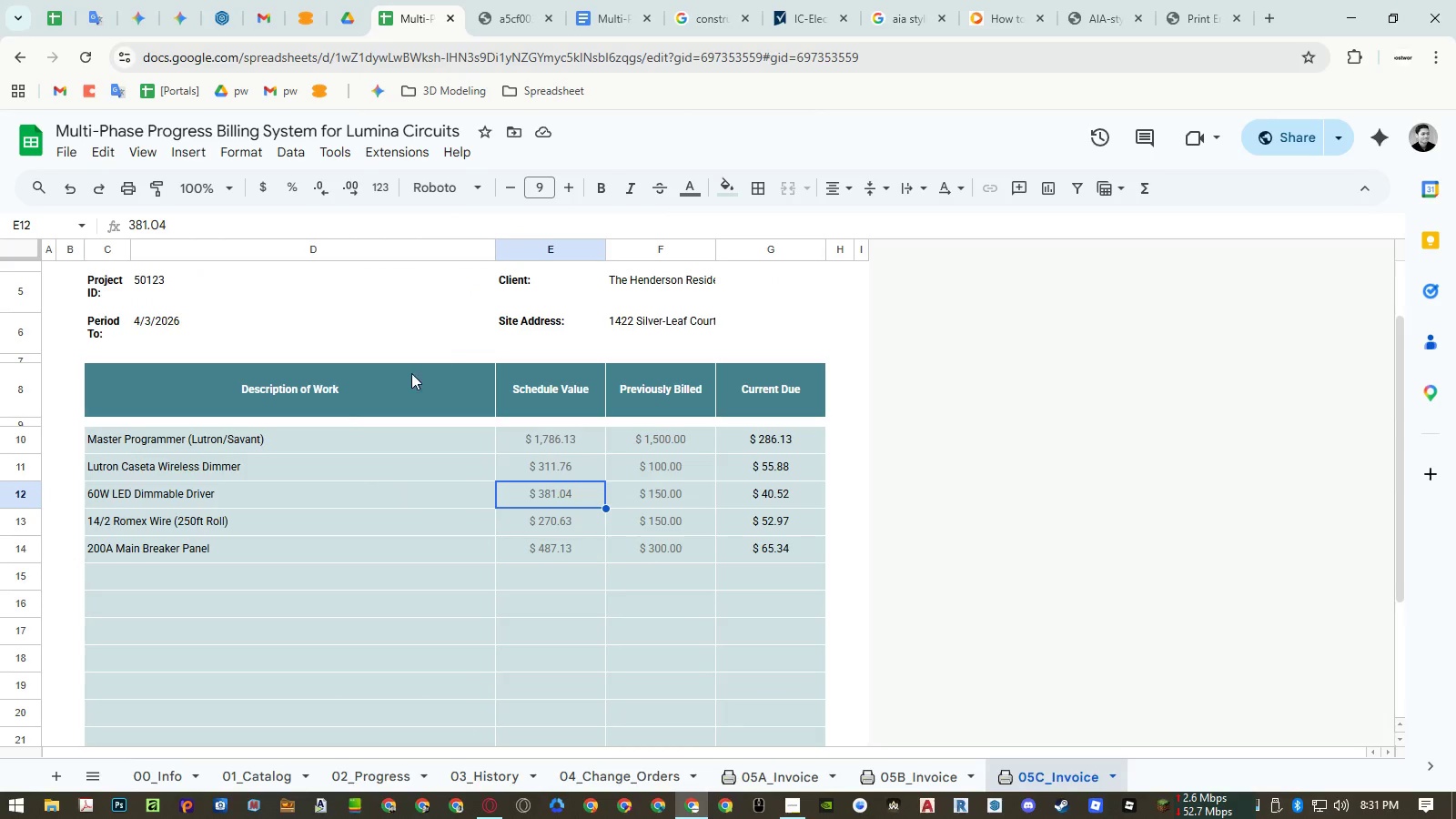 
left_click_drag(start_coordinate=[387, 388], to_coordinate=[739, 389])
 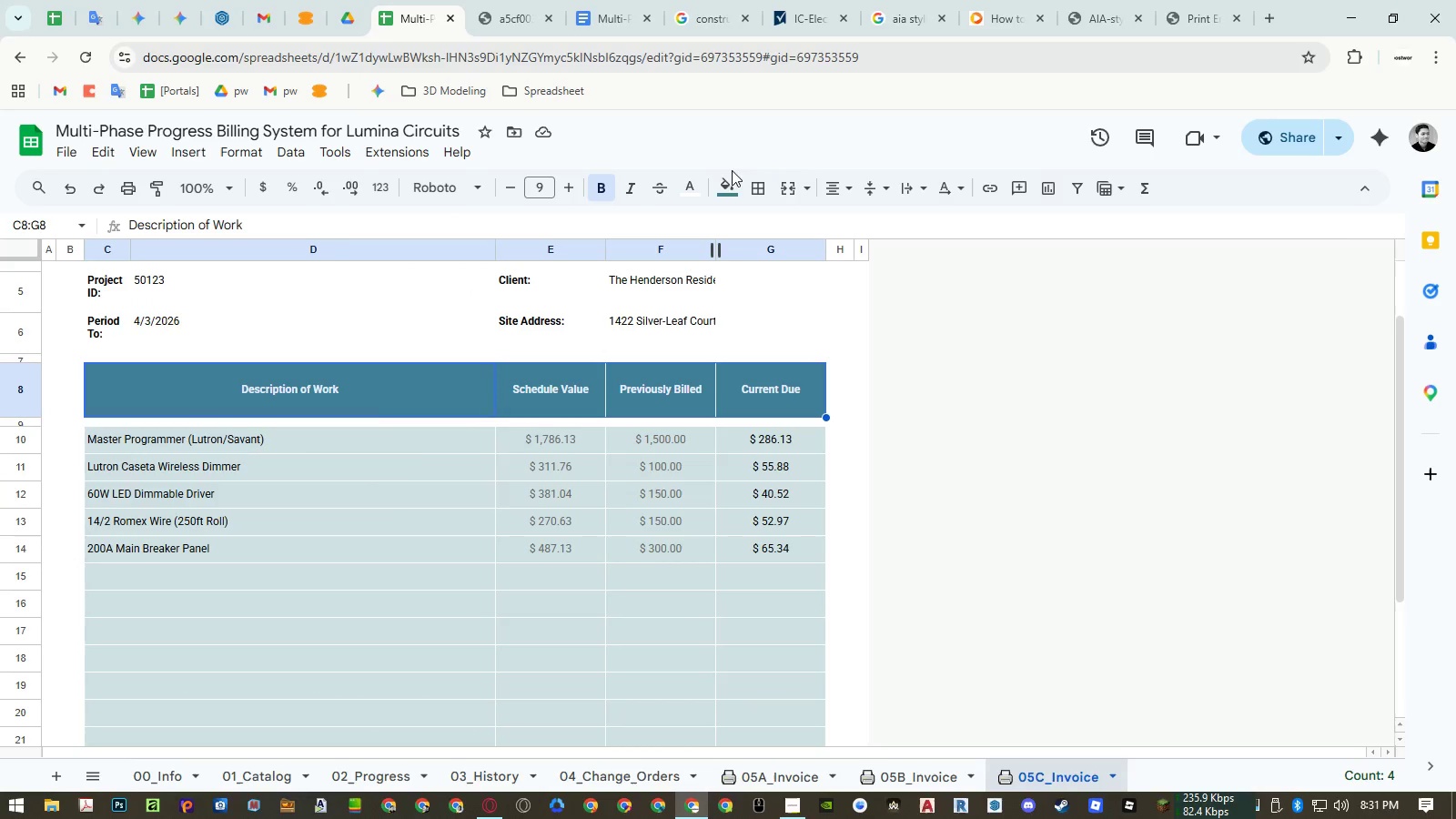 
double_click([723, 185])
 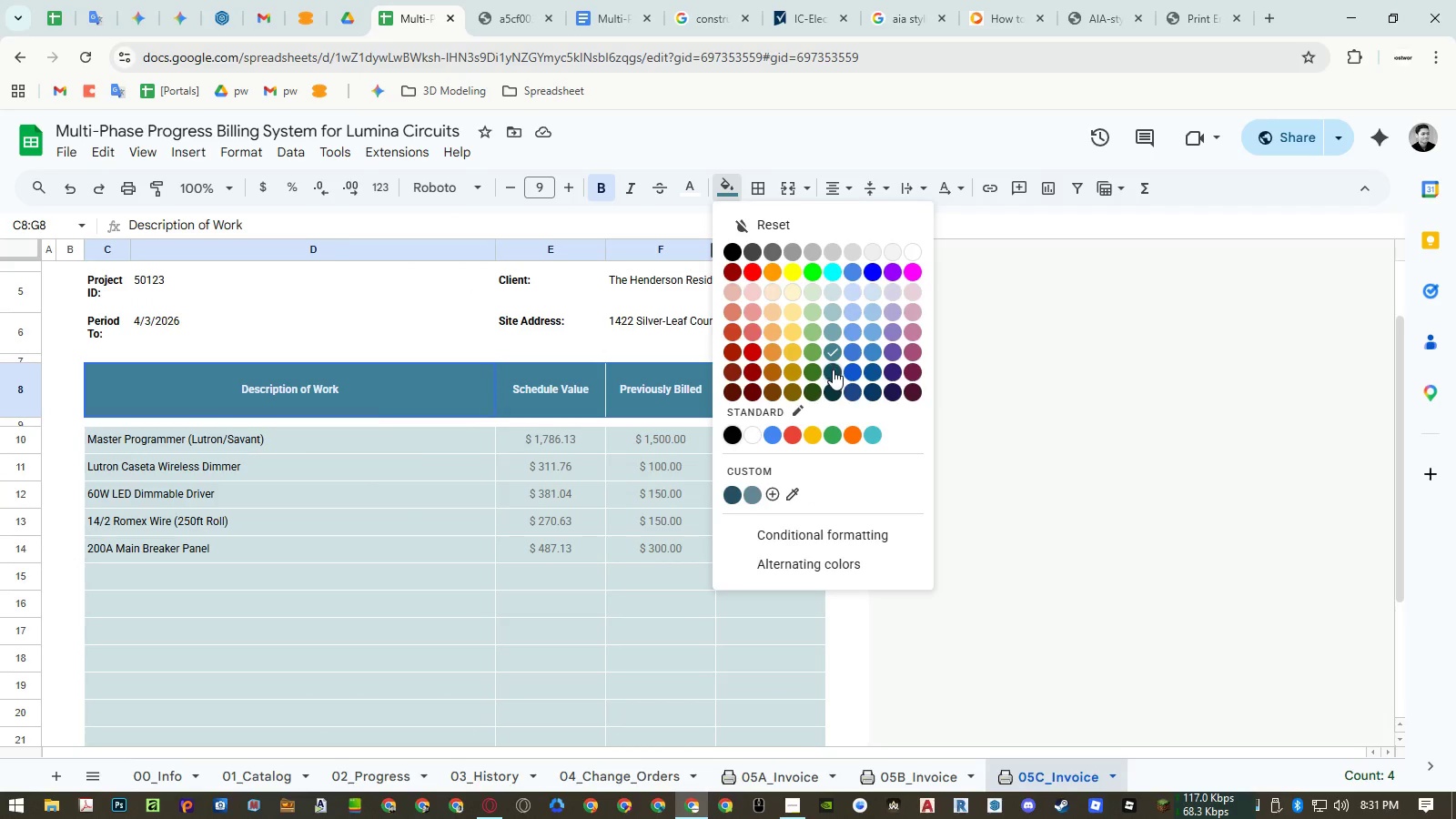 
left_click([831, 329])
 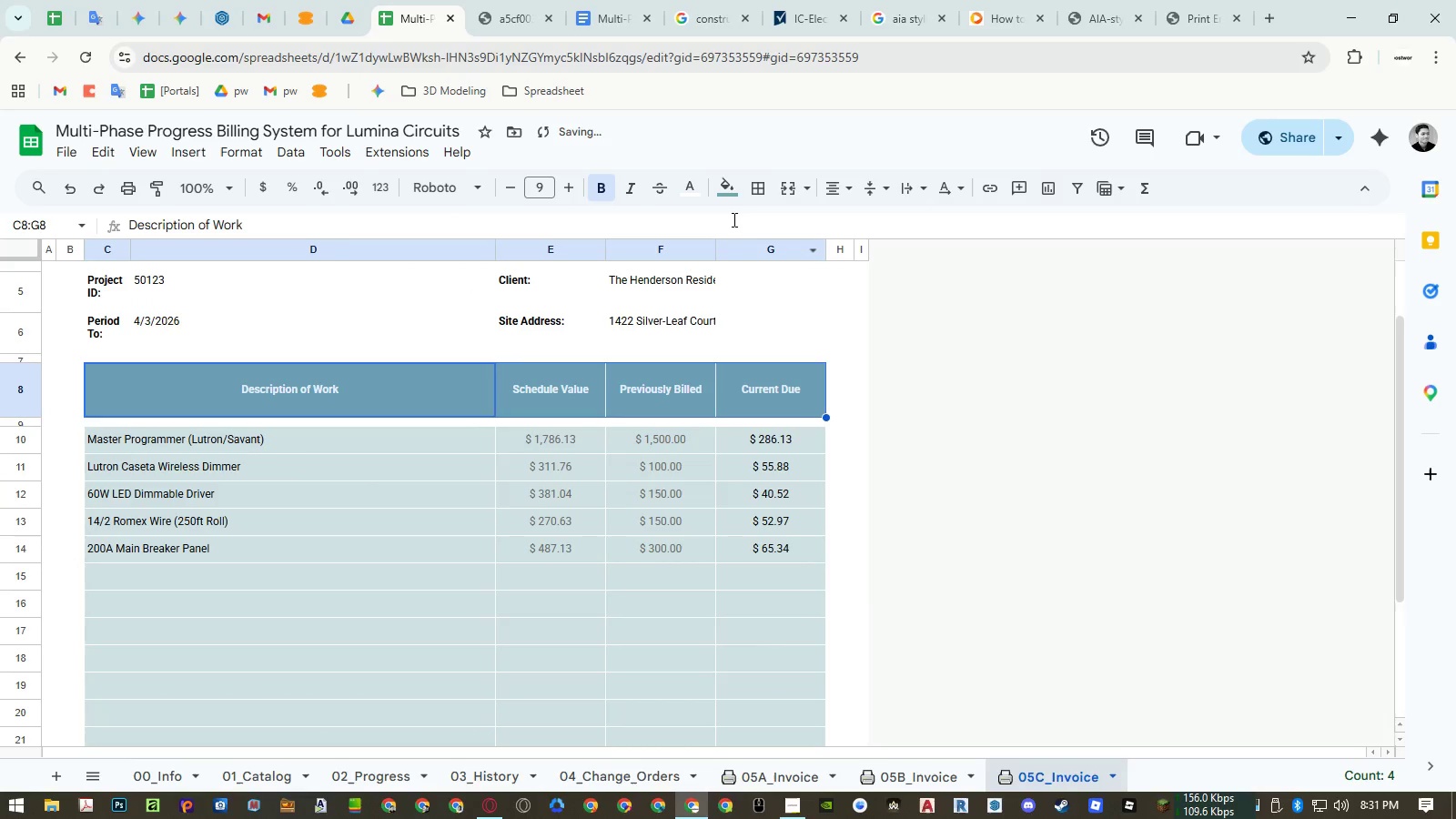 
left_click([725, 197])
 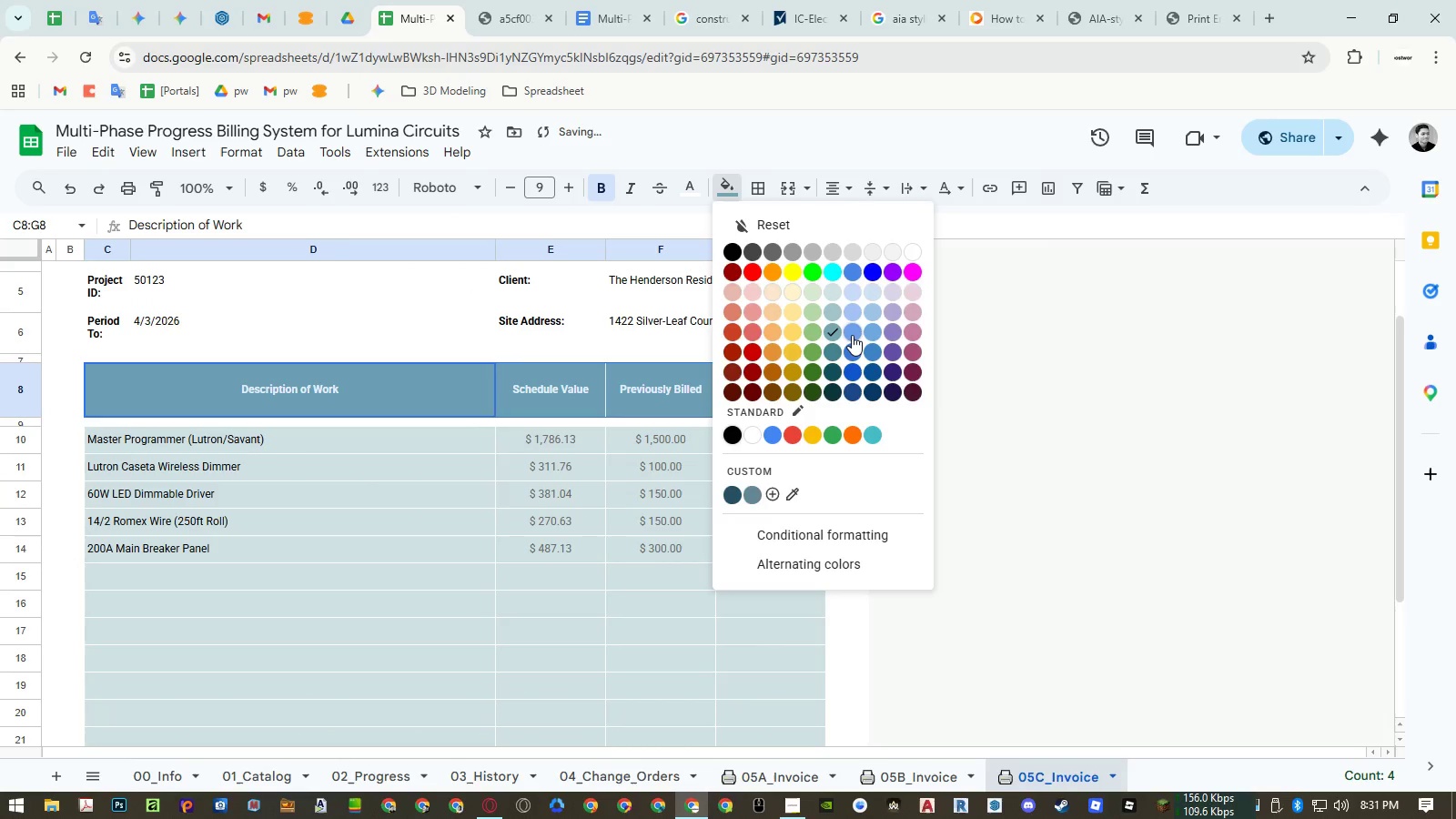 
left_click([852, 335])
 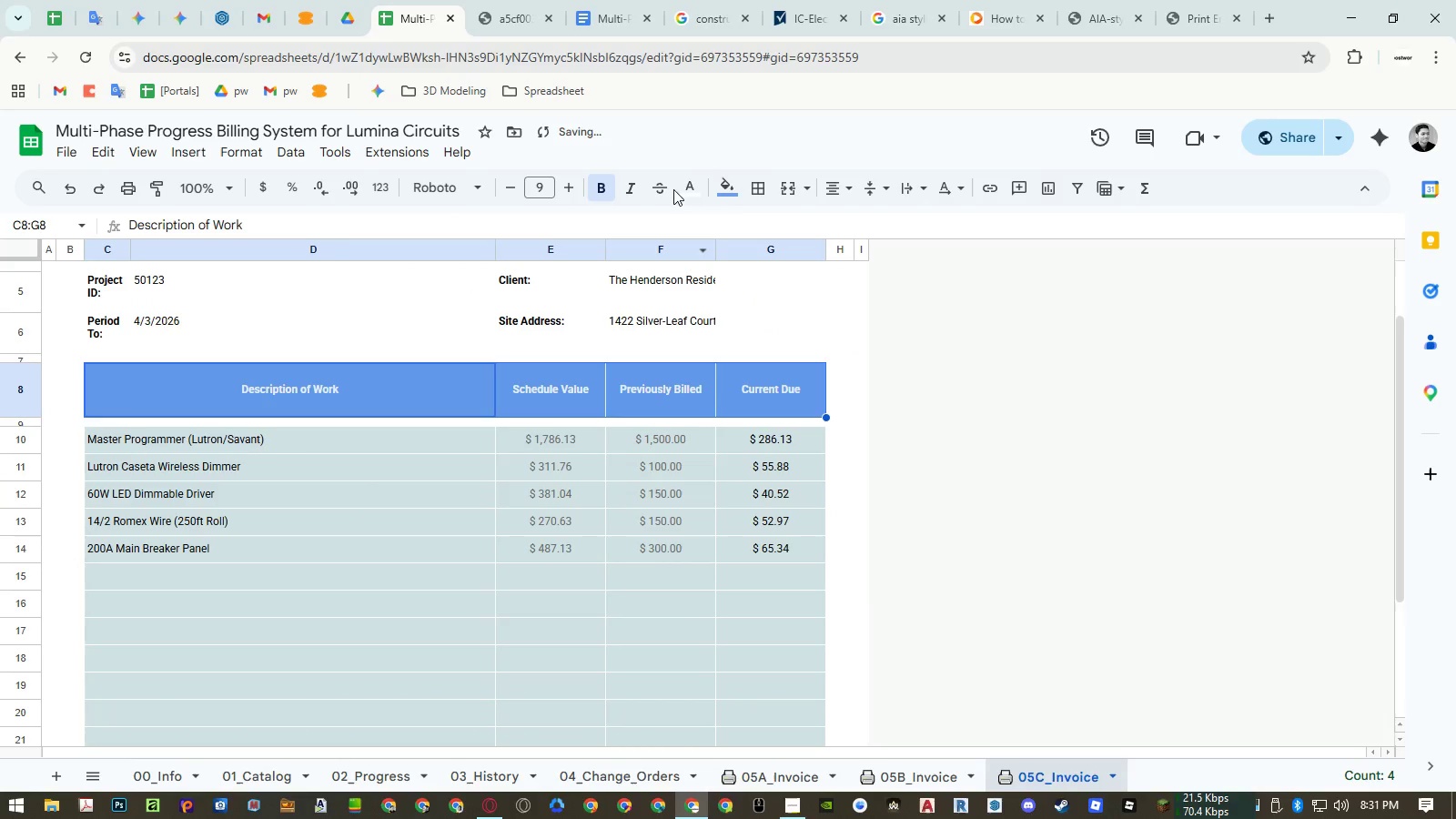 
left_click([733, 194])
 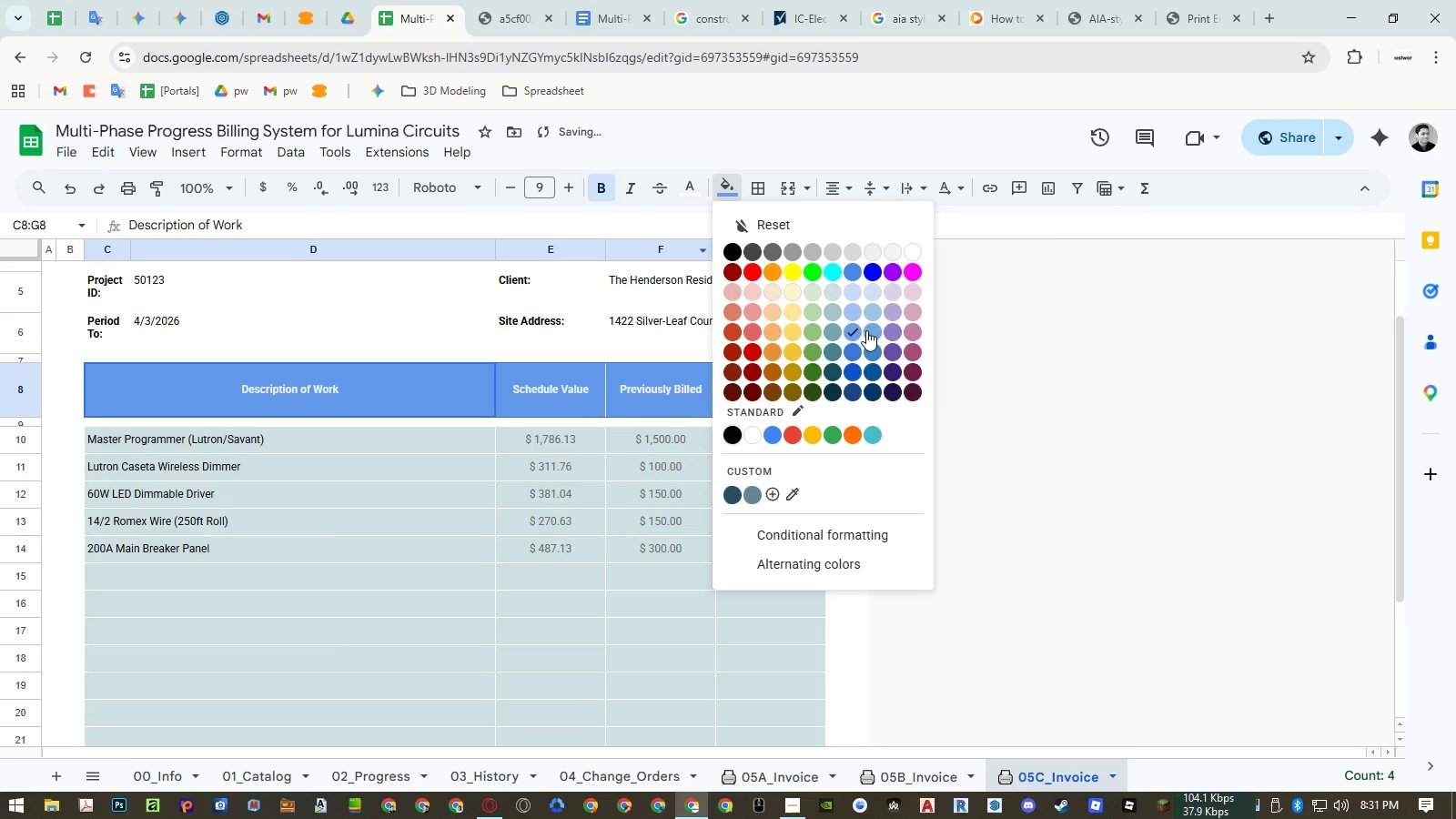 
left_click([868, 330])
 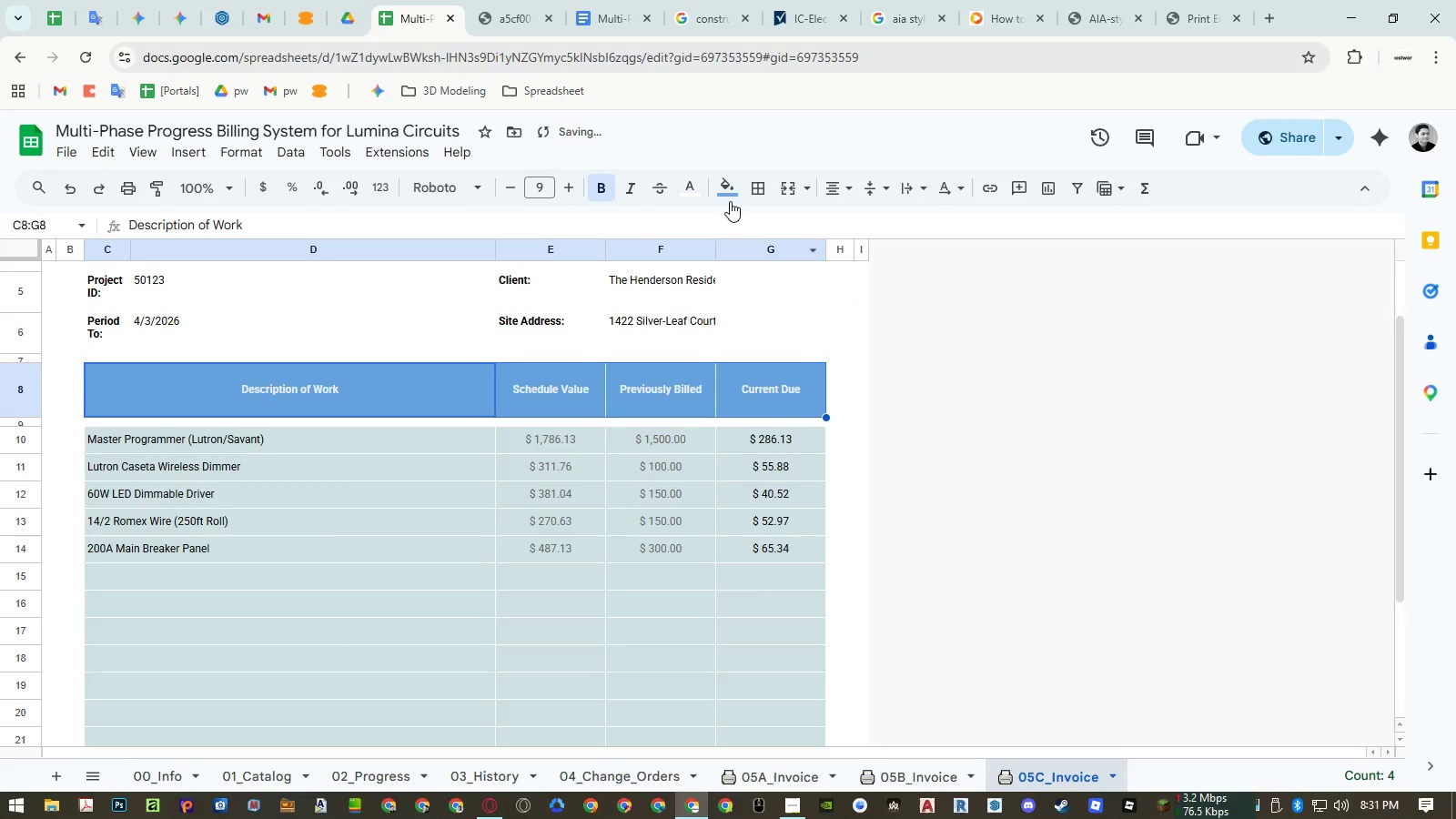 
left_click([726, 194])
 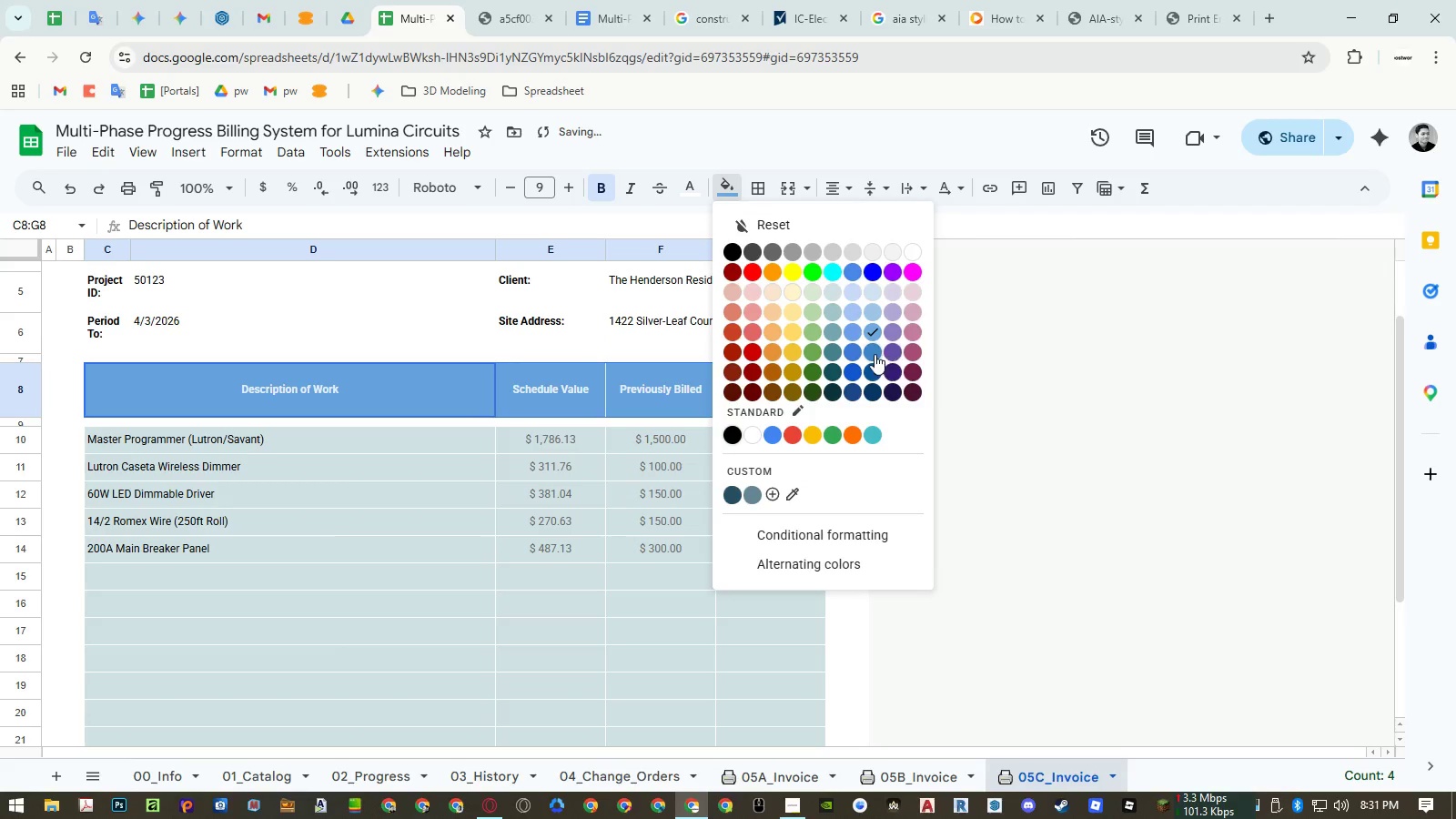 
left_click([872, 354])
 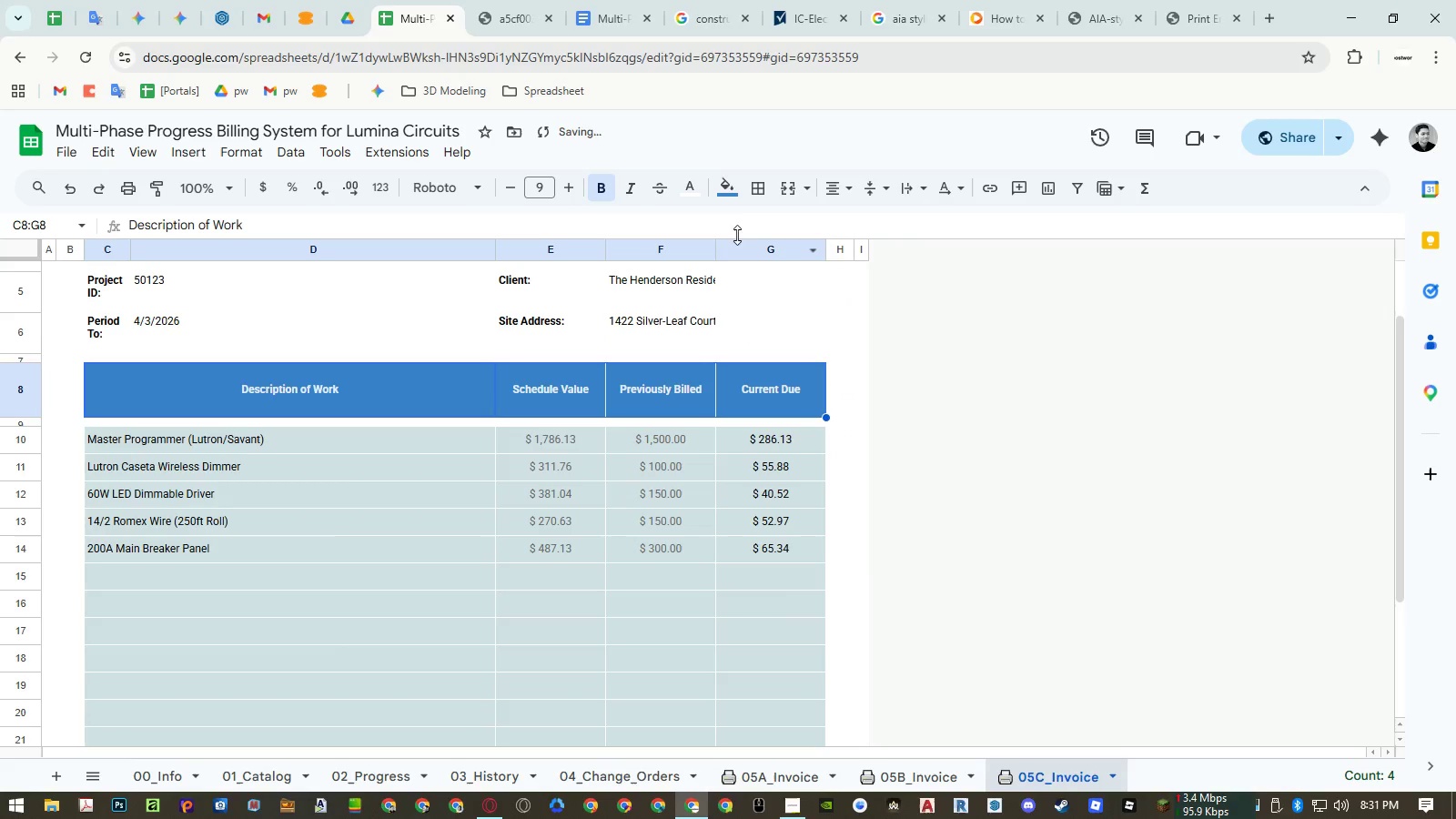 
left_click([727, 189])
 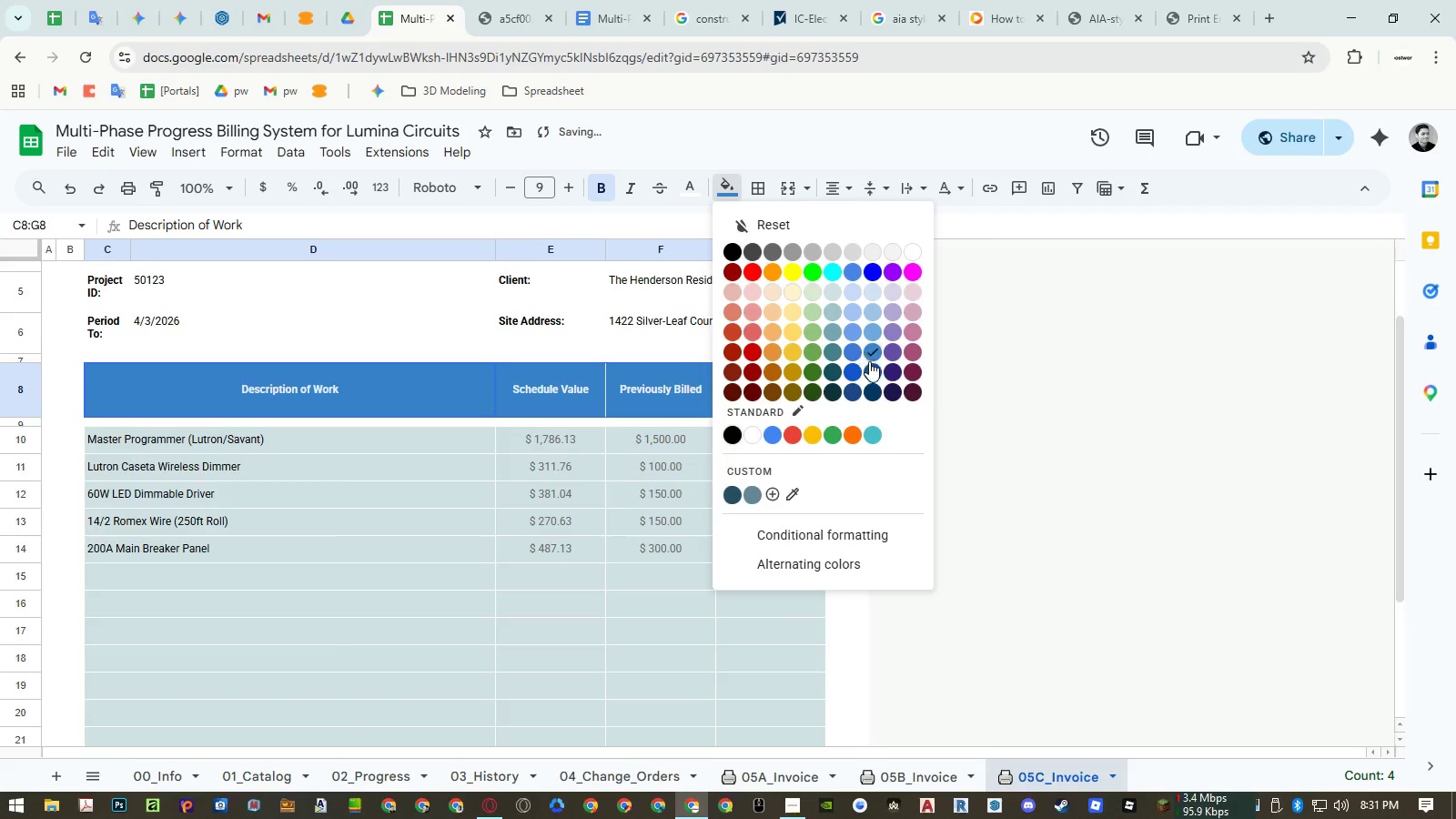 
left_click([873, 369])
 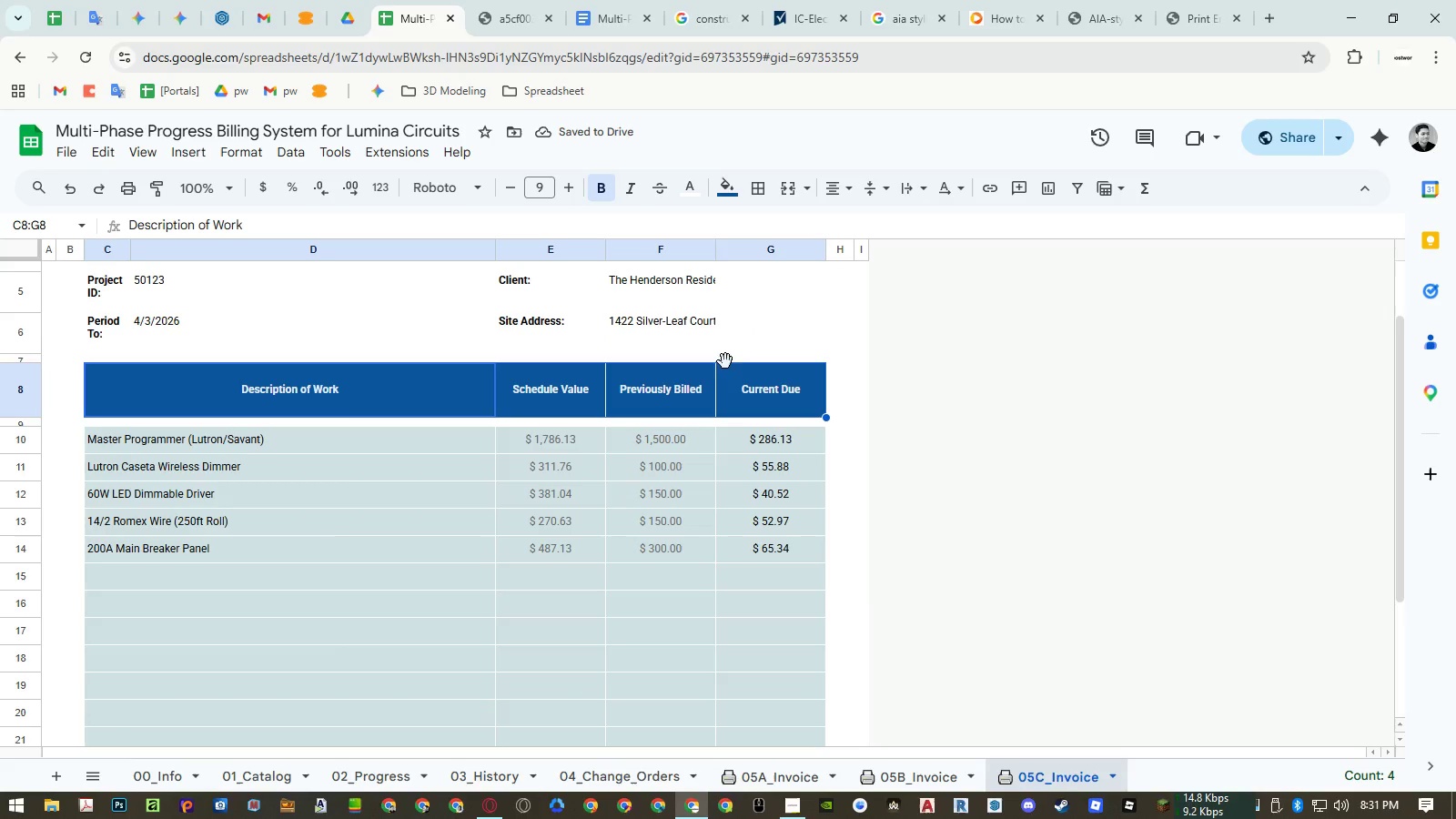 
left_click([728, 197])
 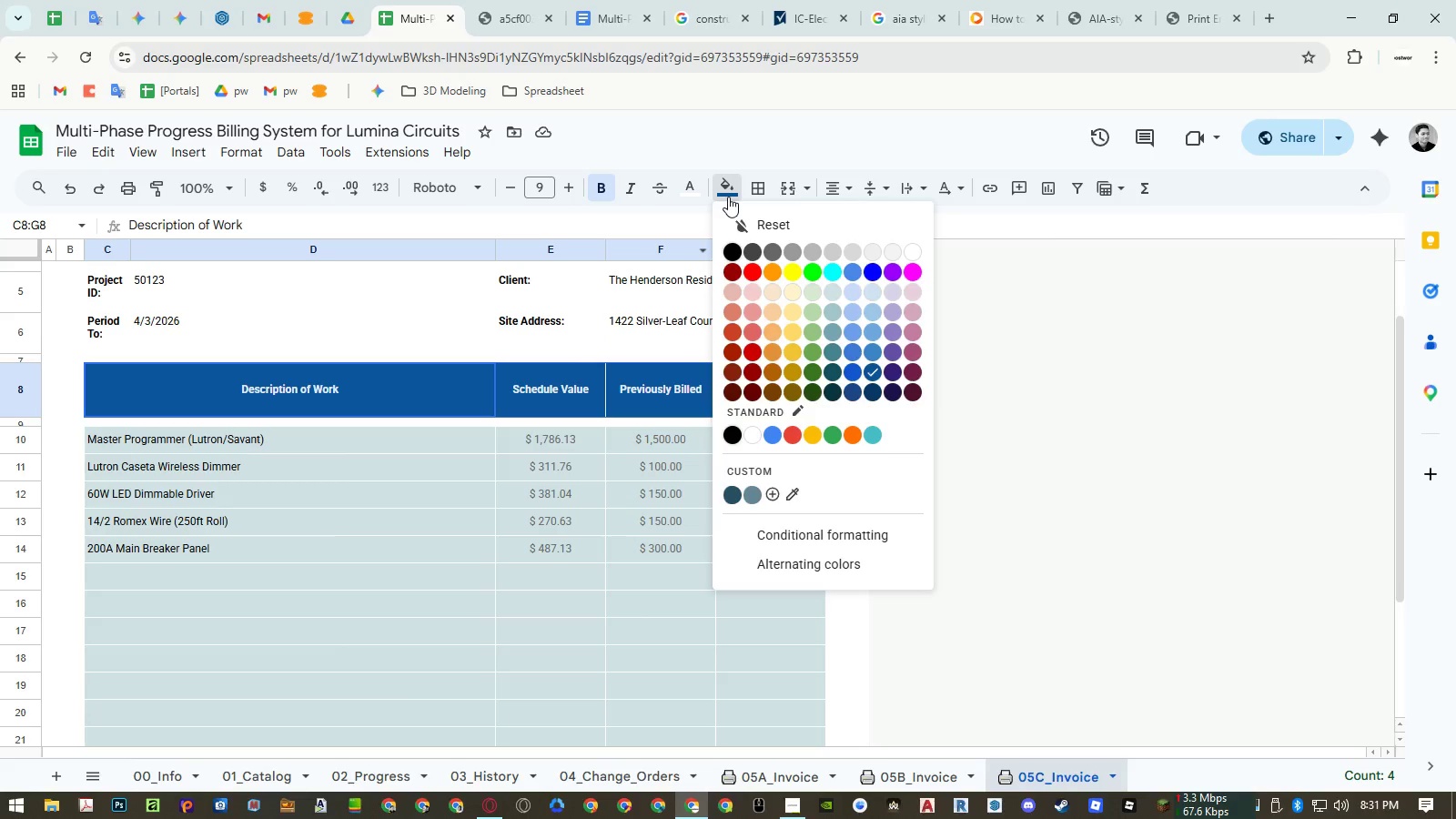 
left_click([728, 197])
 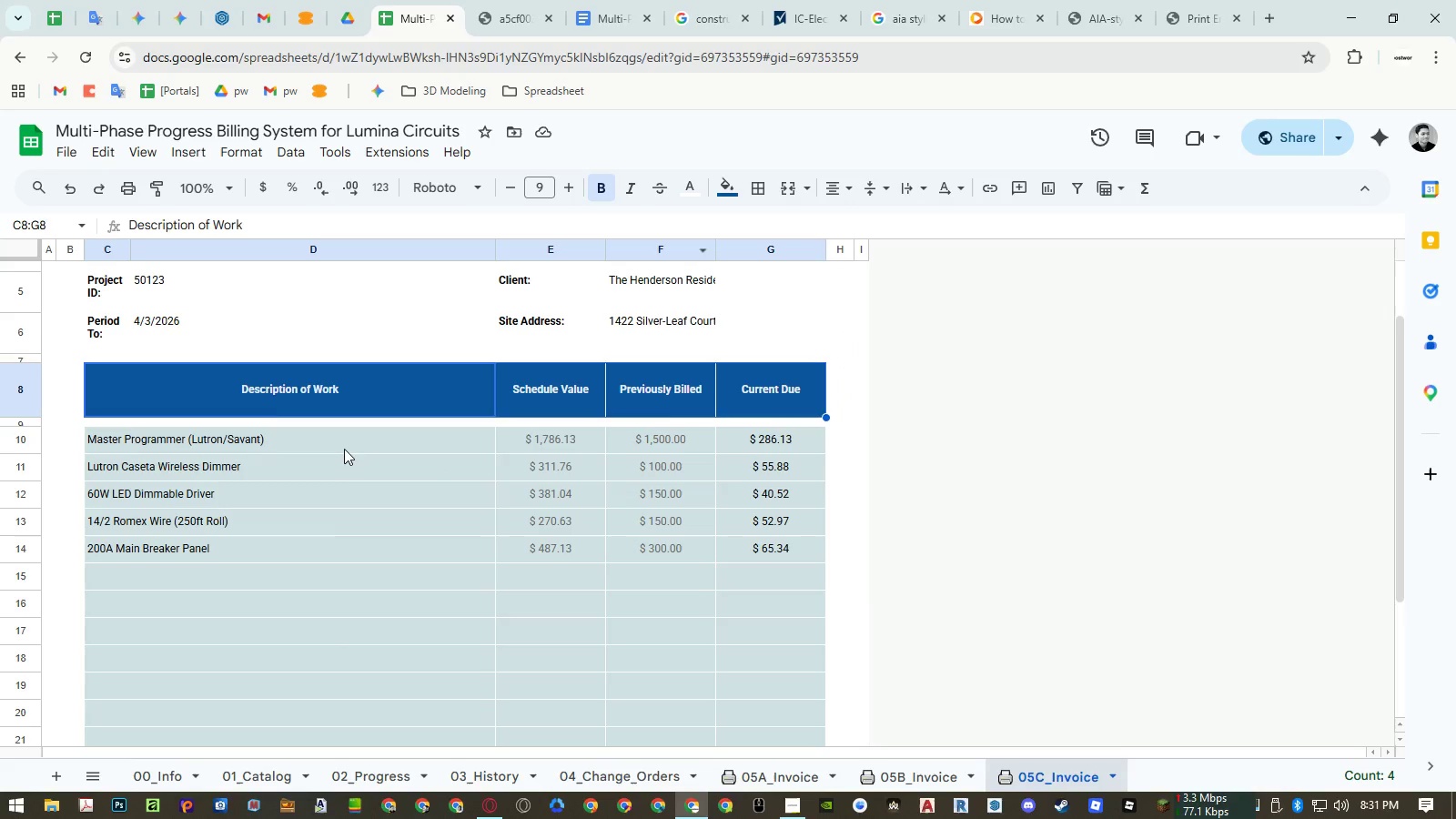 
left_click_drag(start_coordinate=[344, 449], to_coordinate=[741, 551])
 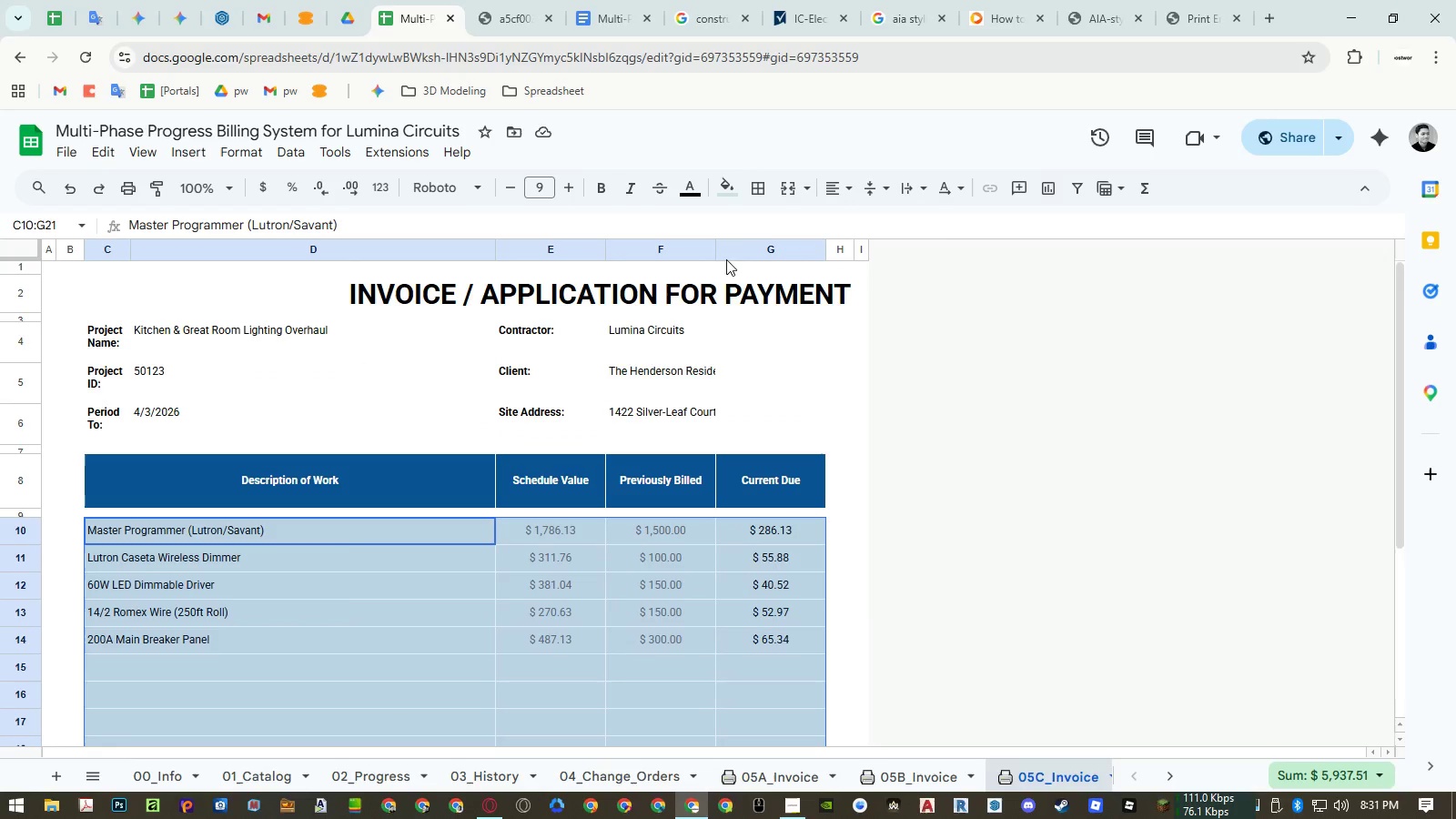 
scroll: coordinate [530, 485], scroll_direction: down, amount: 2.0
 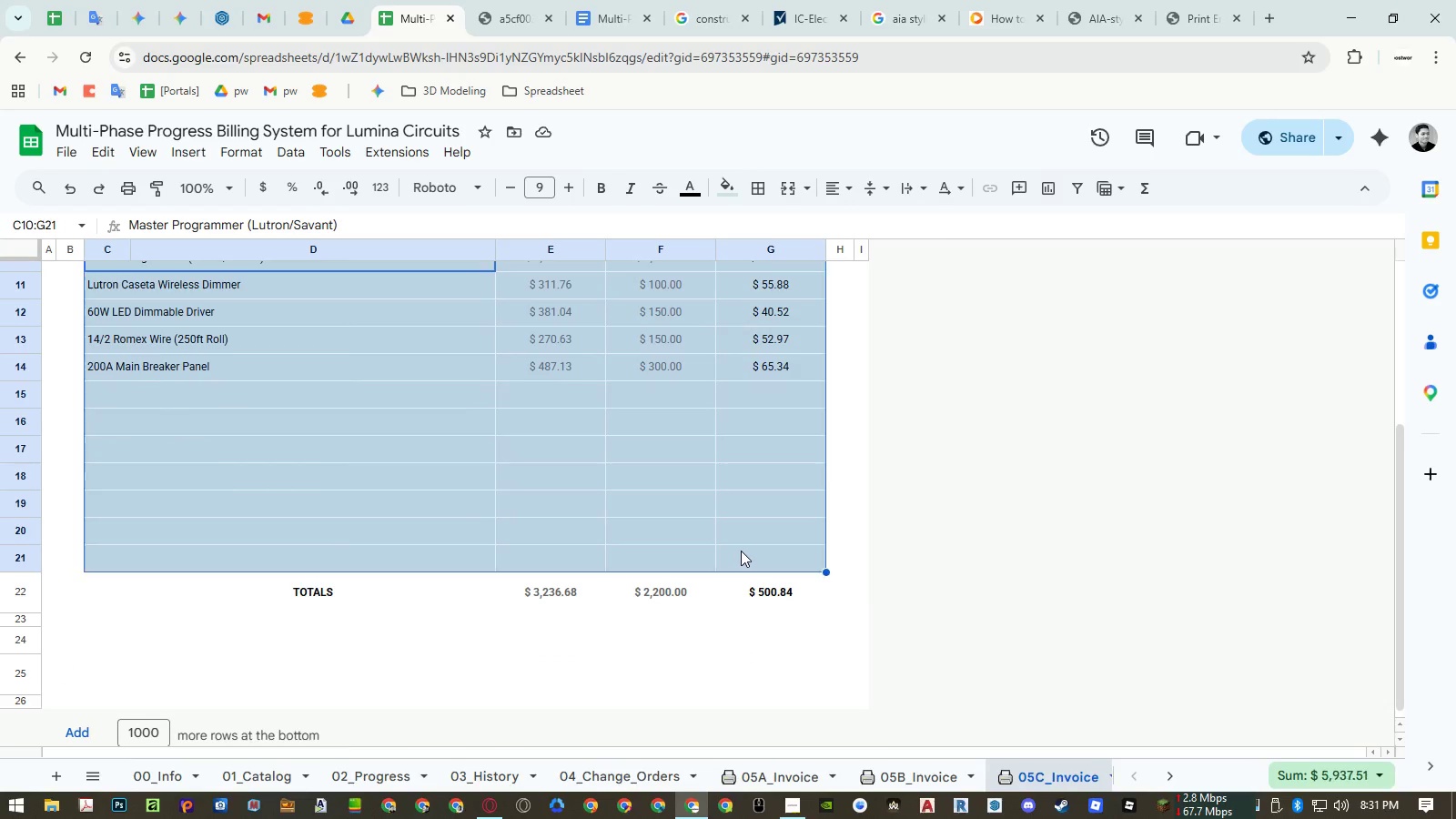 
scroll: coordinate [734, 511], scroll_direction: up, amount: 3.0
 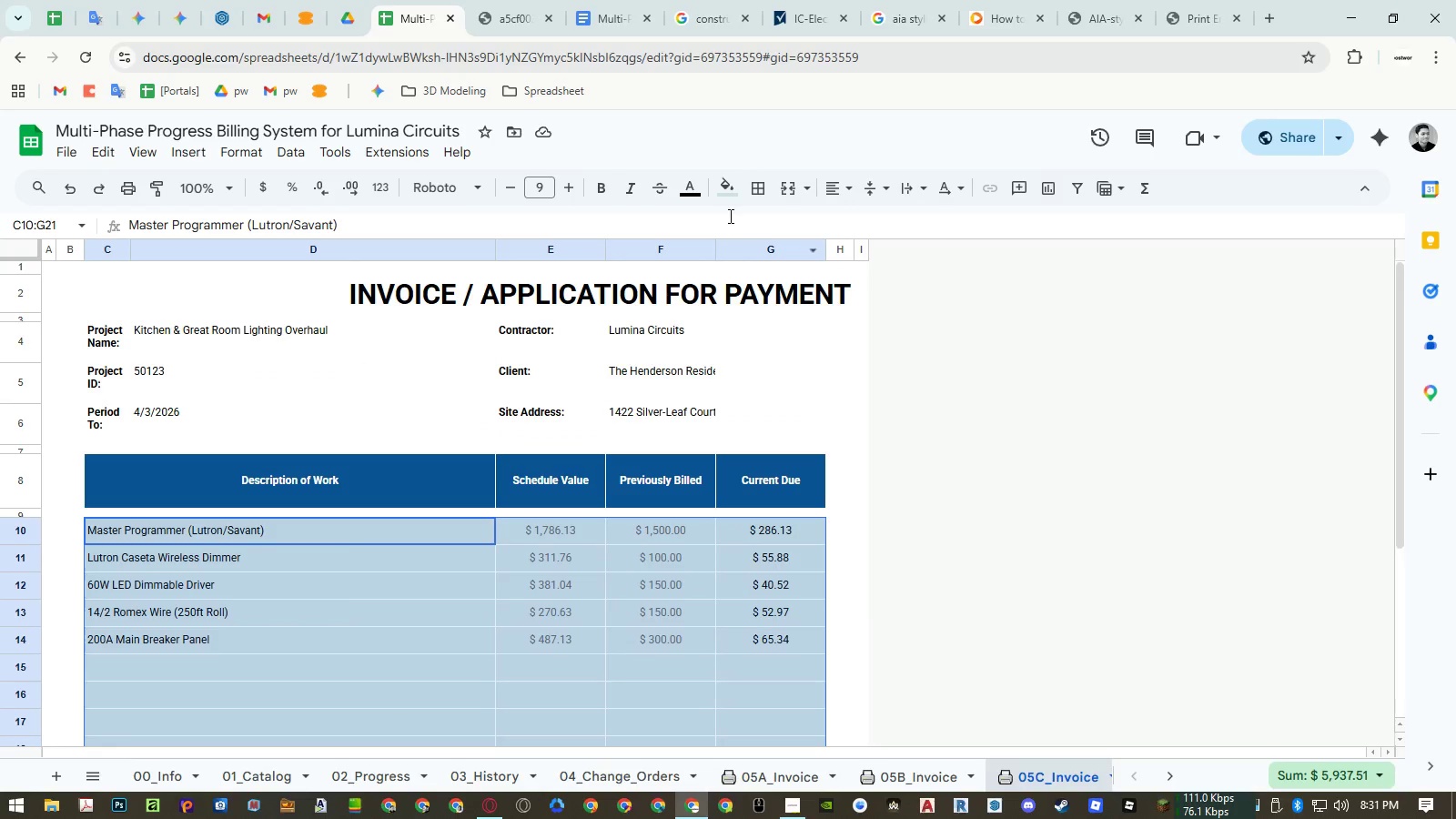 
left_click([730, 197])
 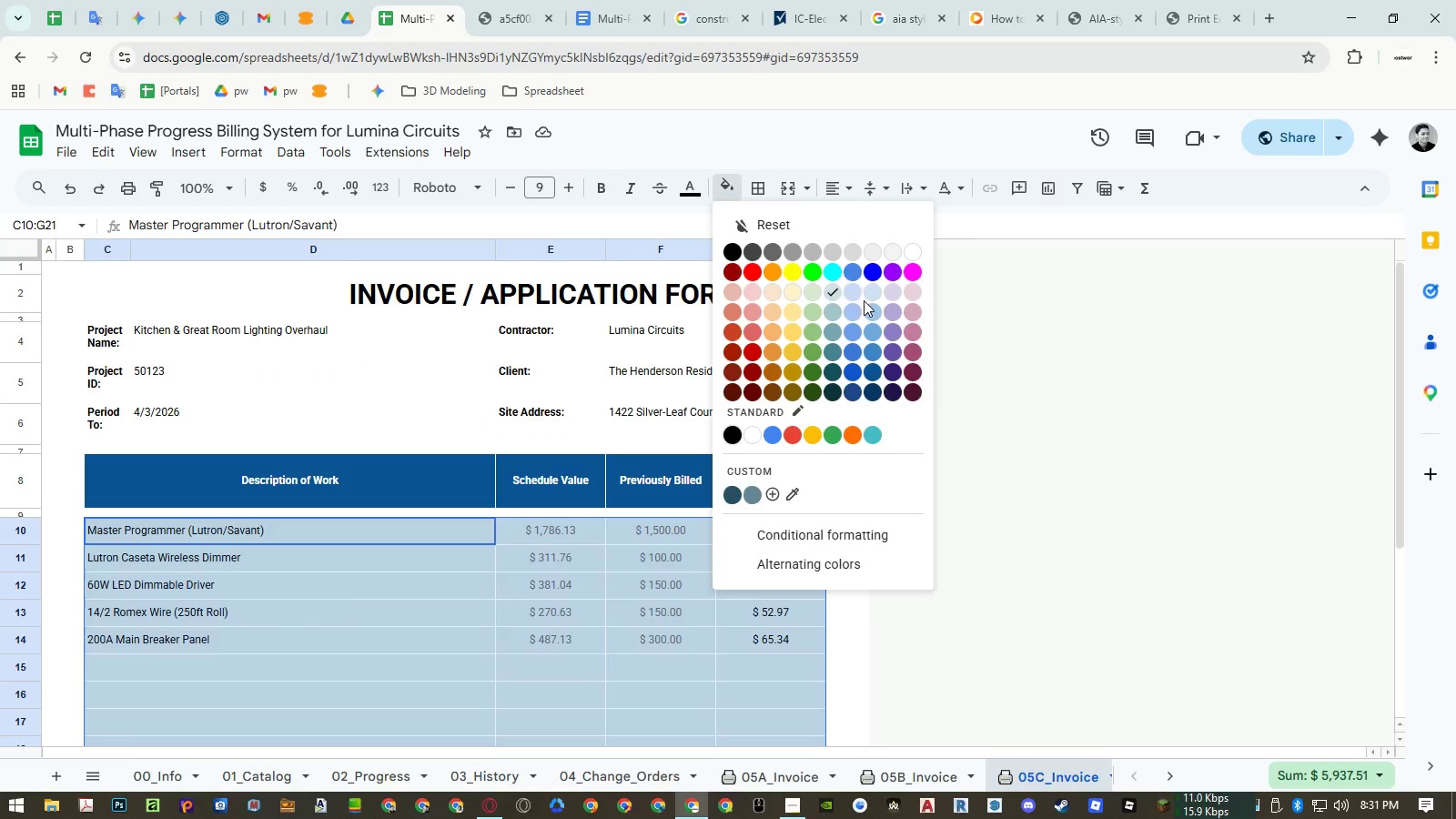 
left_click([870, 307])
 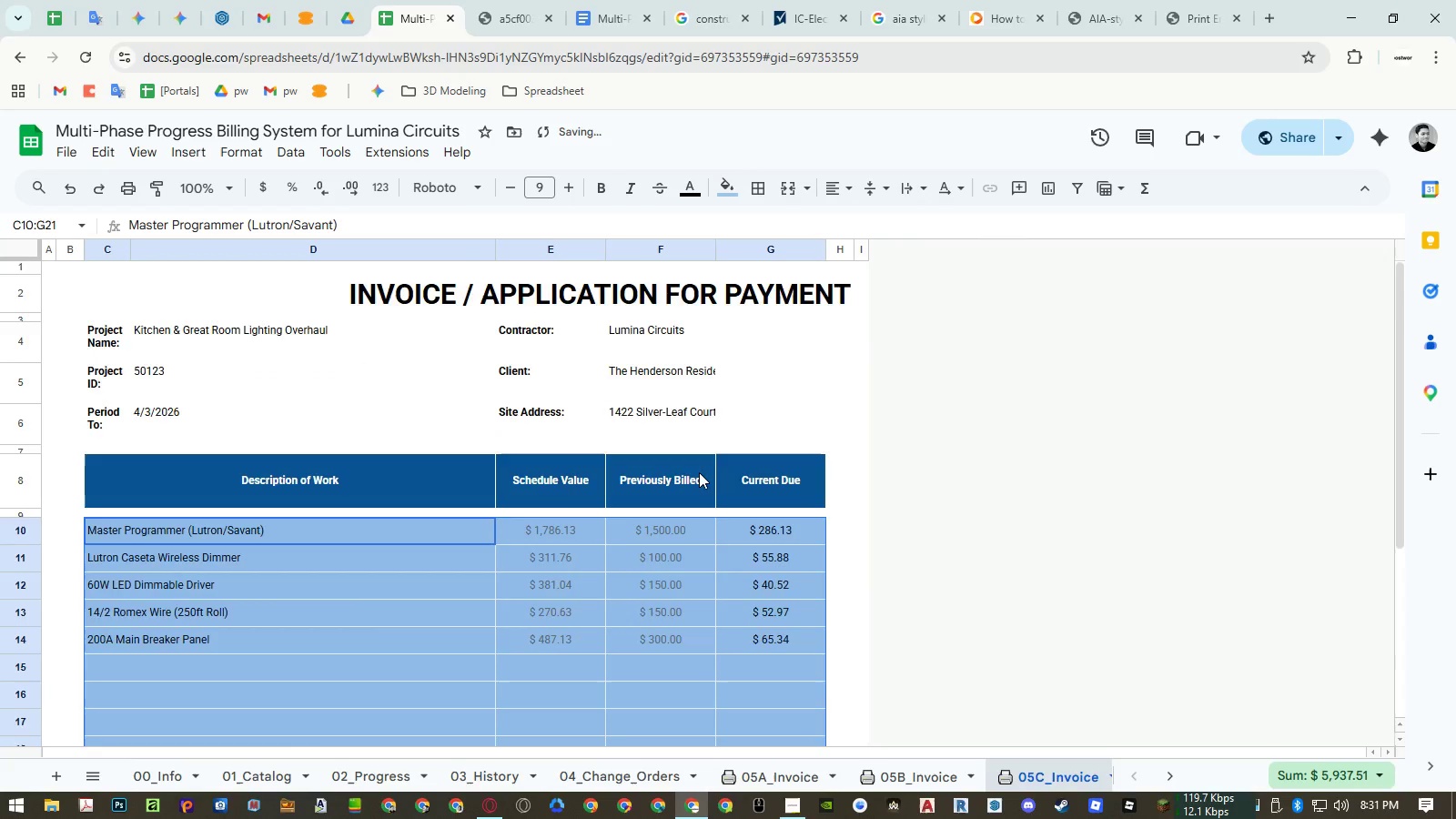 
left_click([606, 477])
 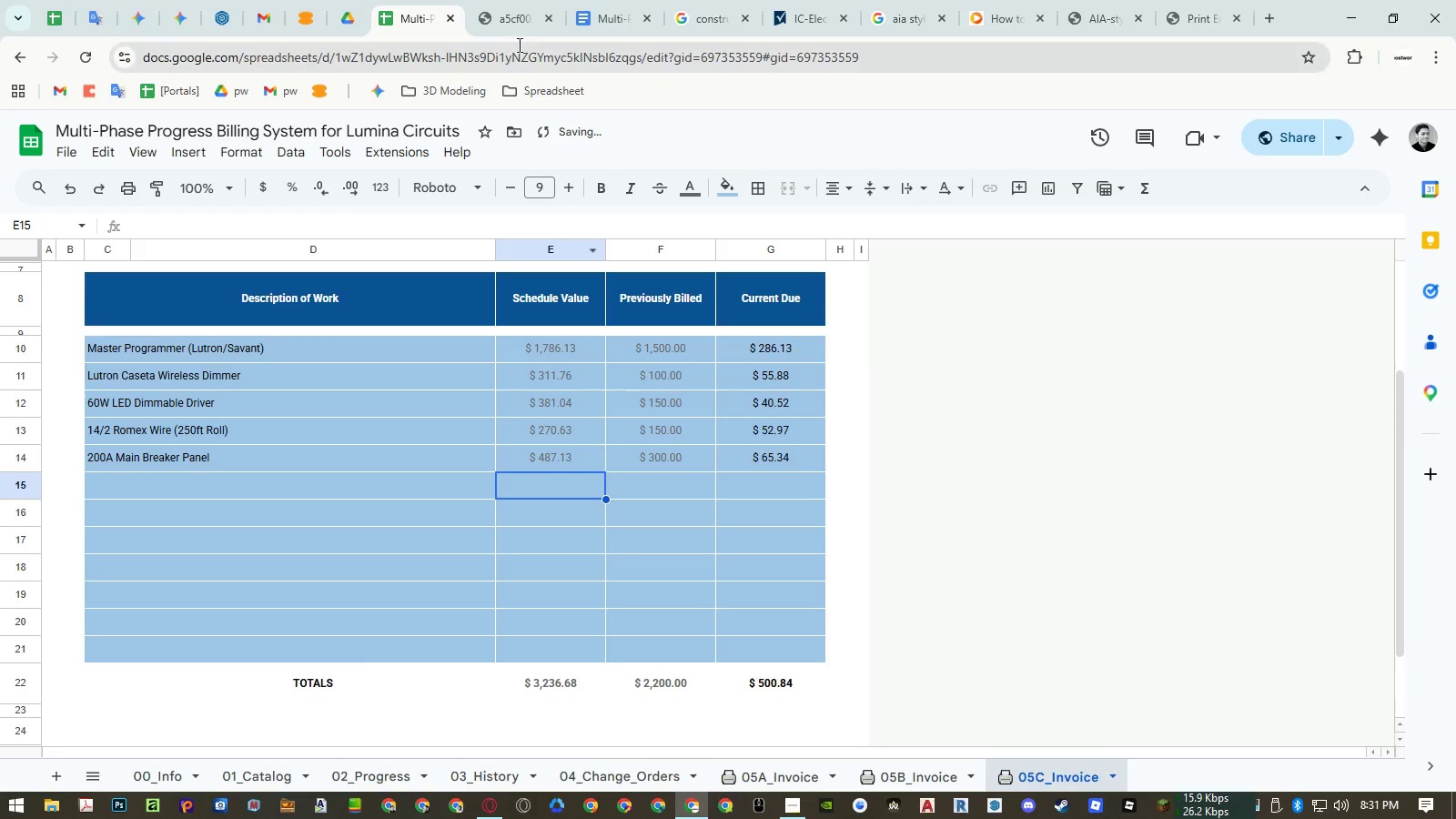 
scroll: coordinate [699, 472], scroll_direction: down, amount: 2.0
 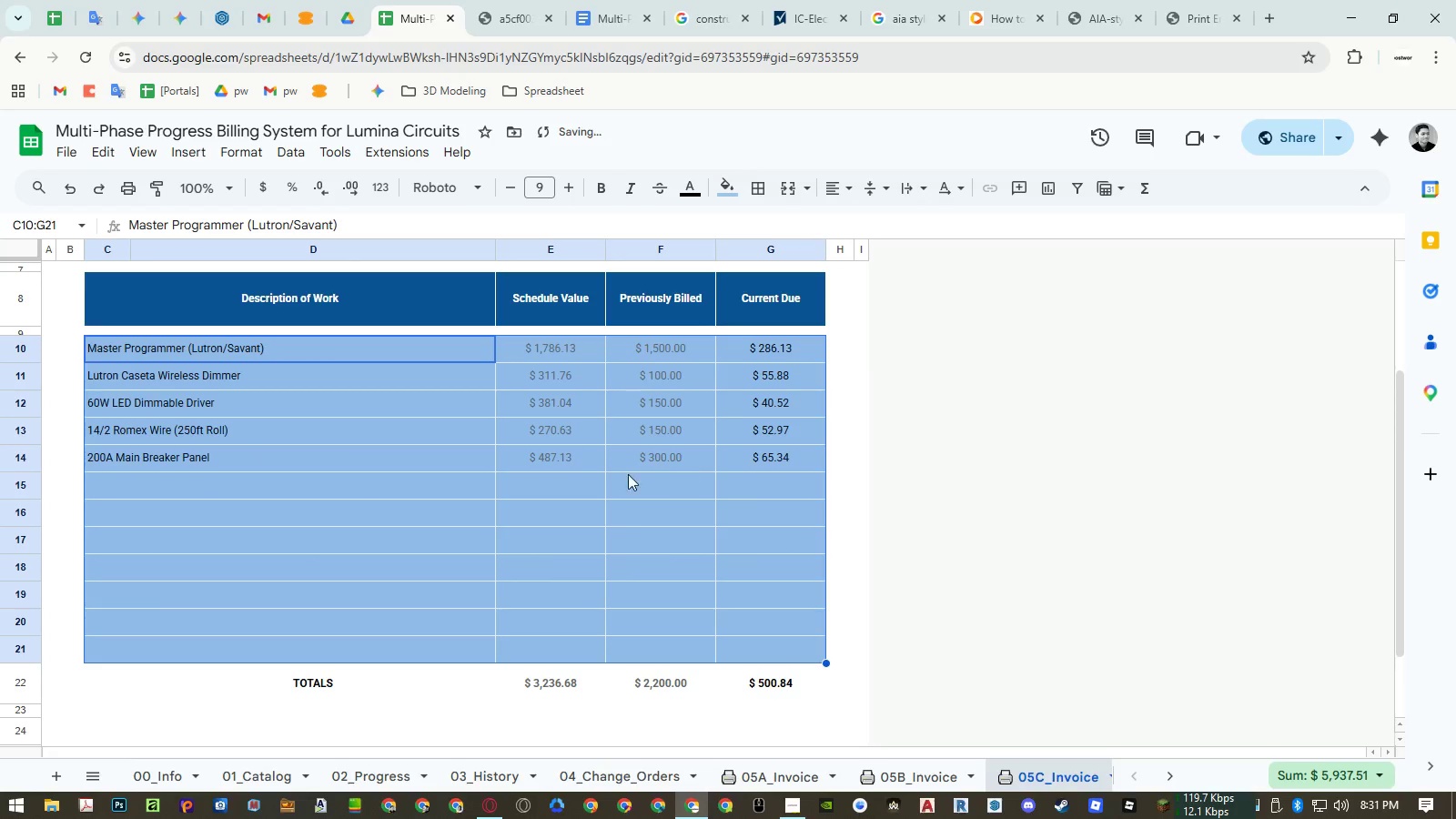 
left_click([505, 31])
 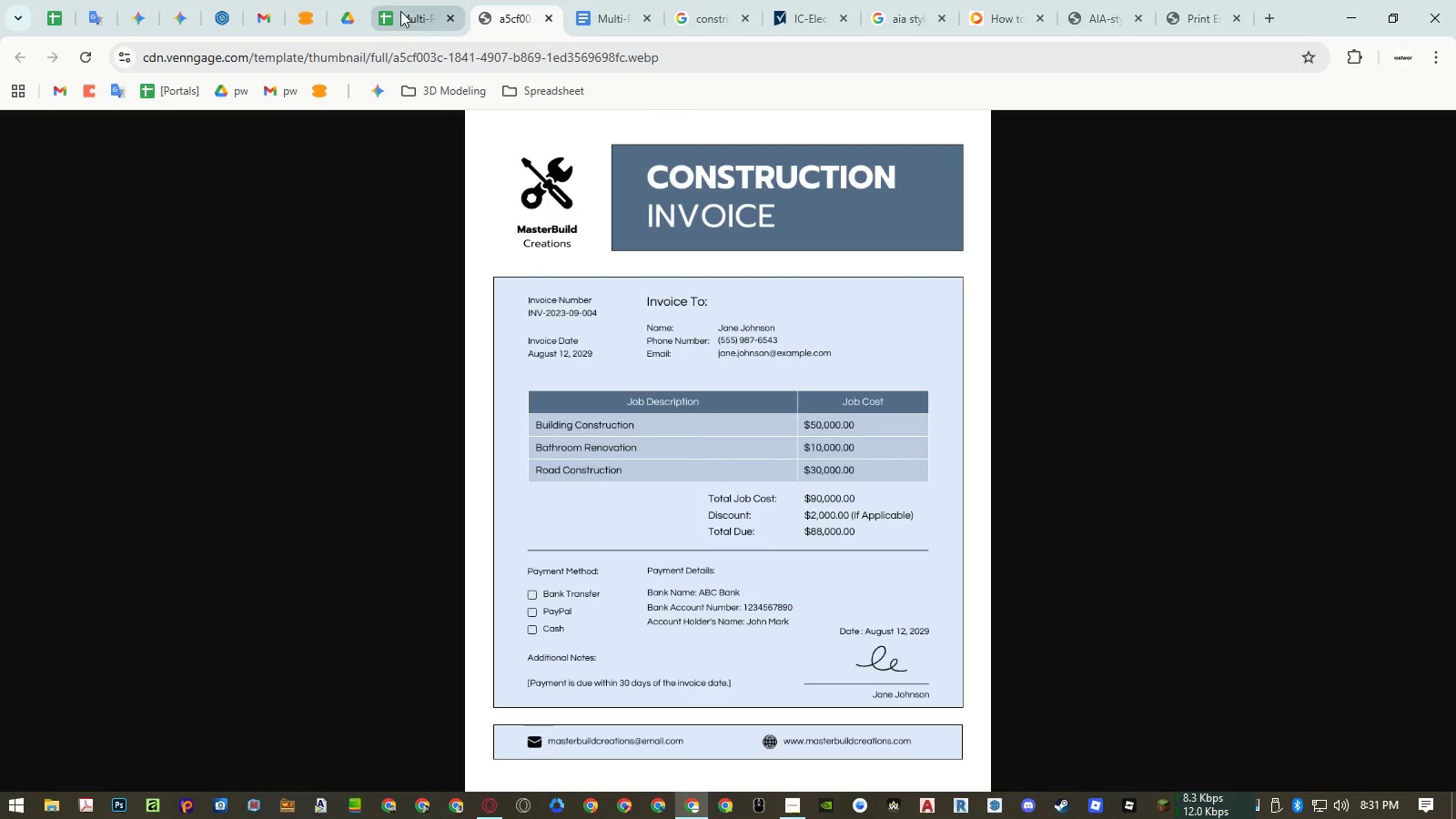 
left_click([398, 11])
 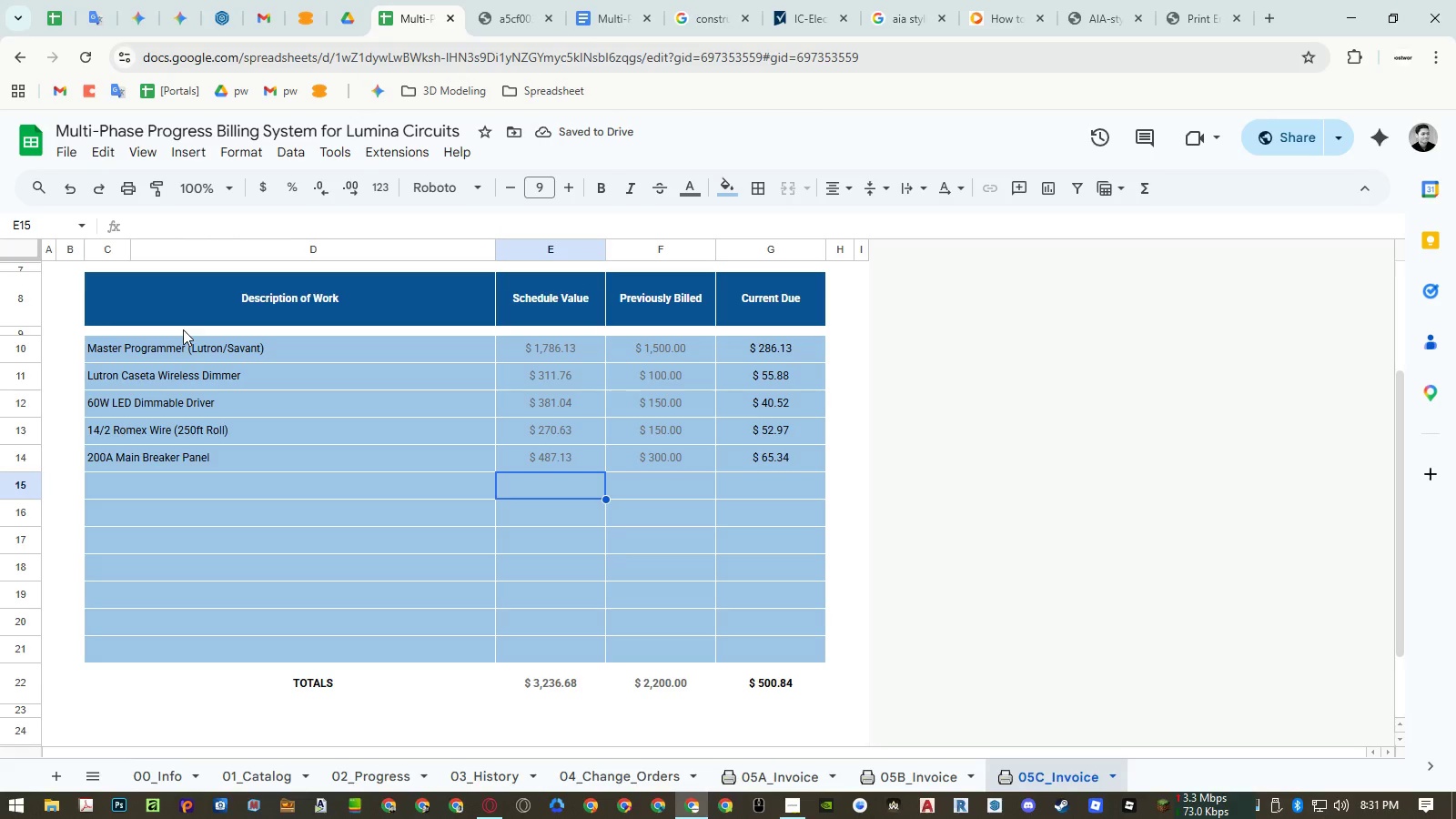 
left_click([183, 329])
 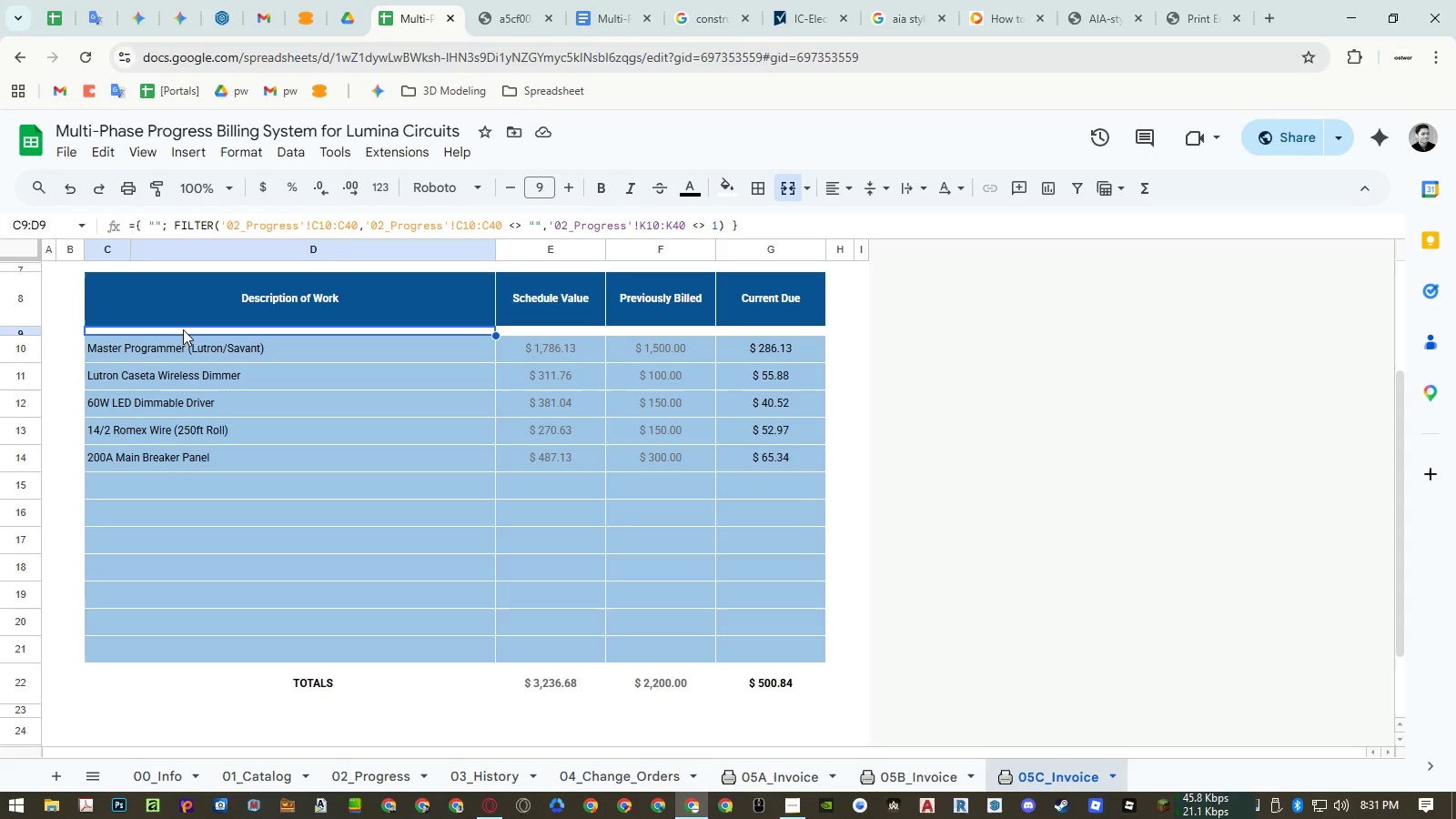 
wait(7.92)
 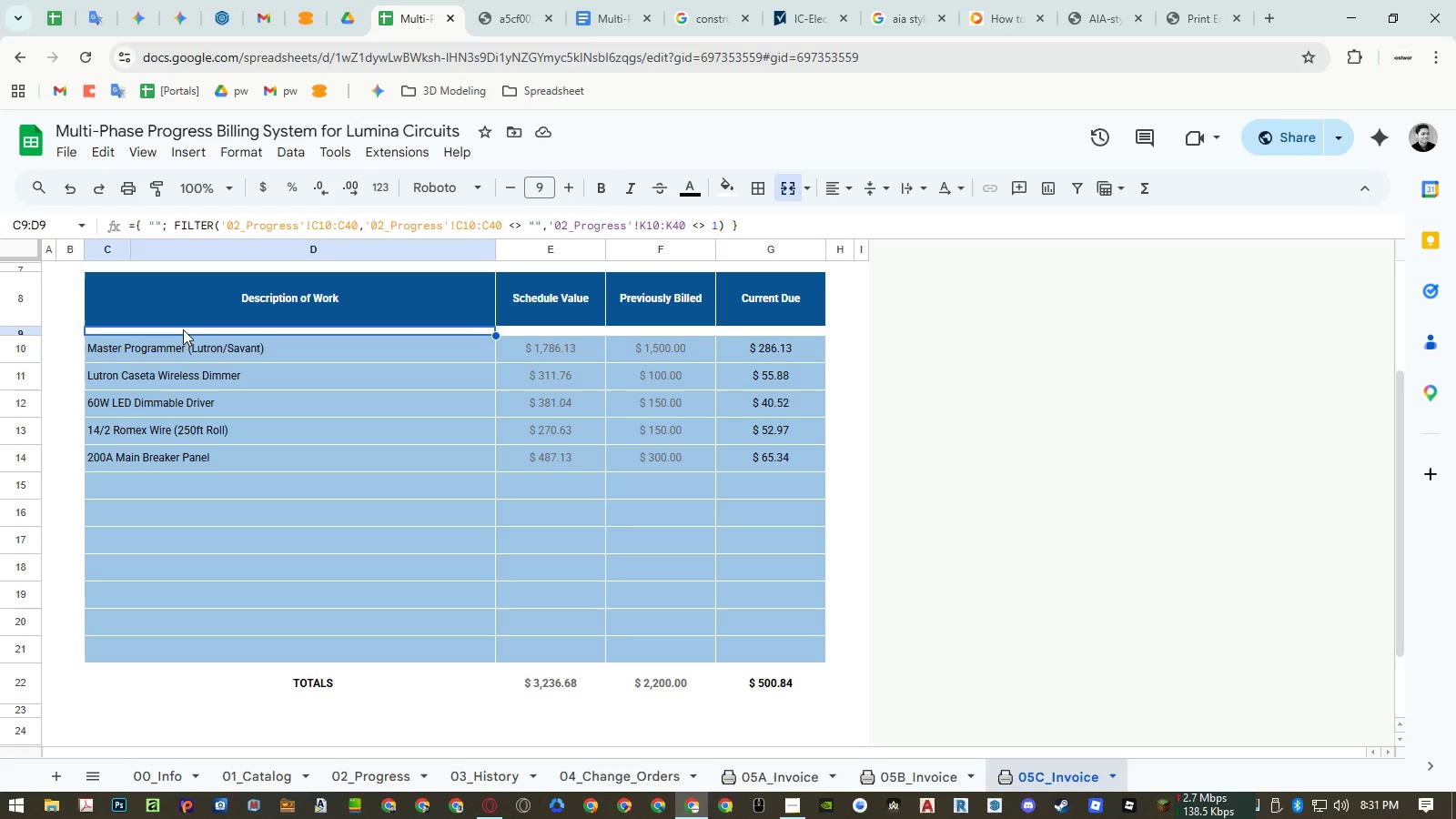 
double_click([183, 329])
 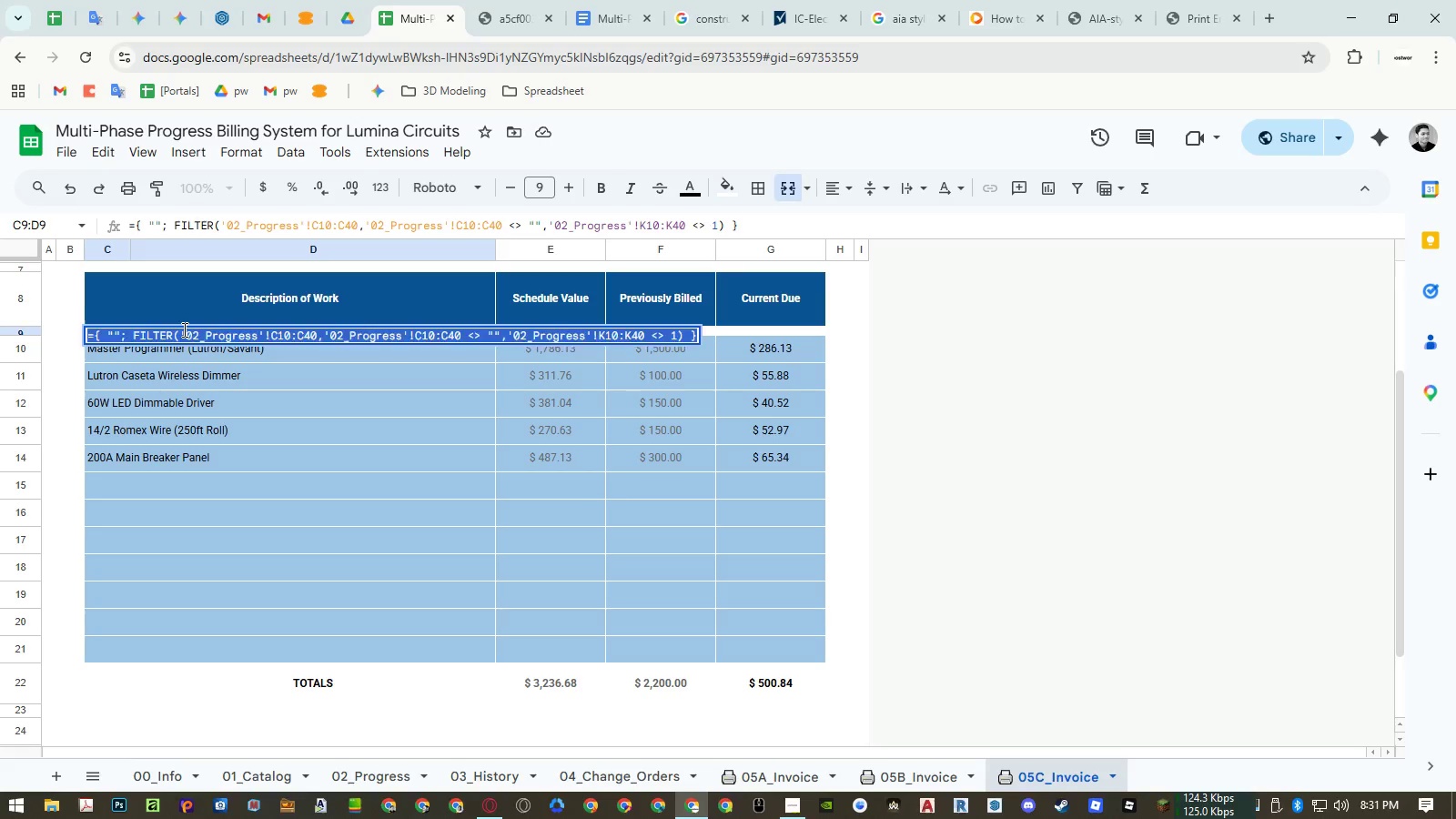 
triple_click([183, 329])
 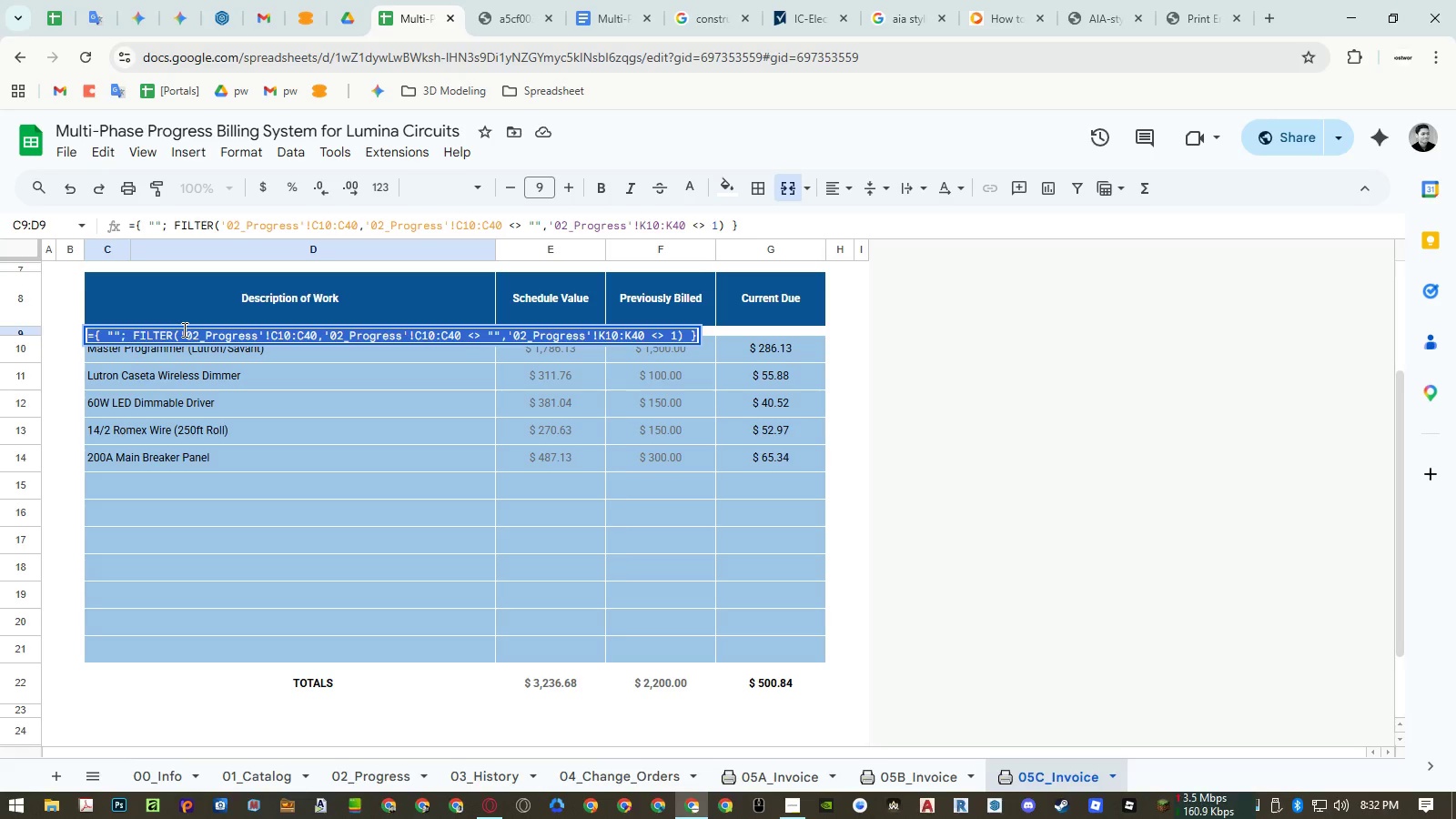 
key(Control+X)
 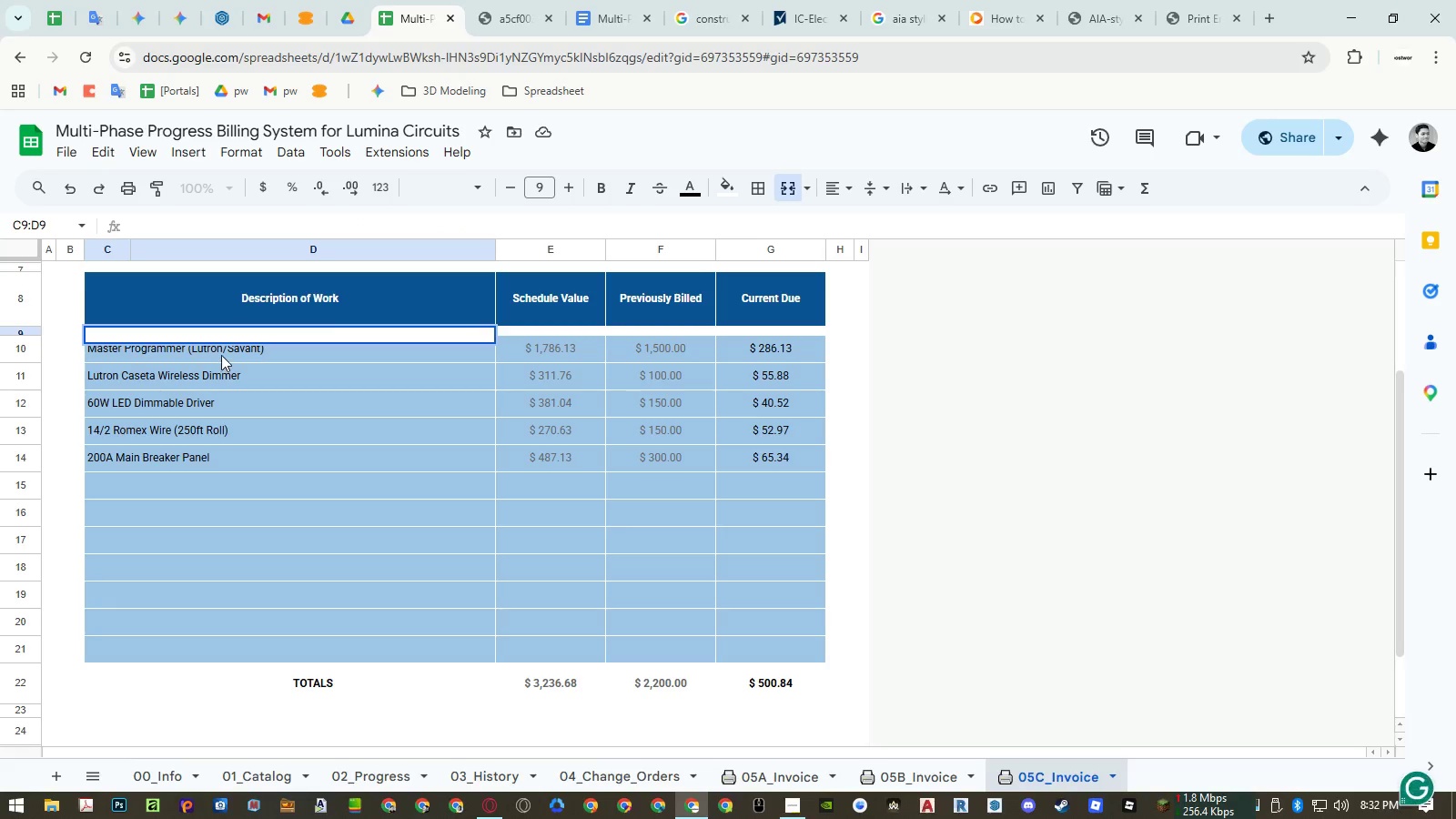 
double_click([222, 354])
 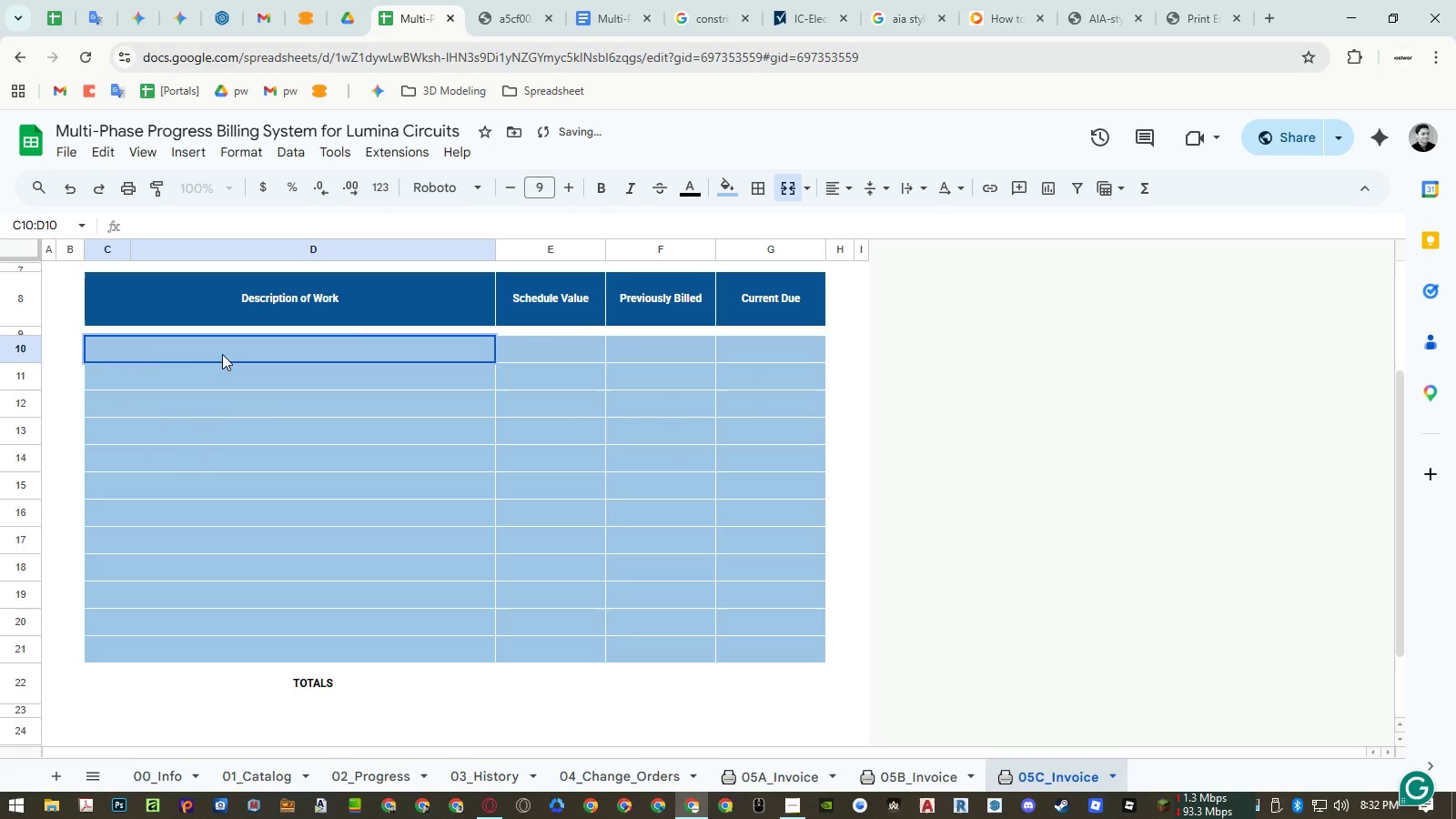 
key(Control+ControlLeft)
 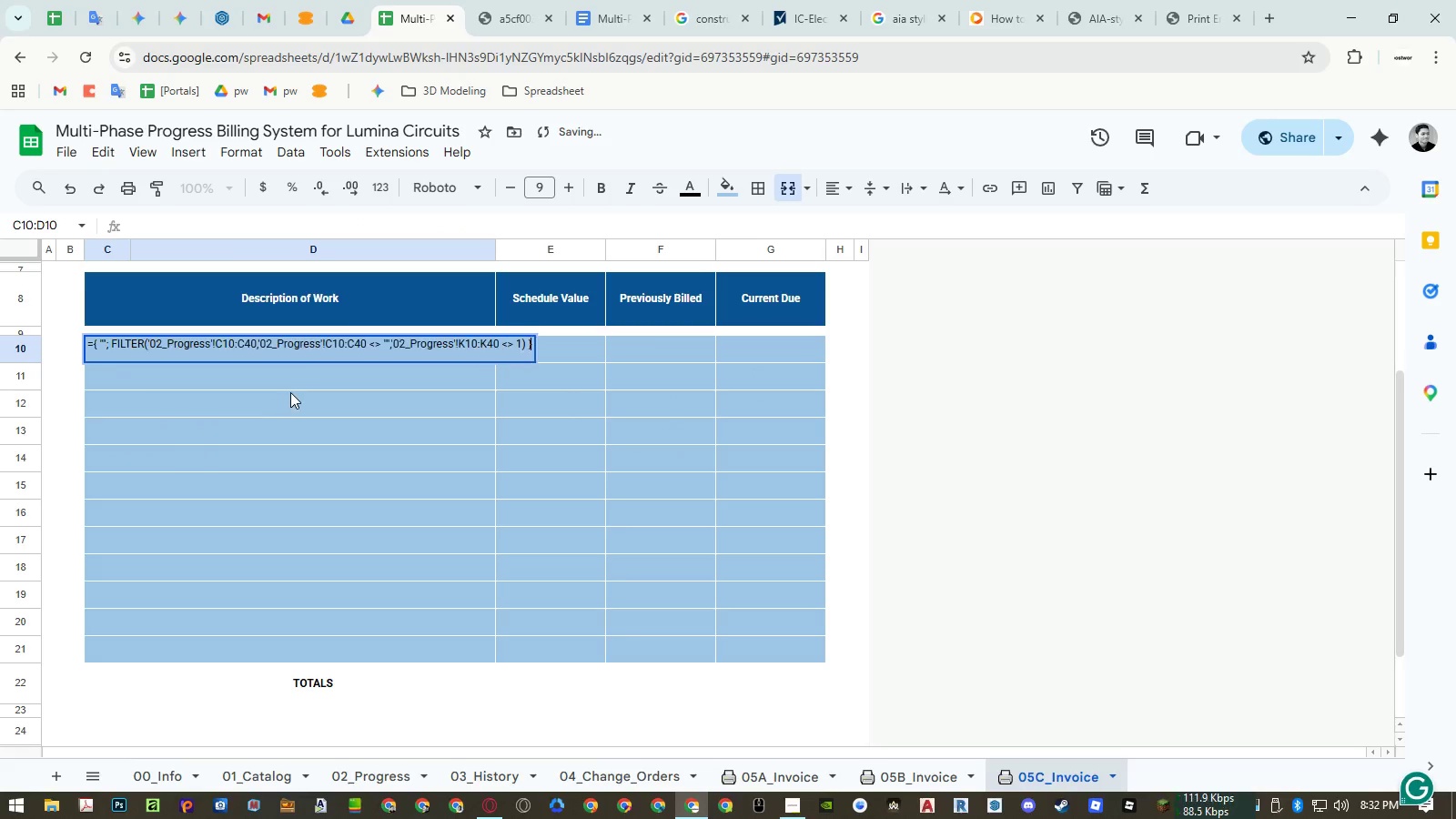 
key(Control+V)
 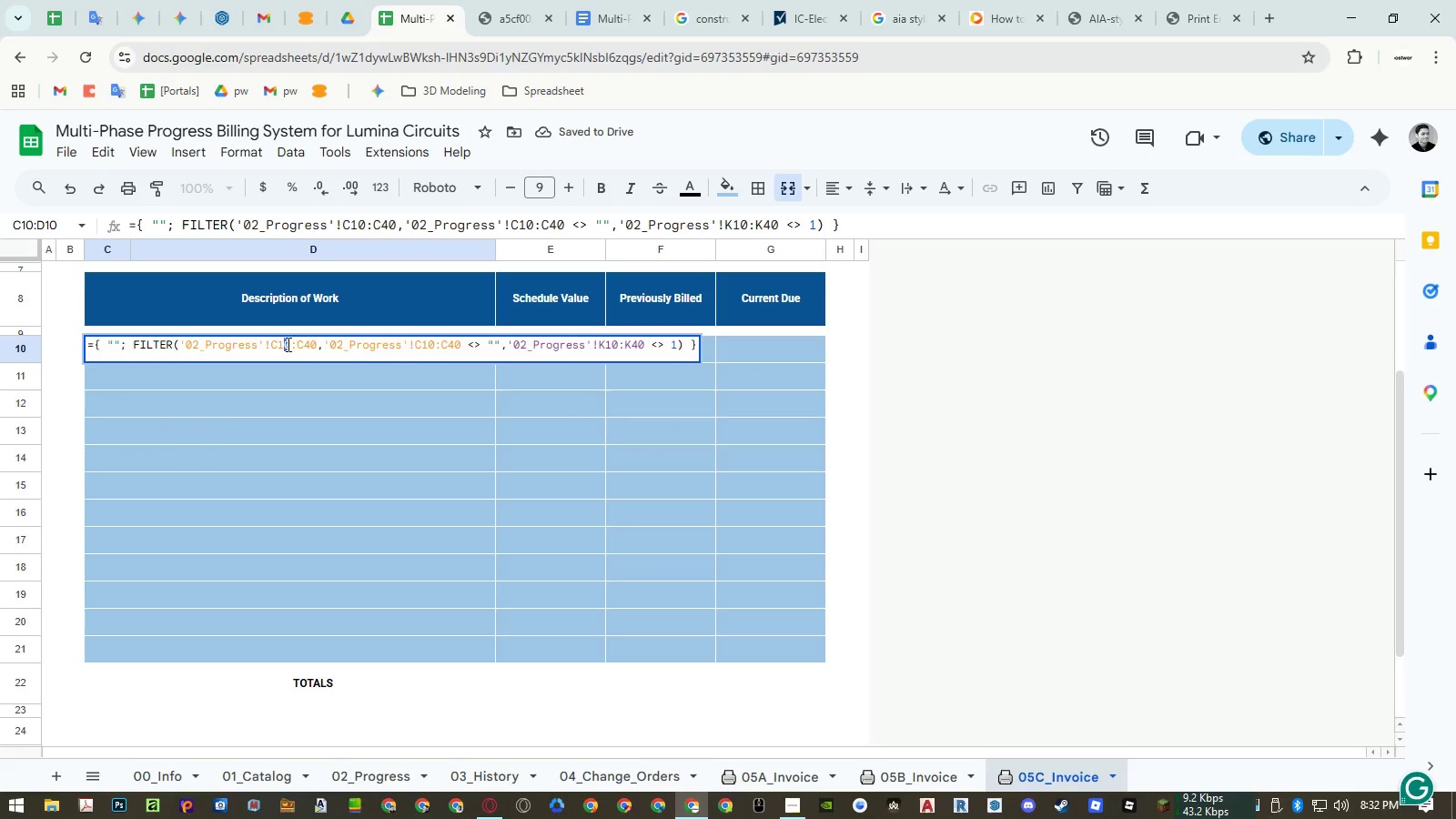 
key(Numpad1)
 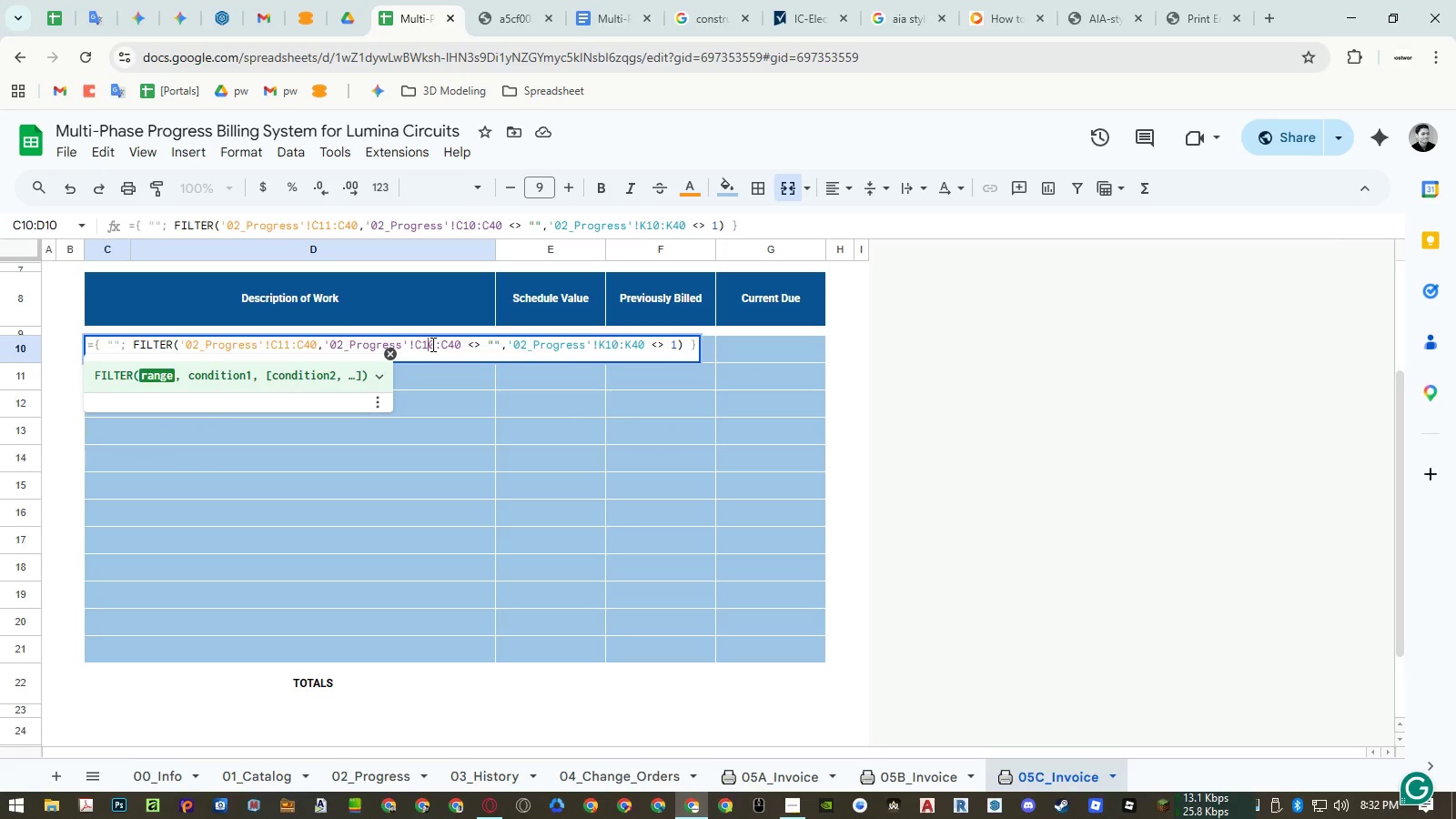 
key(Numpad1)
 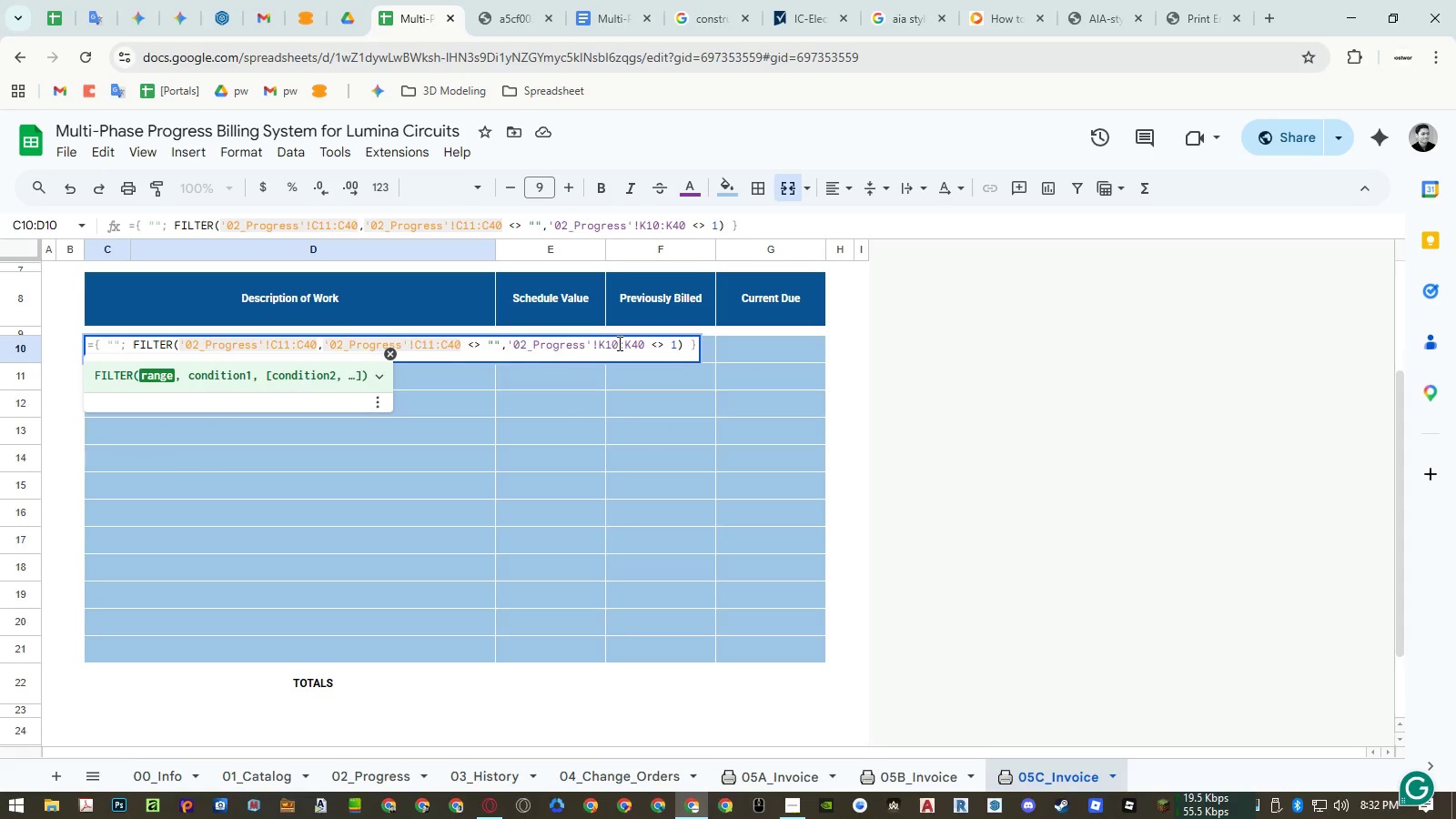 
left_click_drag(start_coordinate=[618, 343], to_coordinate=[611, 343])
 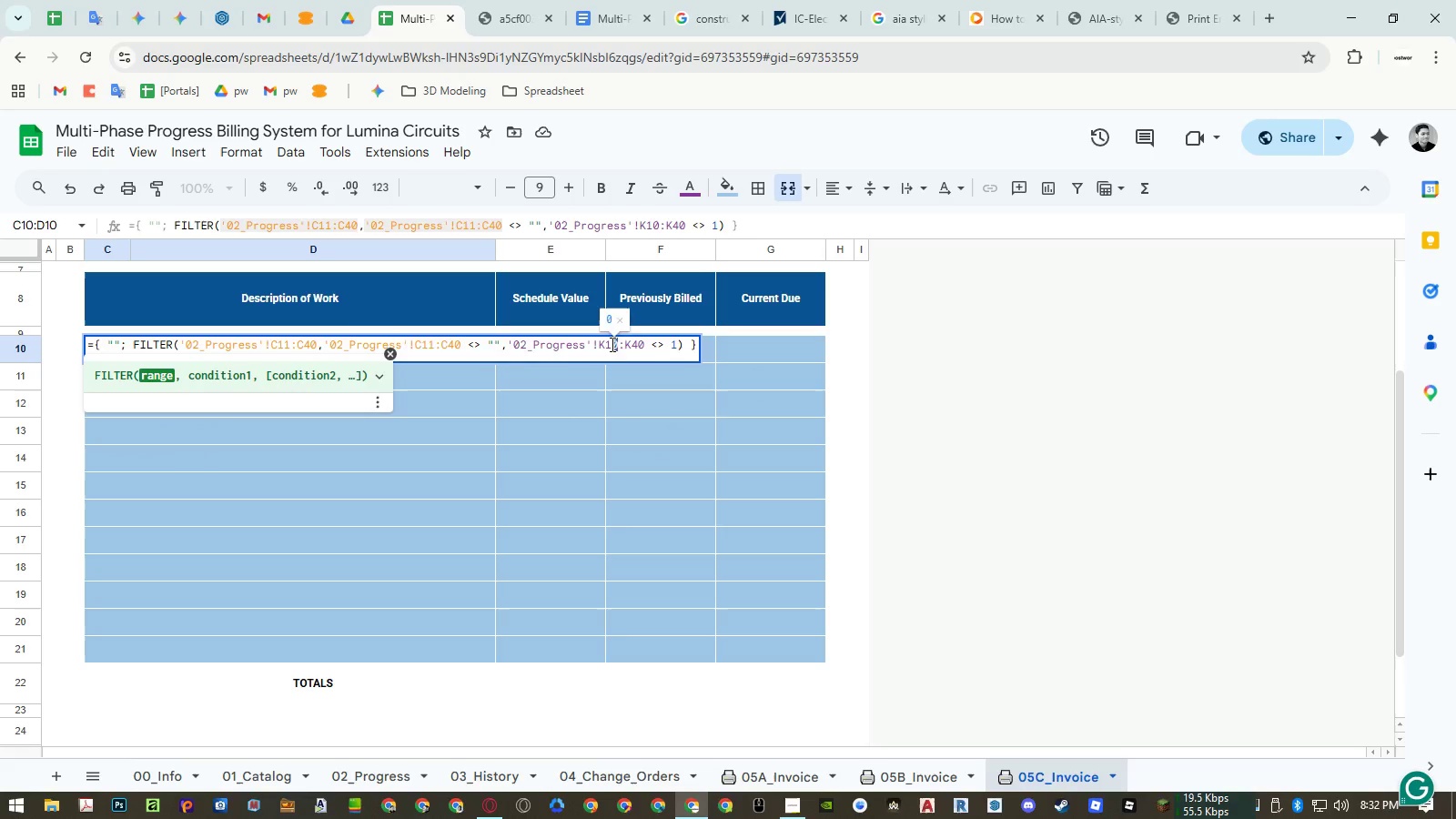 
key(Numpad1)
 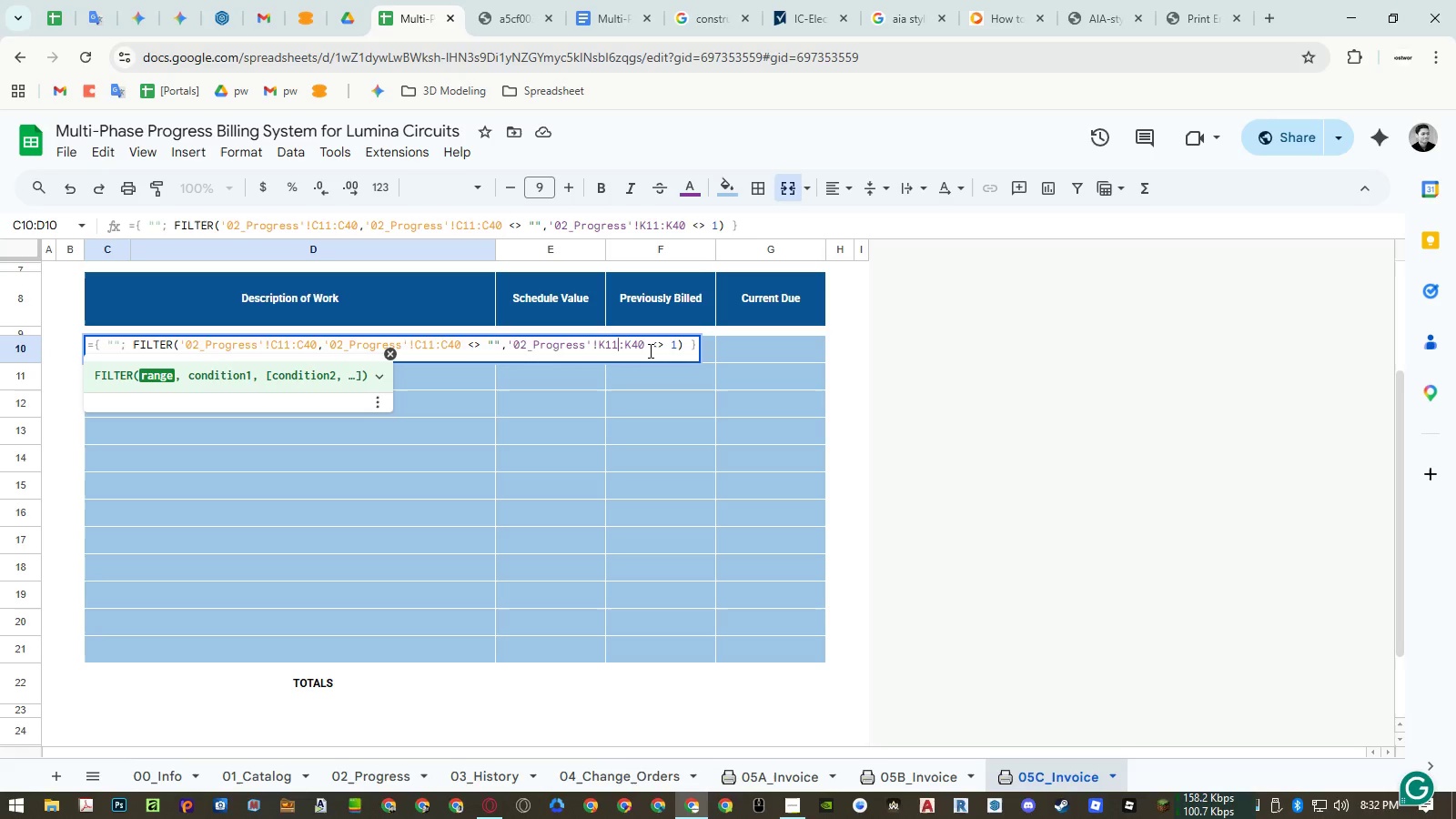 
key(Enter)
 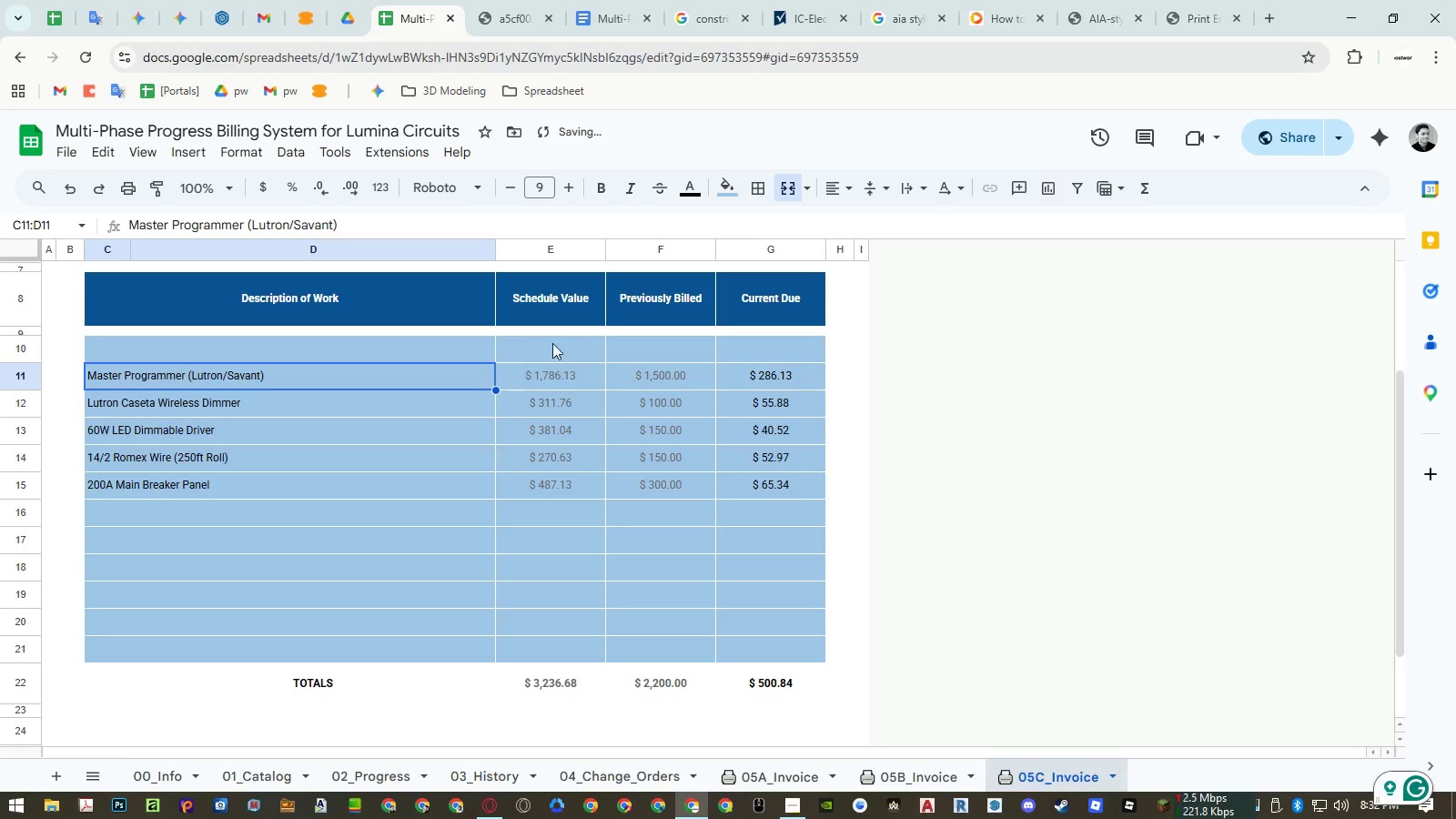 
left_click([439, 349])
 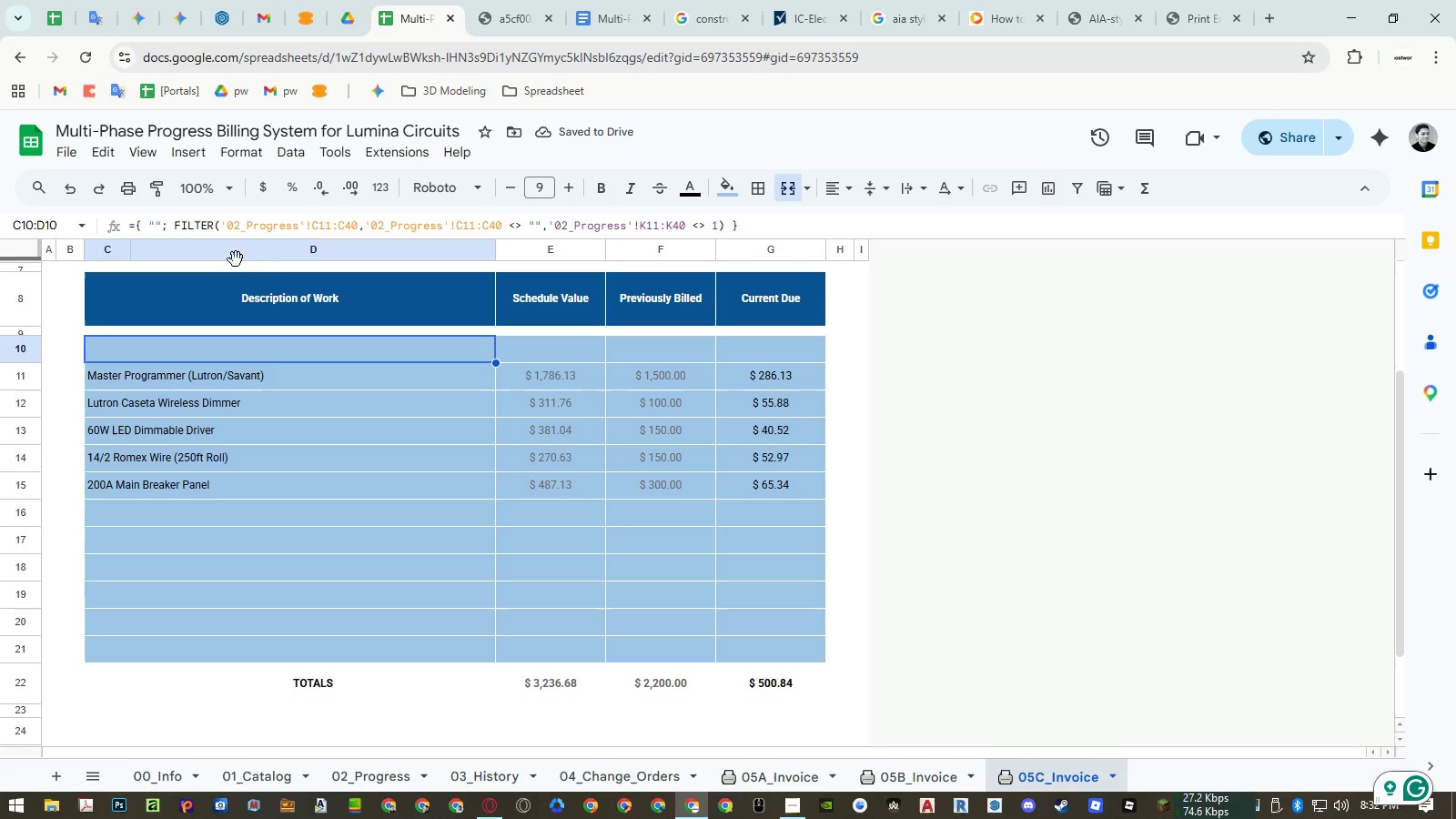 
key(Control+Z)
 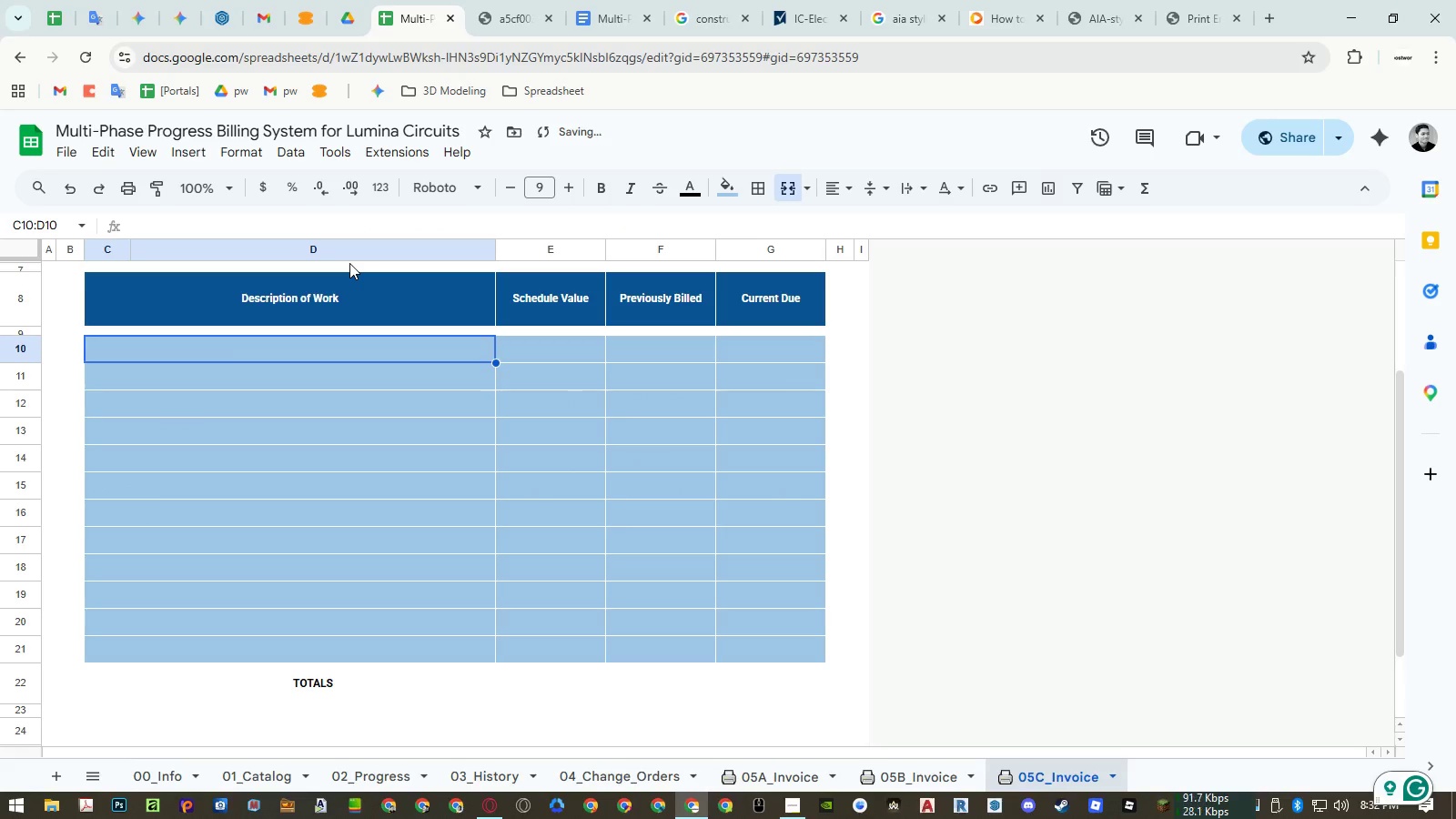 
key(Control+Z)
 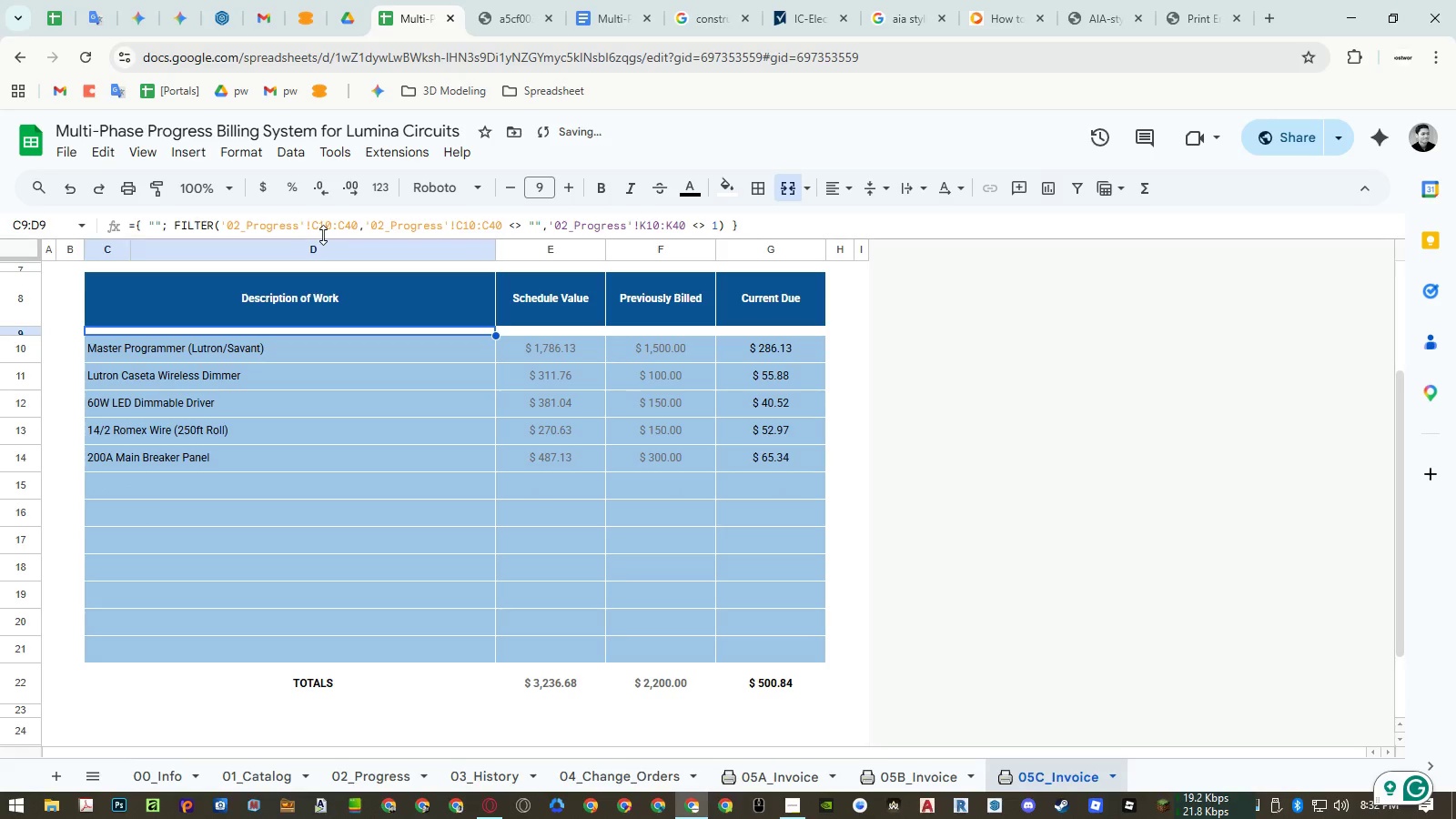 
double_click([337, 221])
 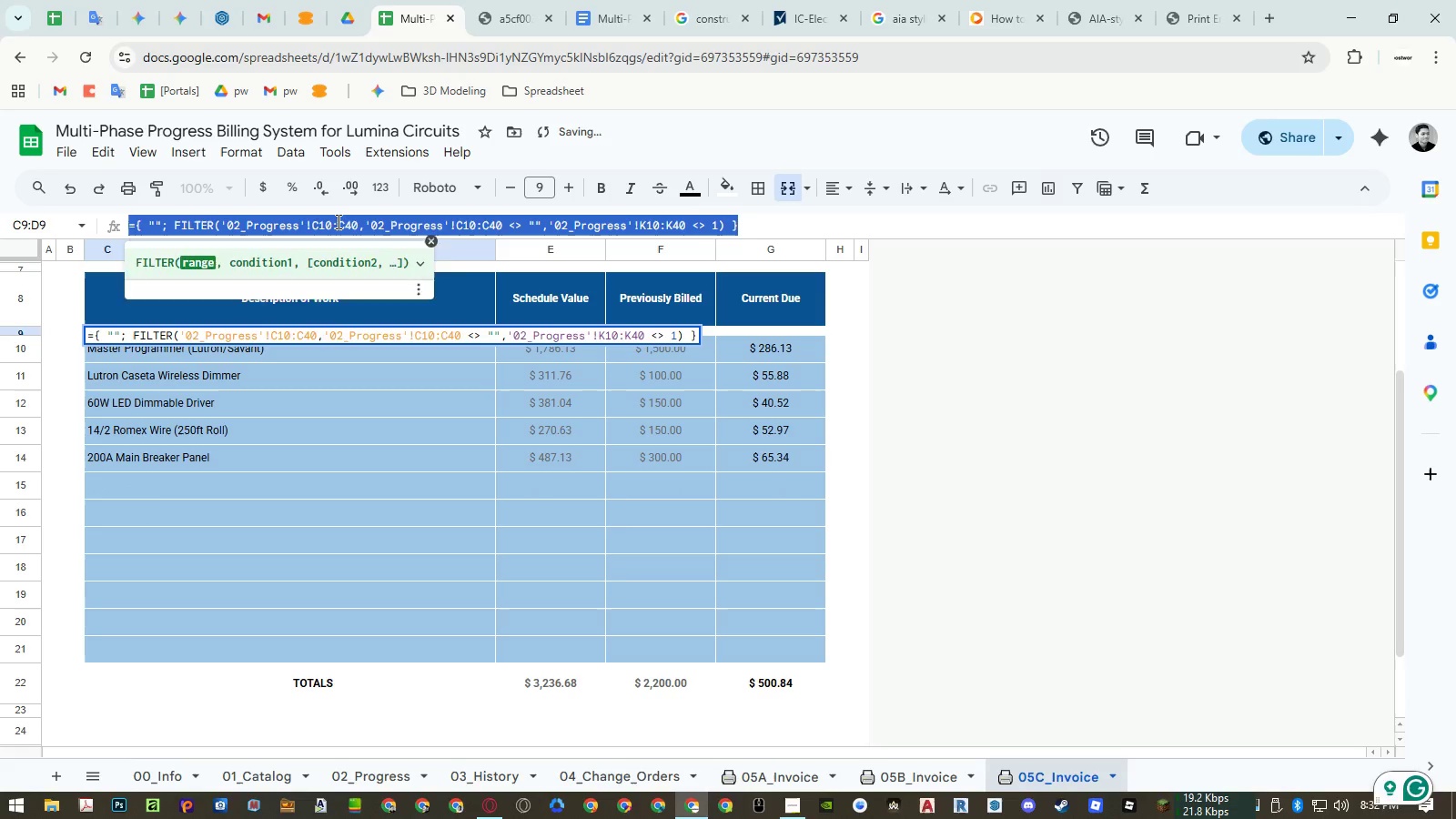 
triple_click([337, 221])
 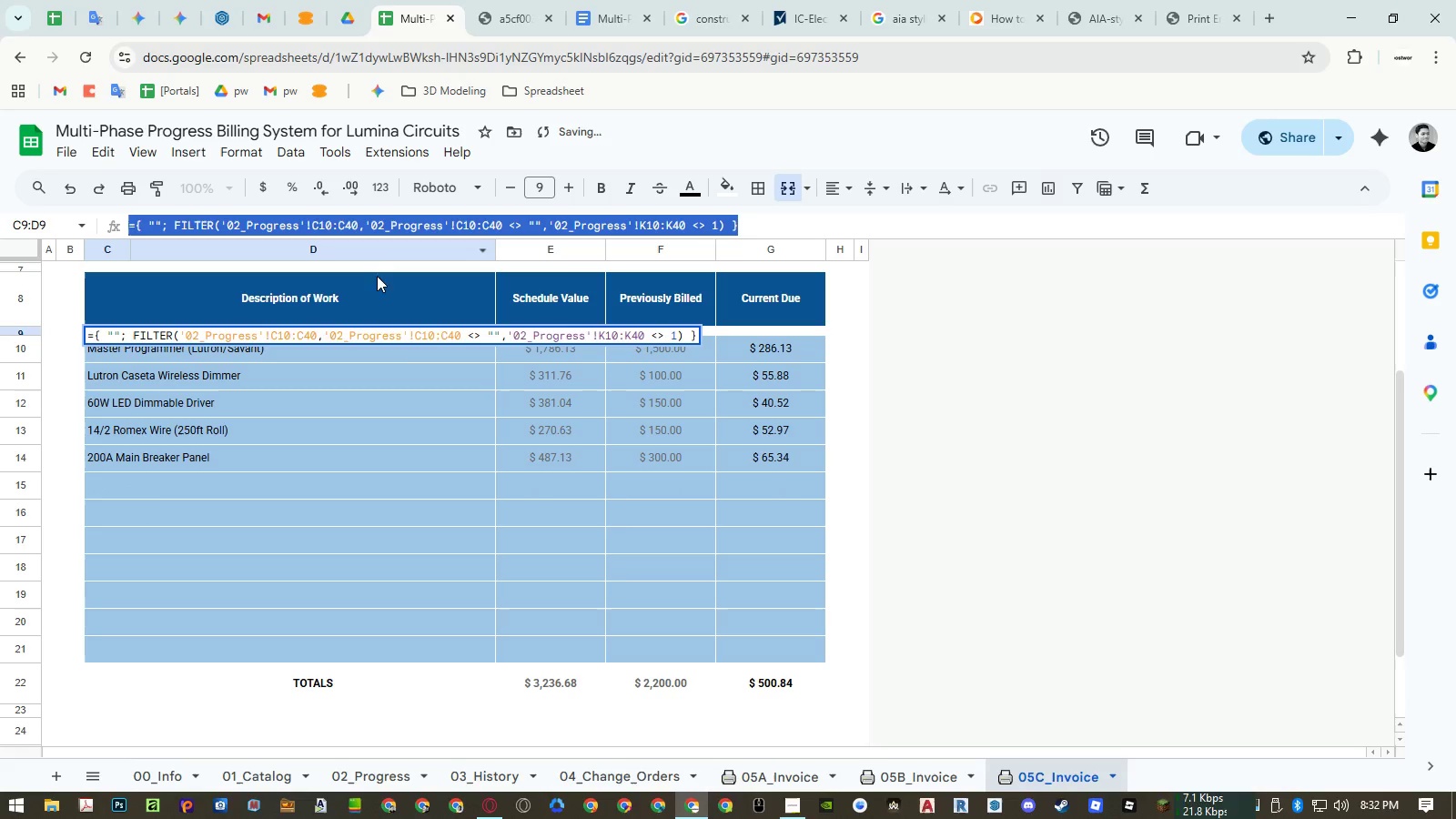 
key(Control+ControlLeft)
 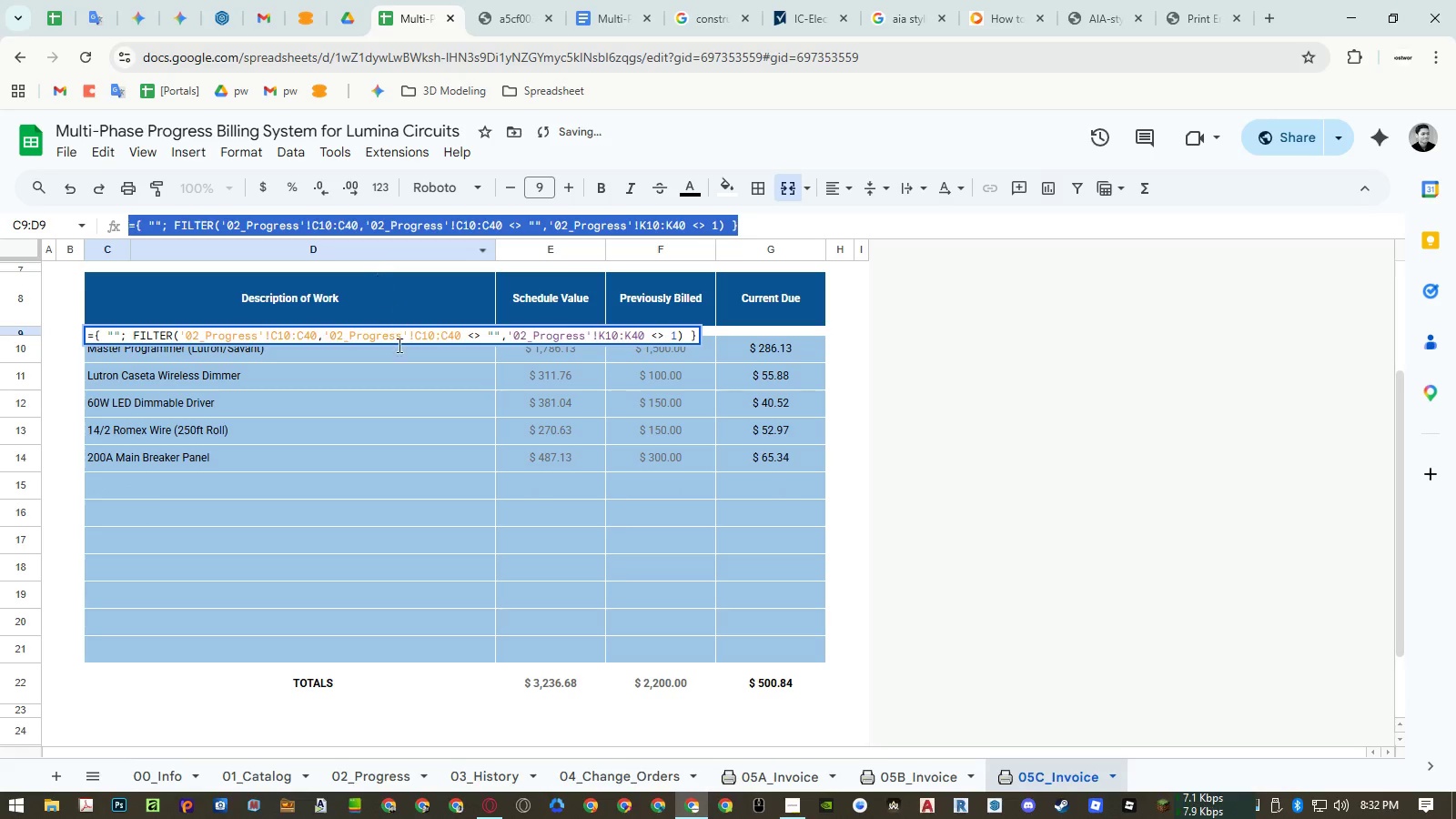 
key(Control+C)
 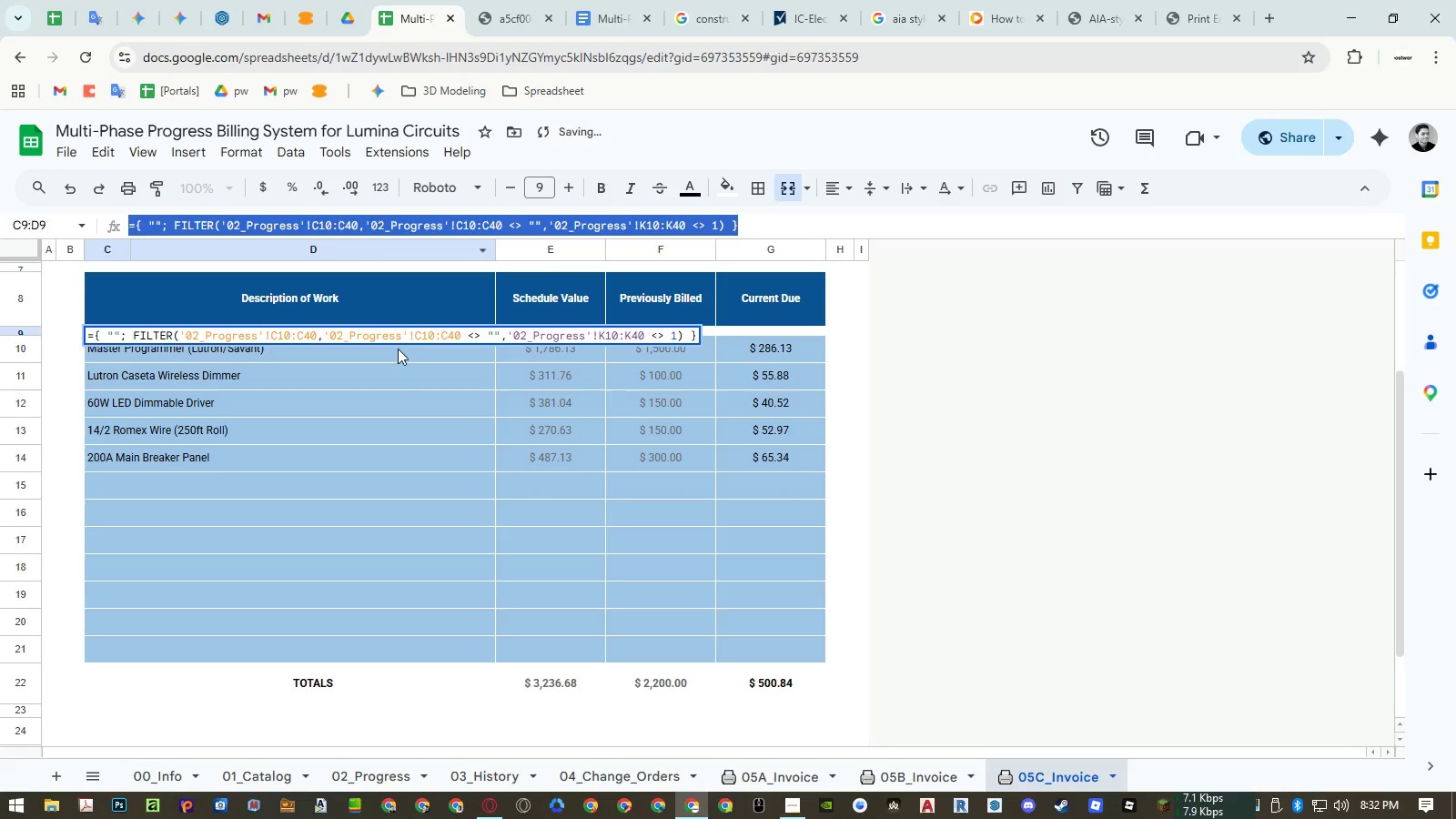 
key(Escape)
 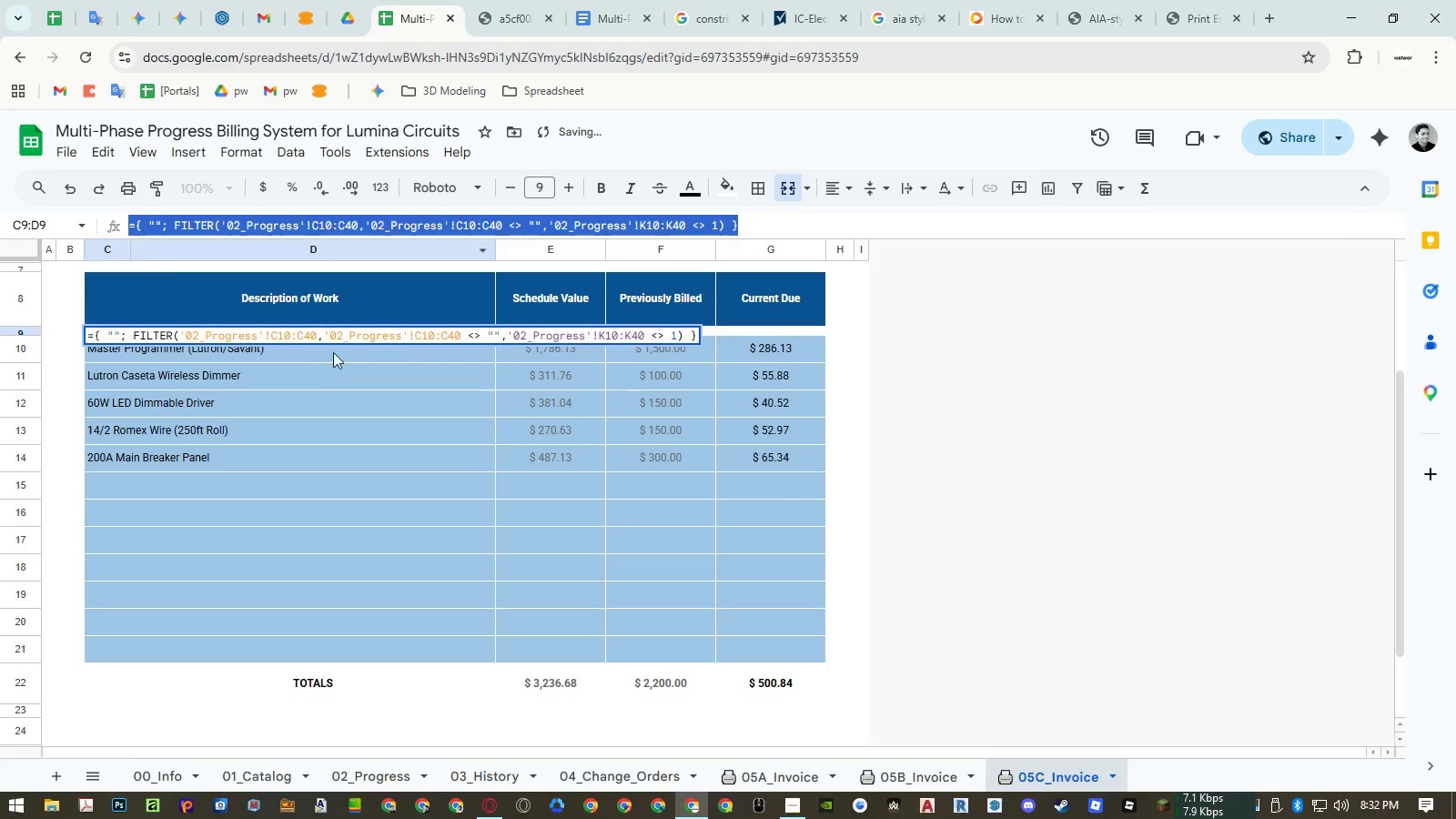 
key(Escape)
 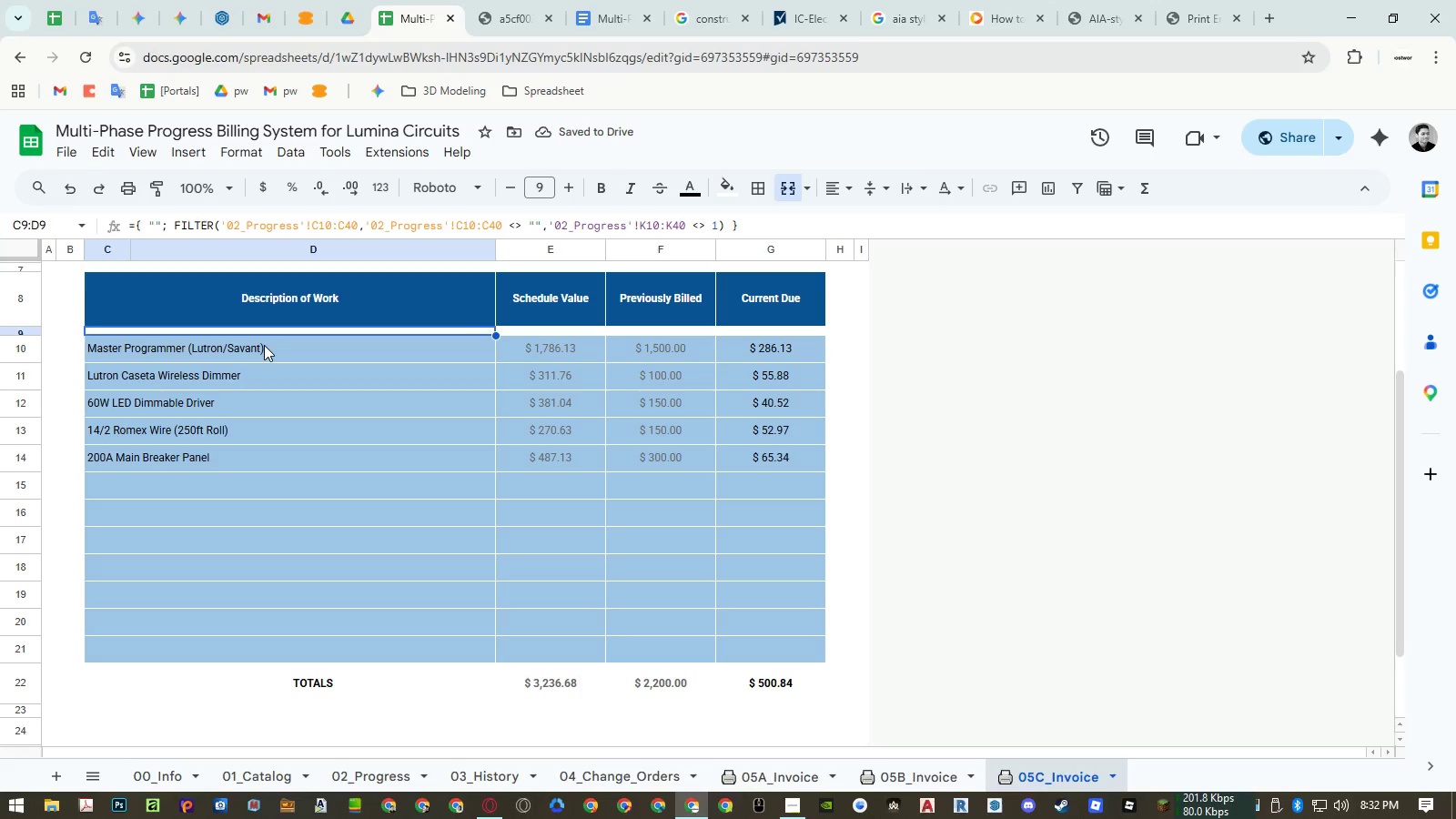 
key(Delete)
 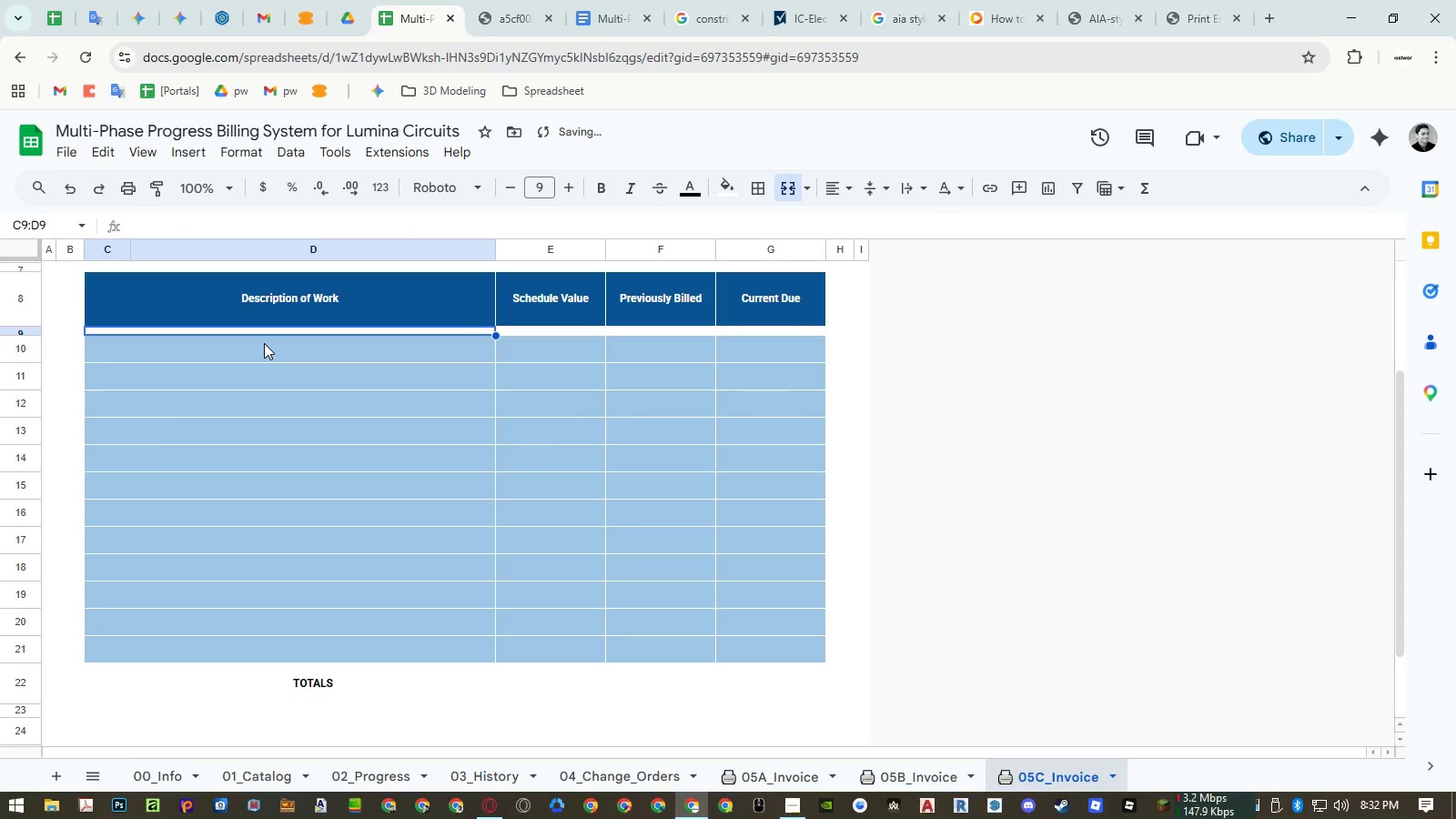 
double_click([264, 343])
 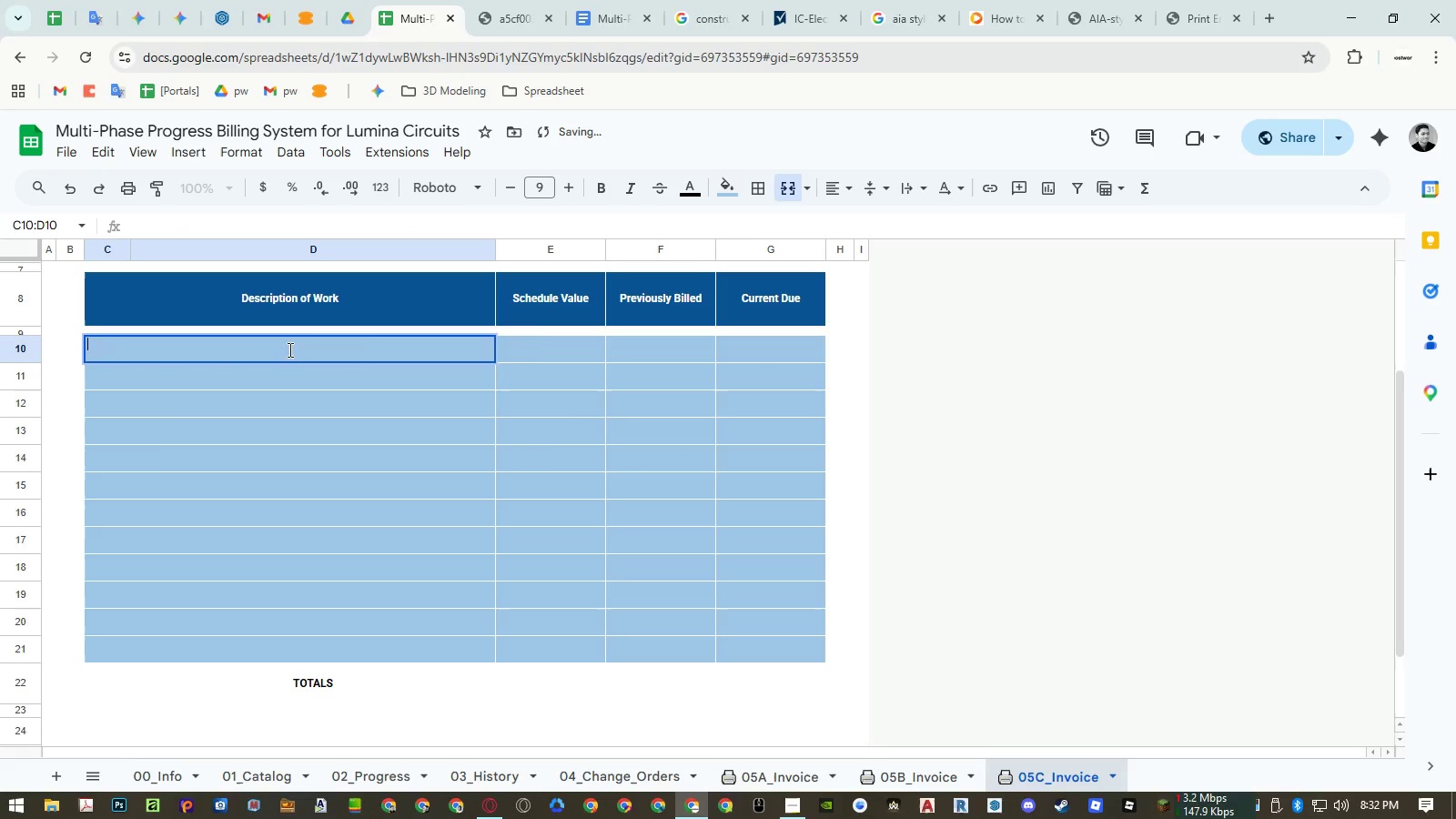 
key(Control+ControlLeft)
 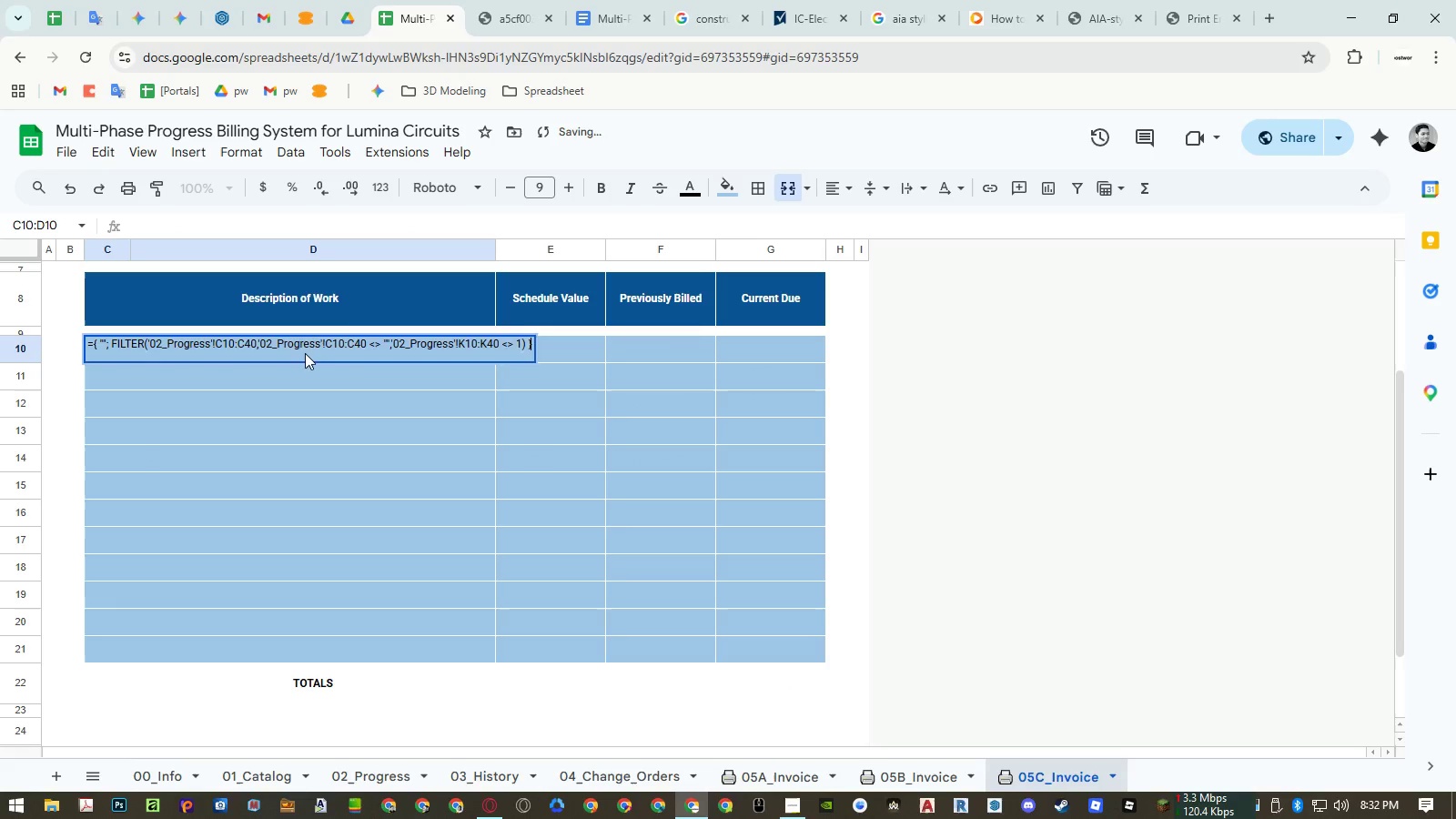 
key(Control+V)
 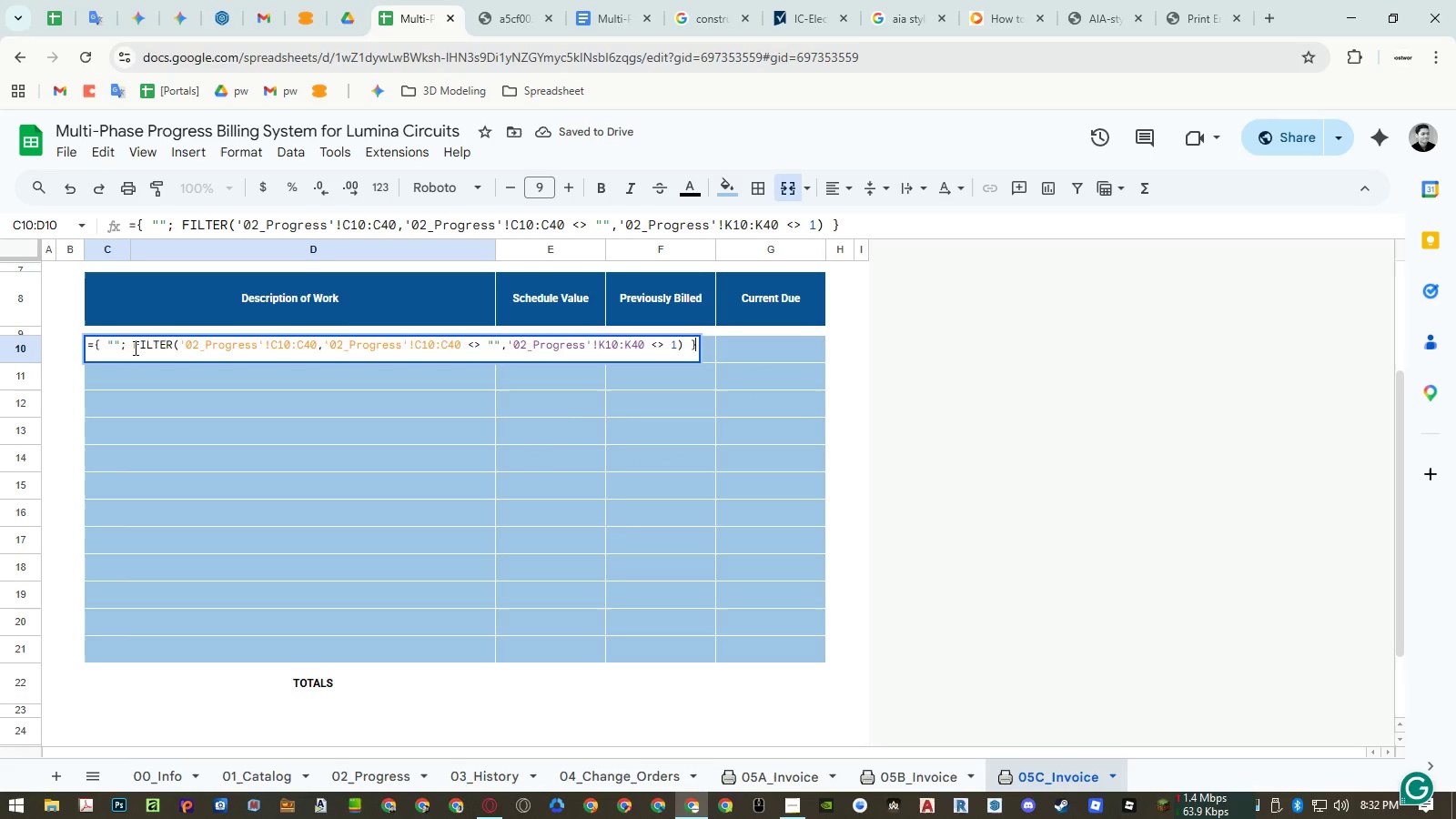 
left_click_drag(start_coordinate=[133, 346], to_coordinate=[96, 348])
 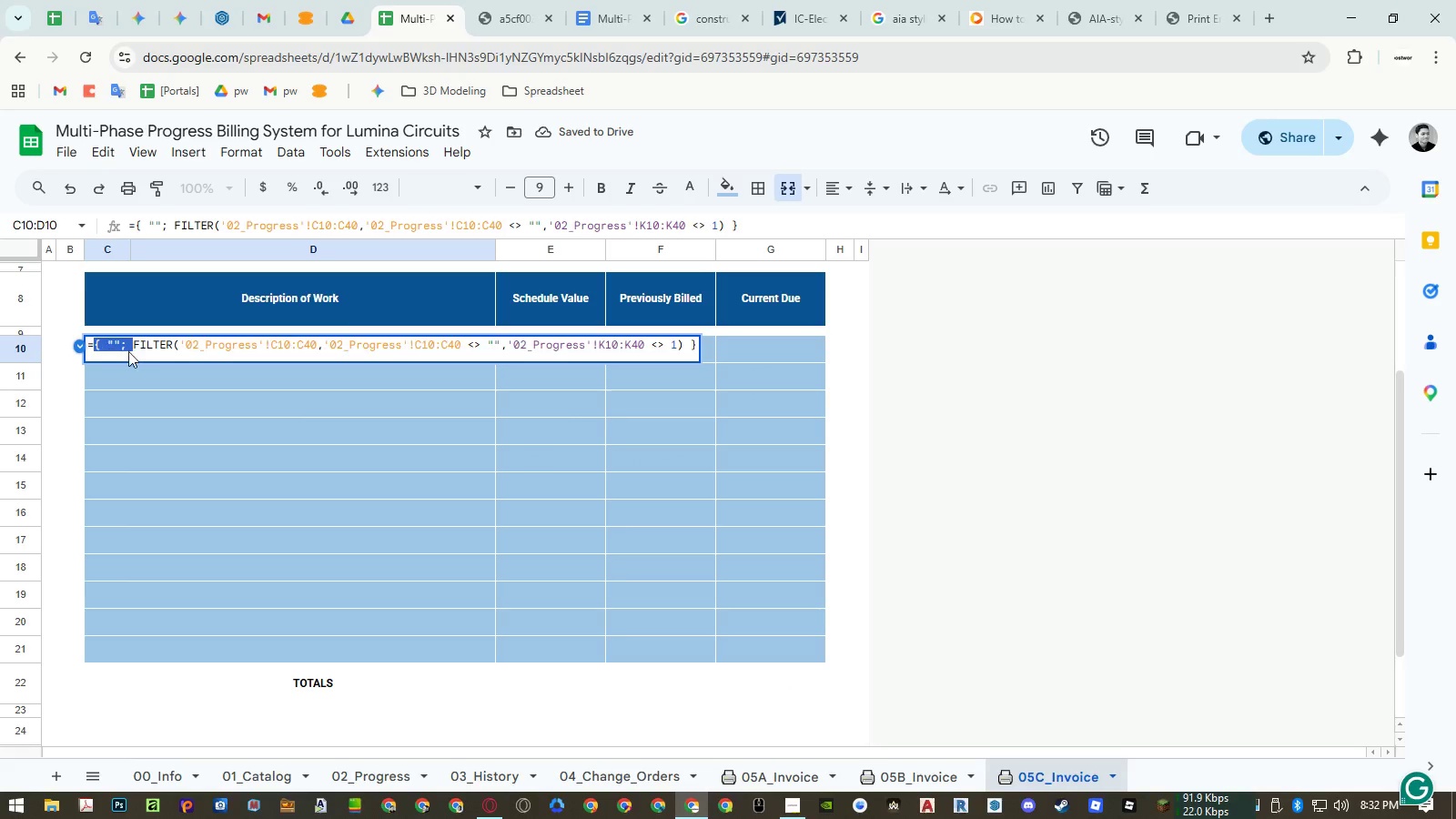 
key(Backspace)
 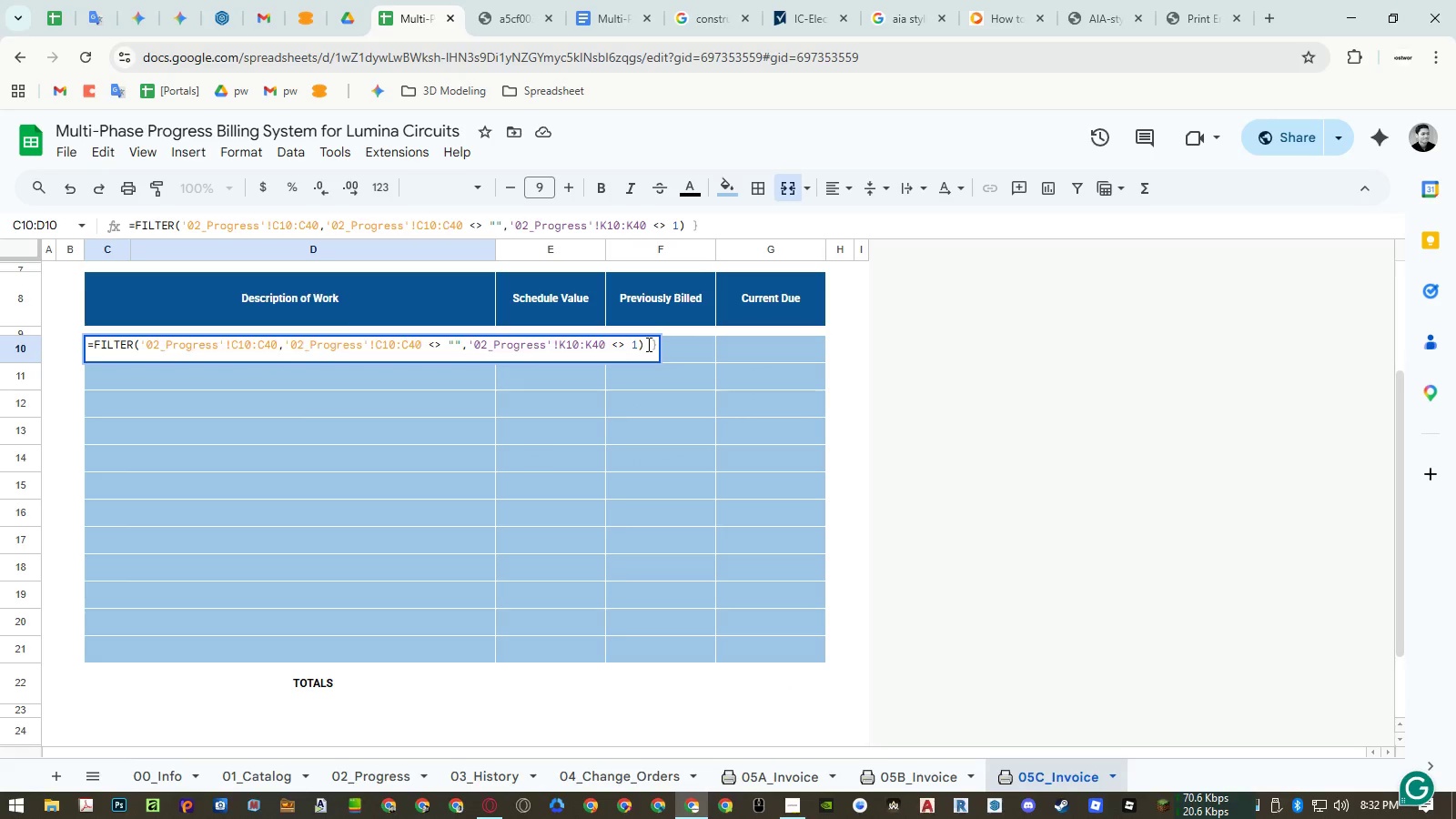 
left_click_drag(start_coordinate=[643, 344], to_coordinate=[742, 346])
 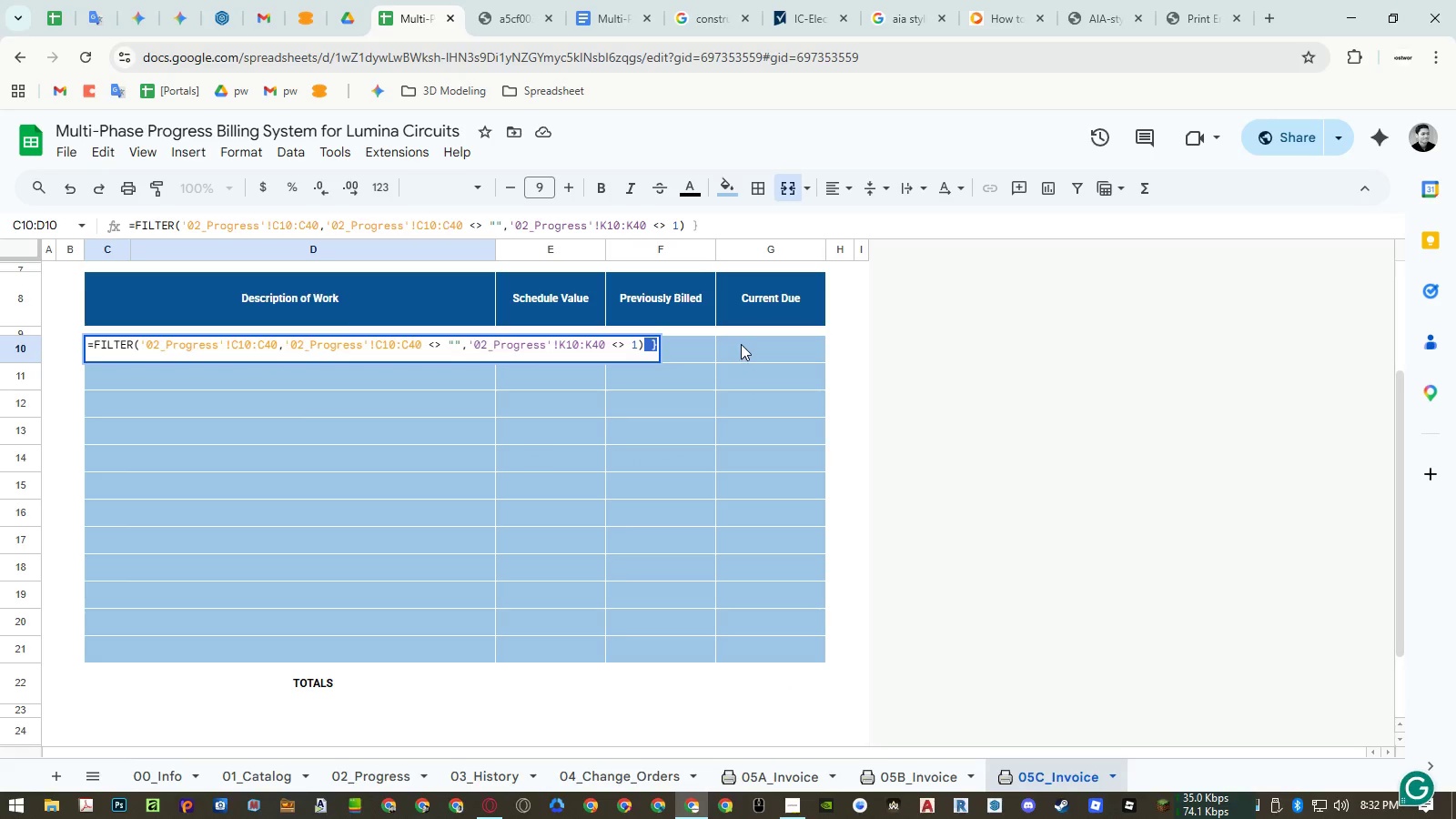 
key(Delete)
 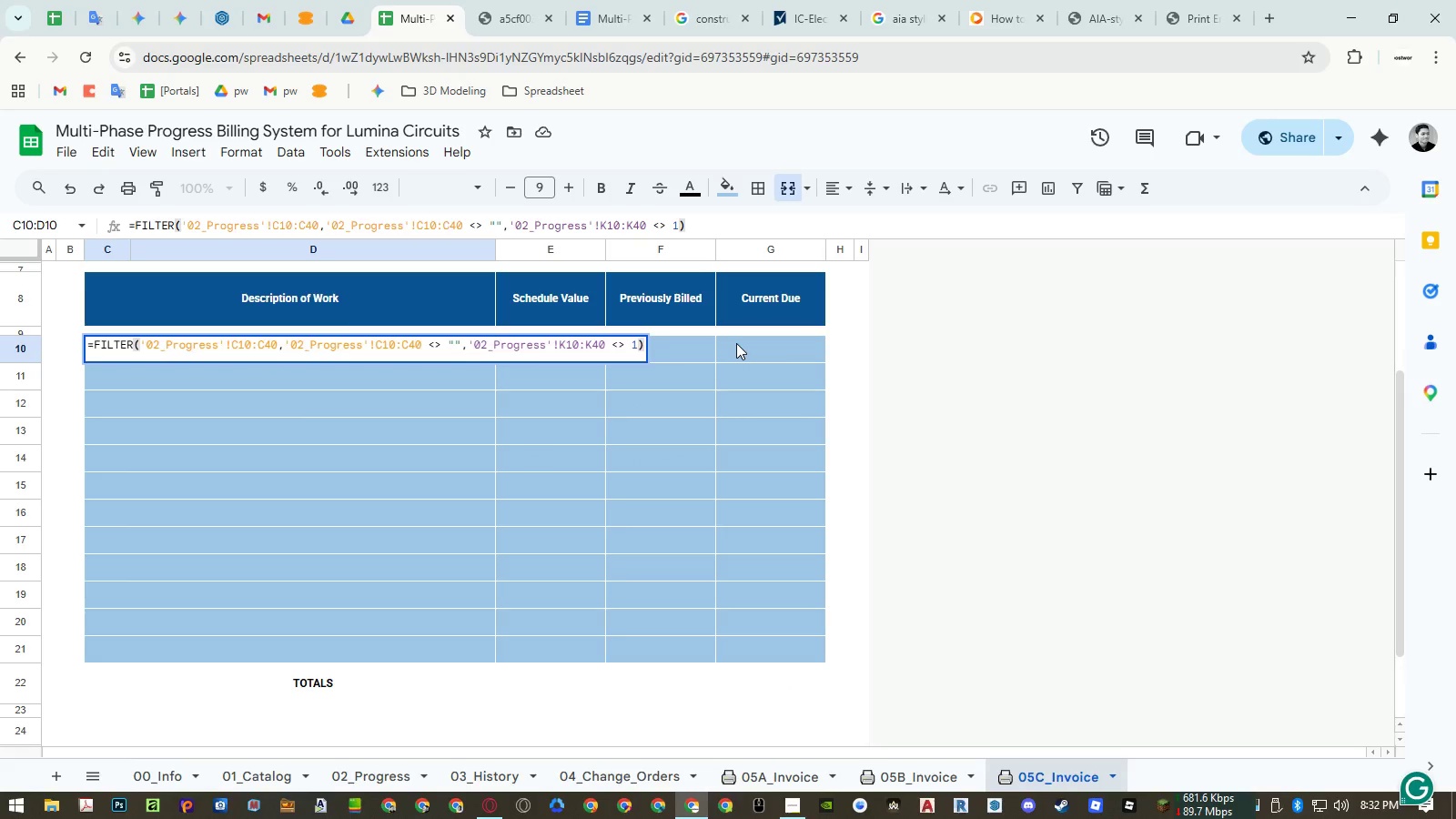 
key(Enter)
 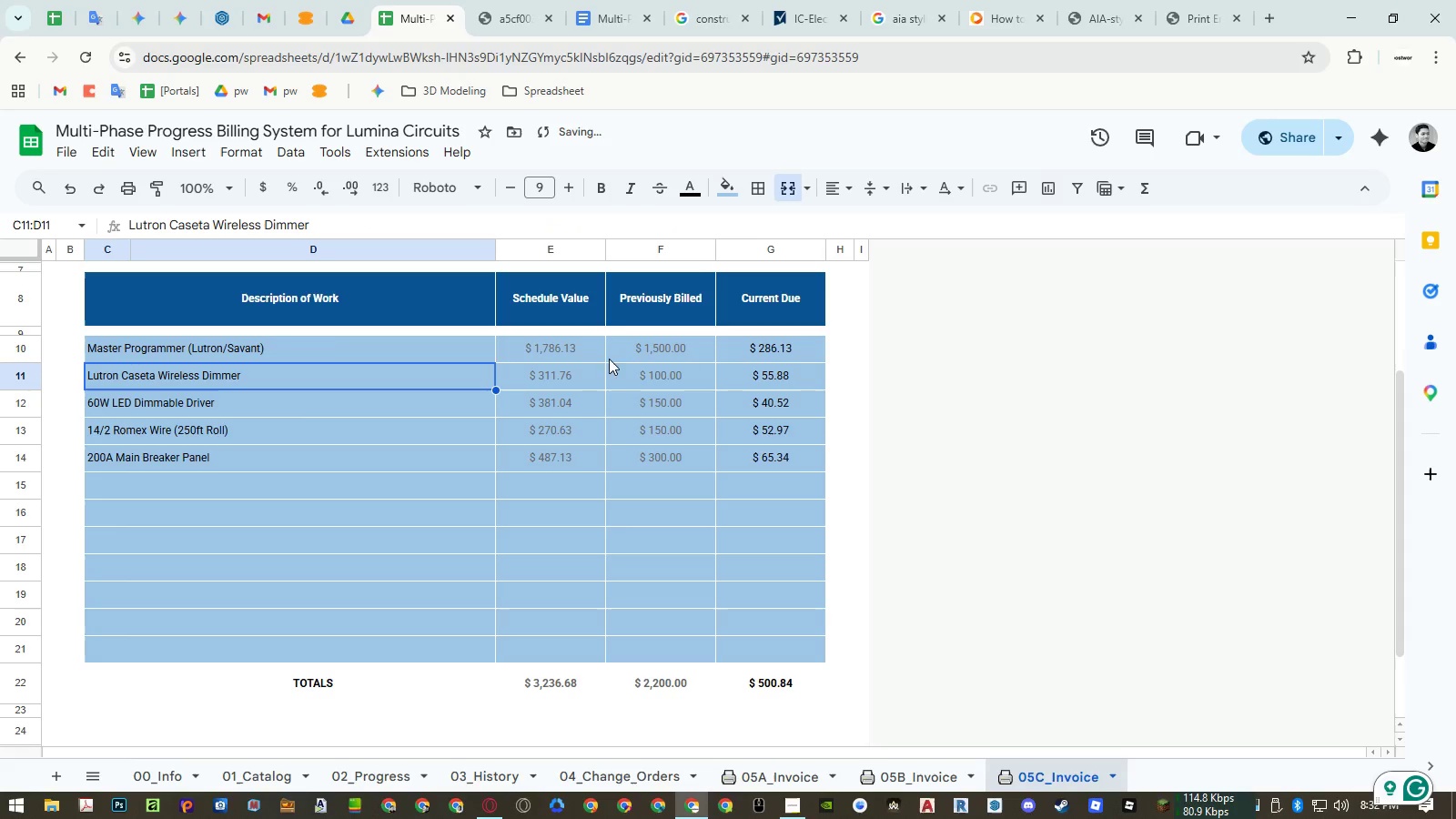 
left_click([568, 330])
 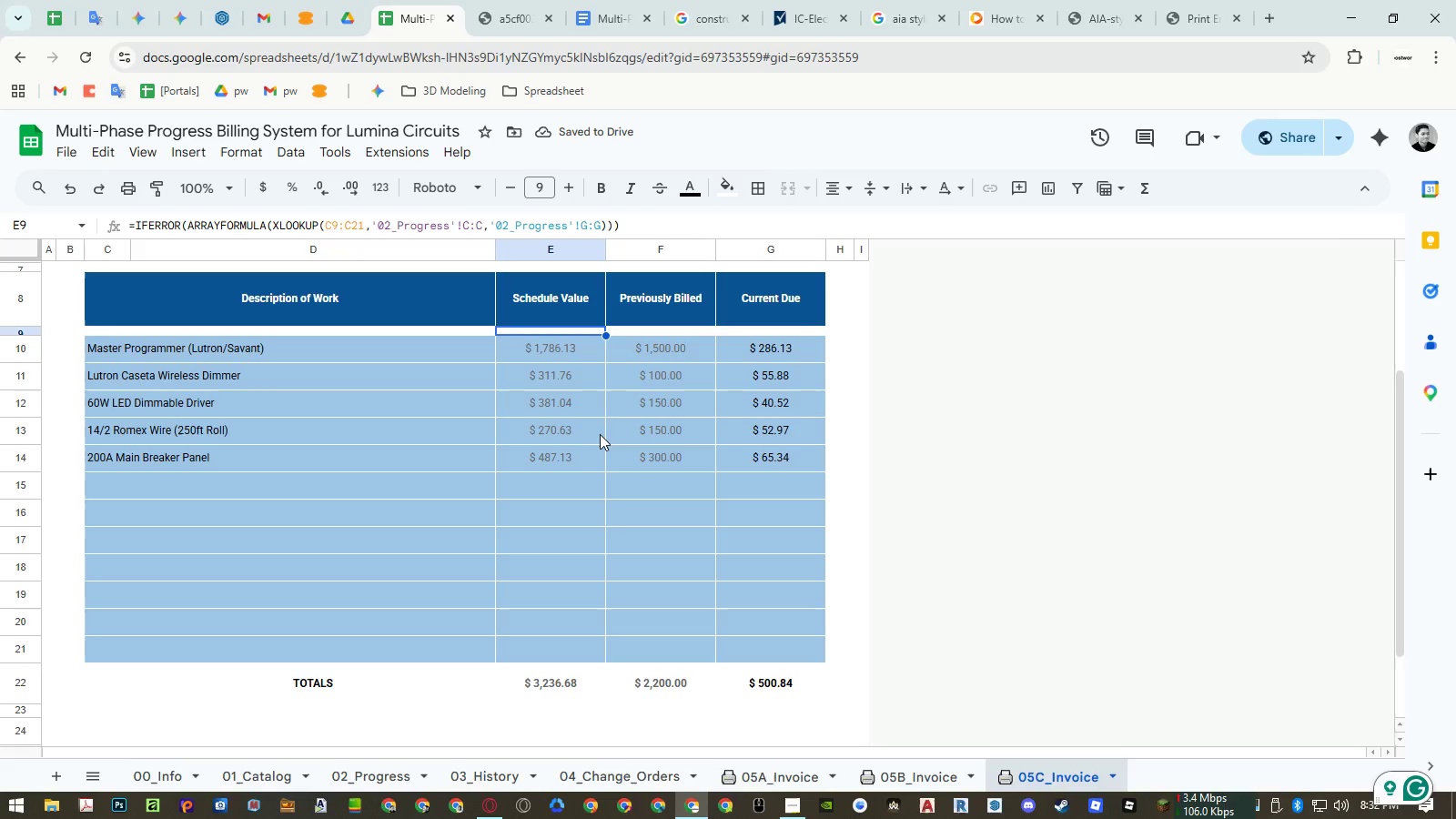 
key(Control+ControlLeft)
 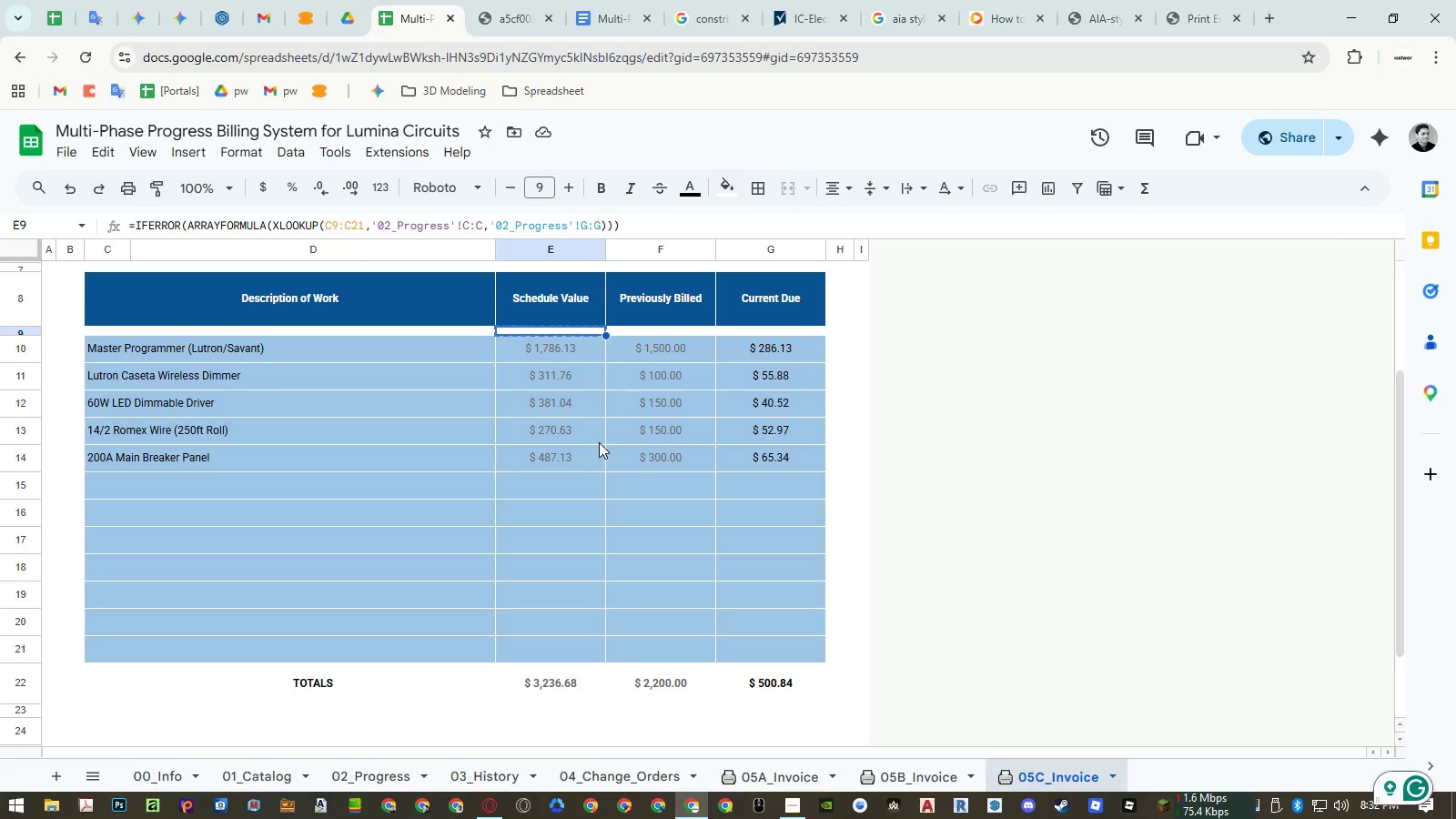 
key(Control+C)
 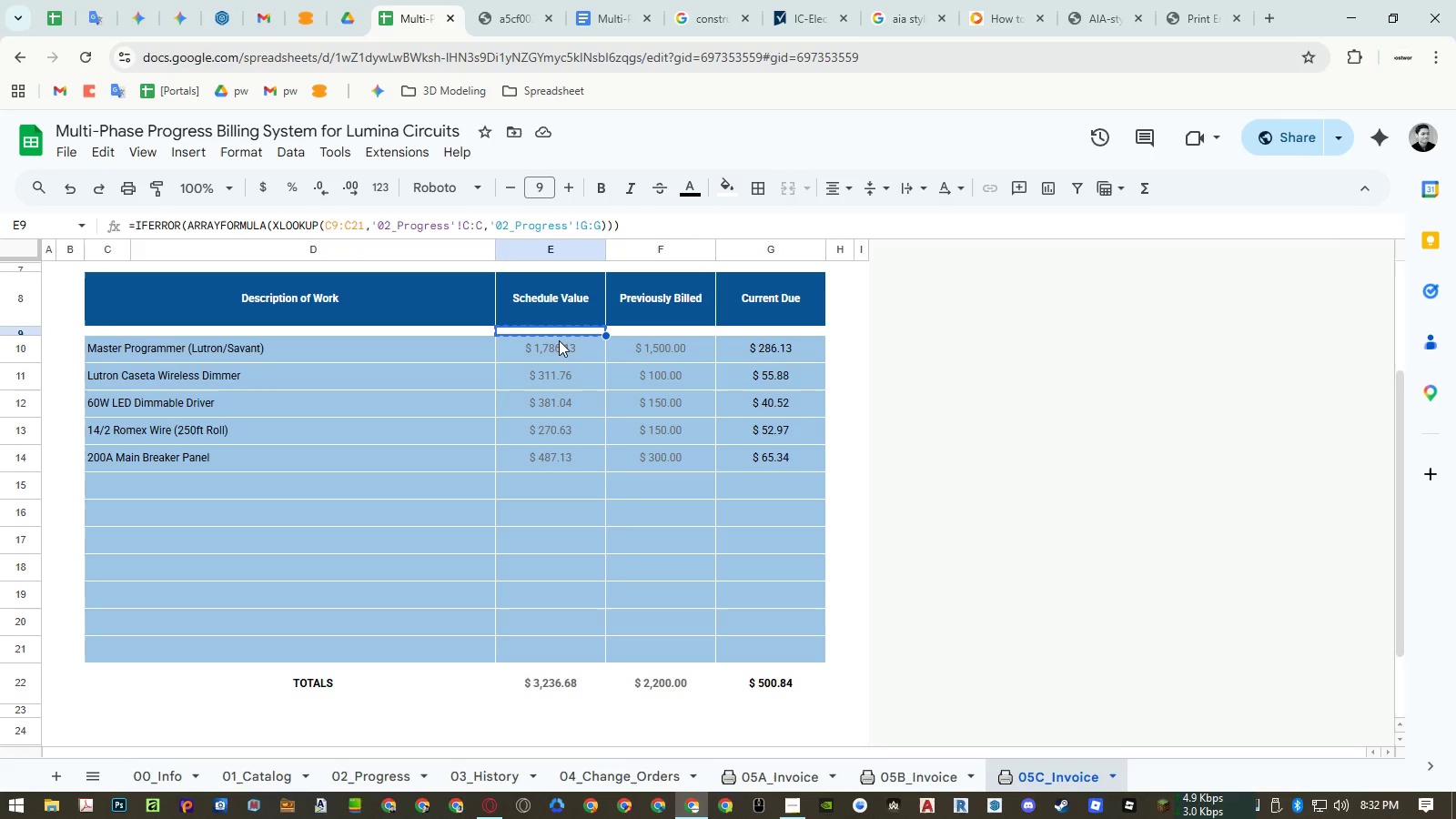 
wait(6.08)
 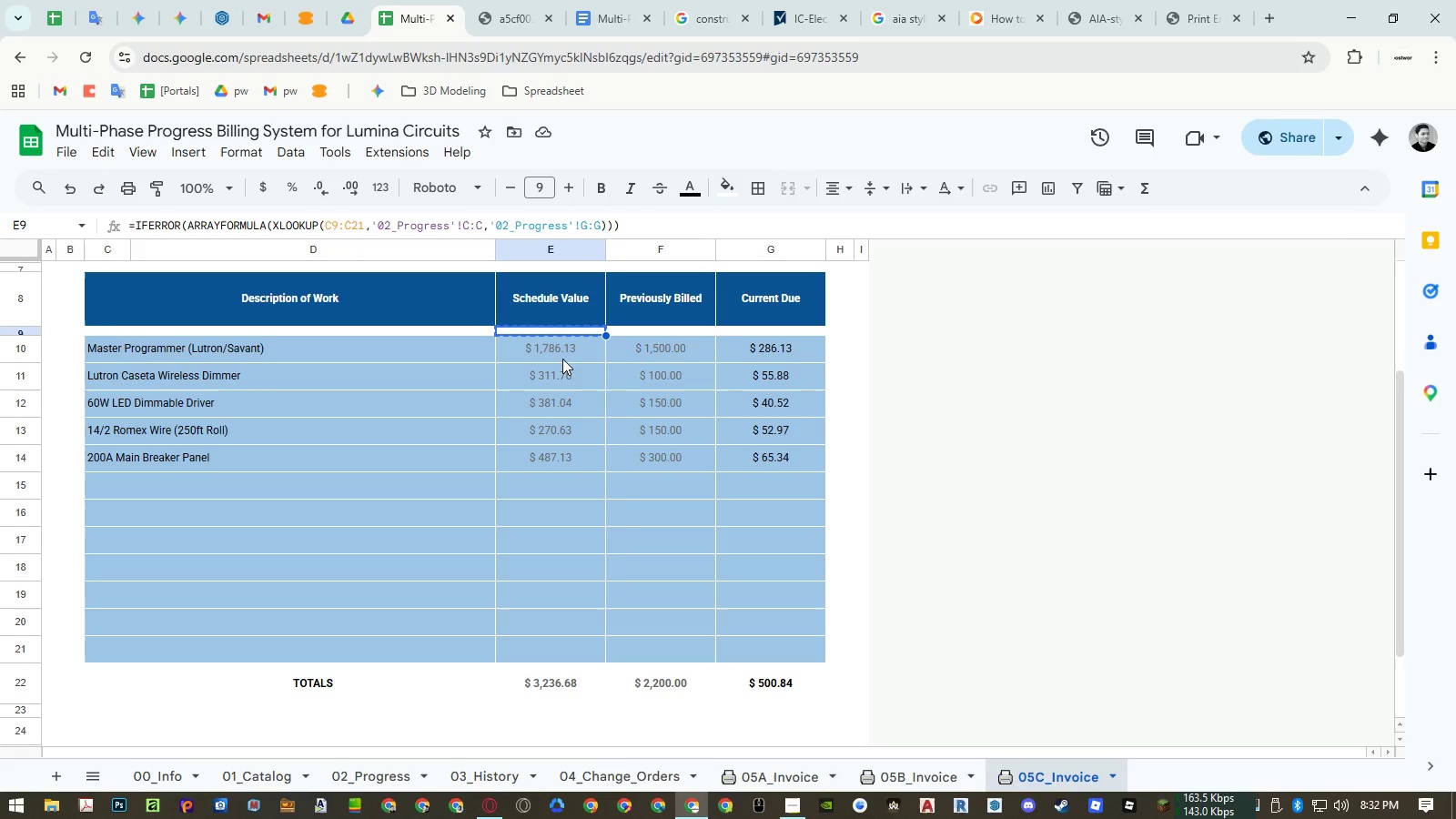 
right_click([558, 349])
 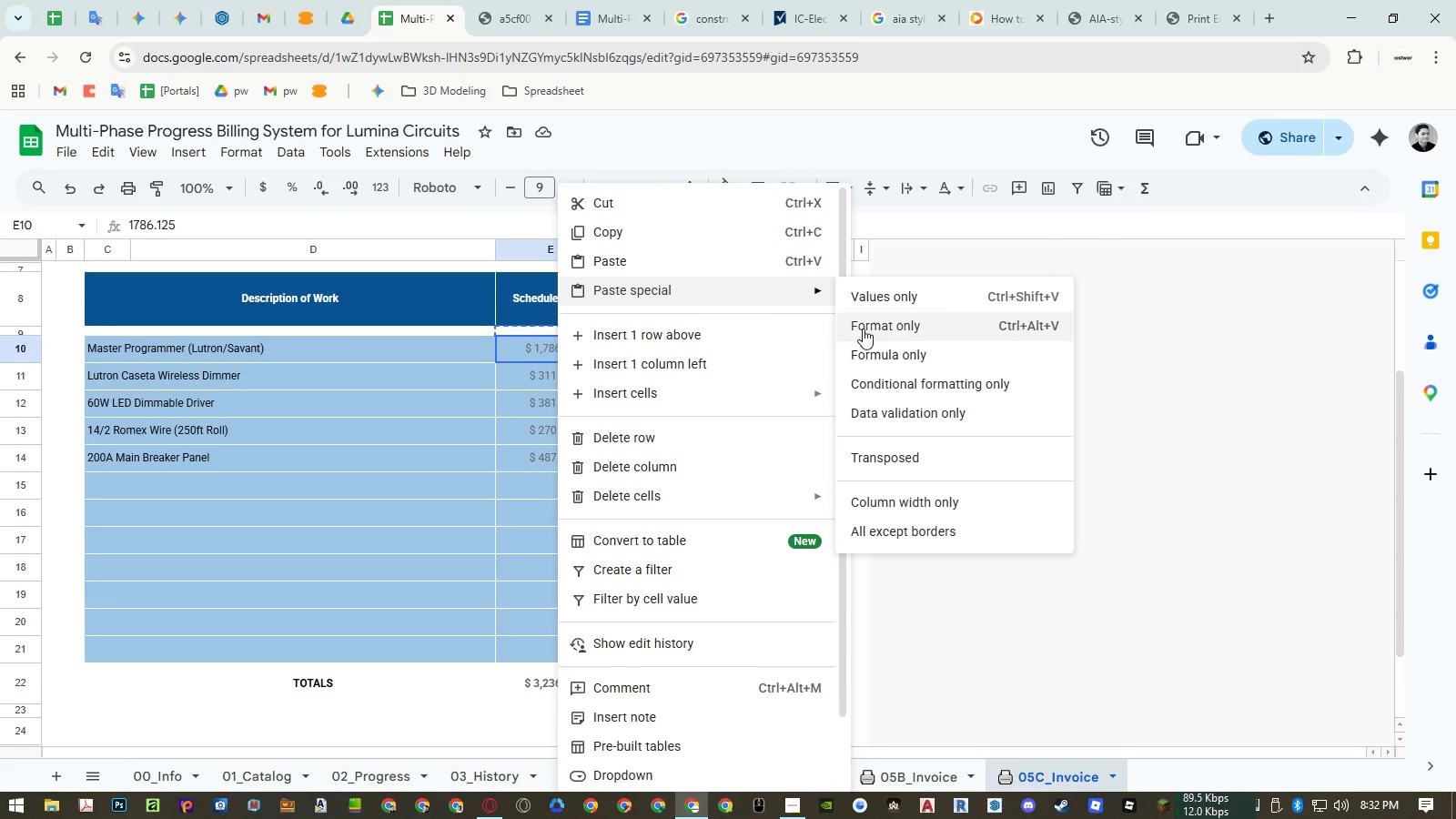 
left_click([890, 352])
 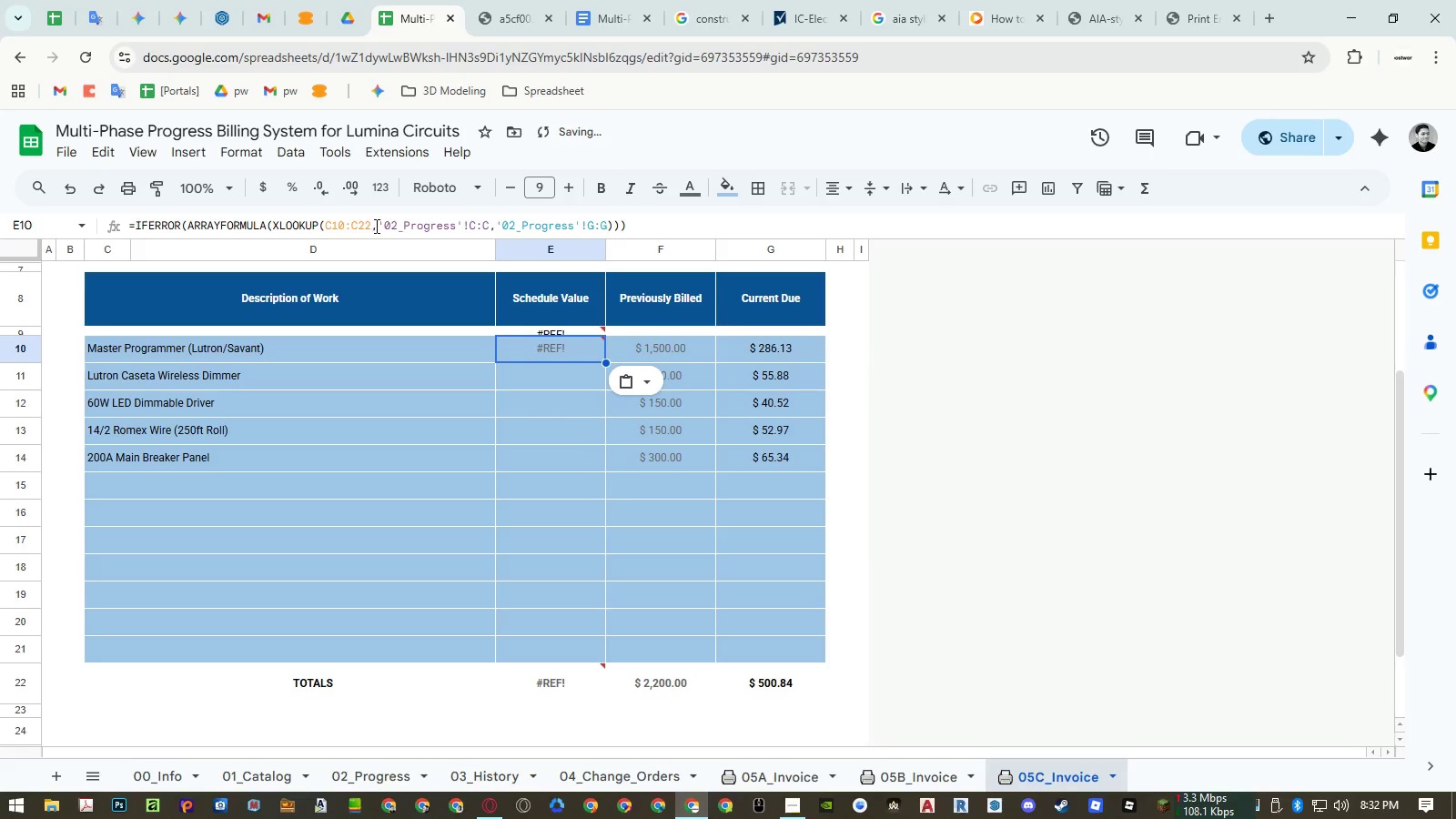 
left_click_drag(start_coordinate=[369, 227], to_coordinate=[364, 227])
 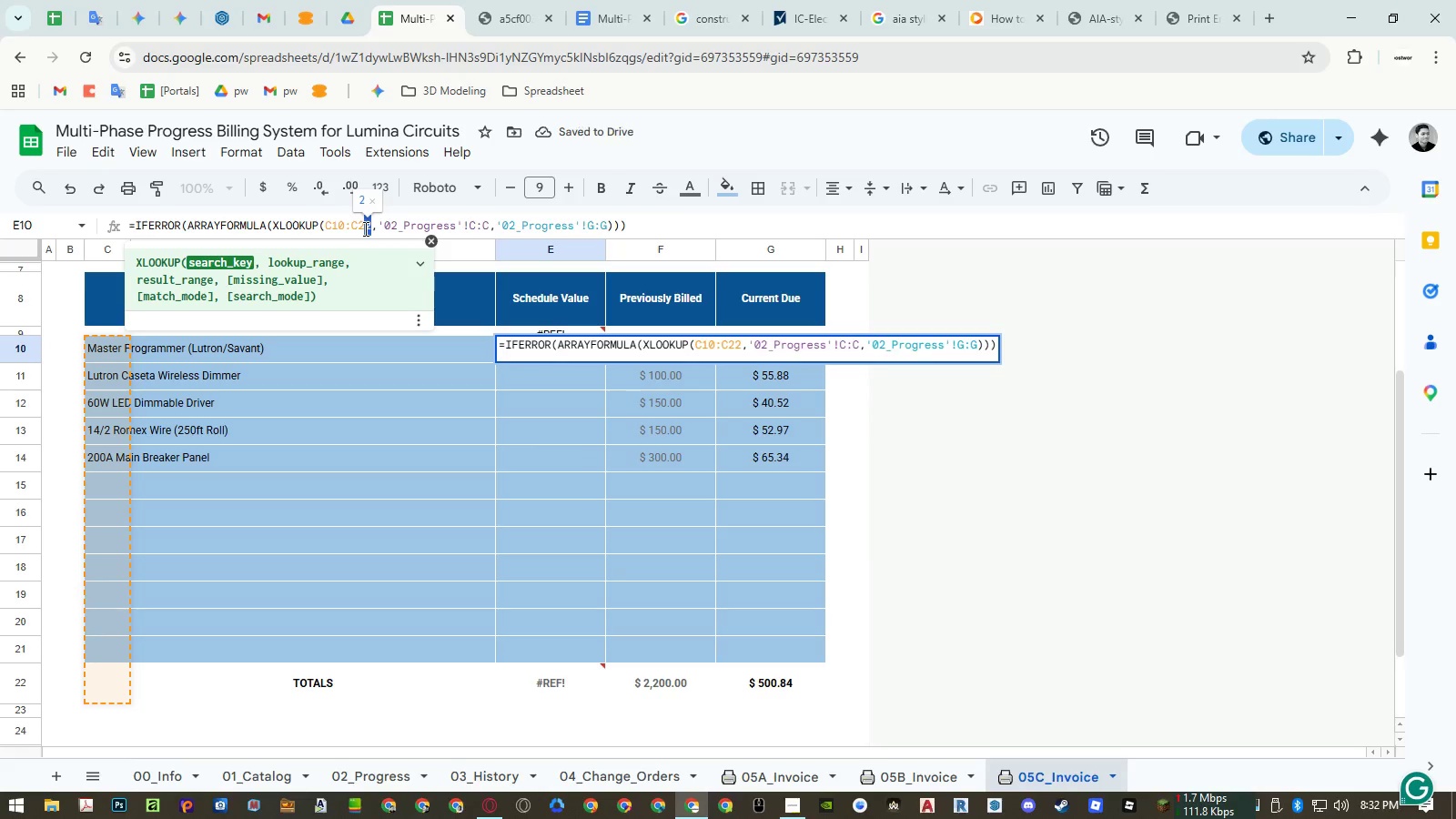 
key(Numpad1)
 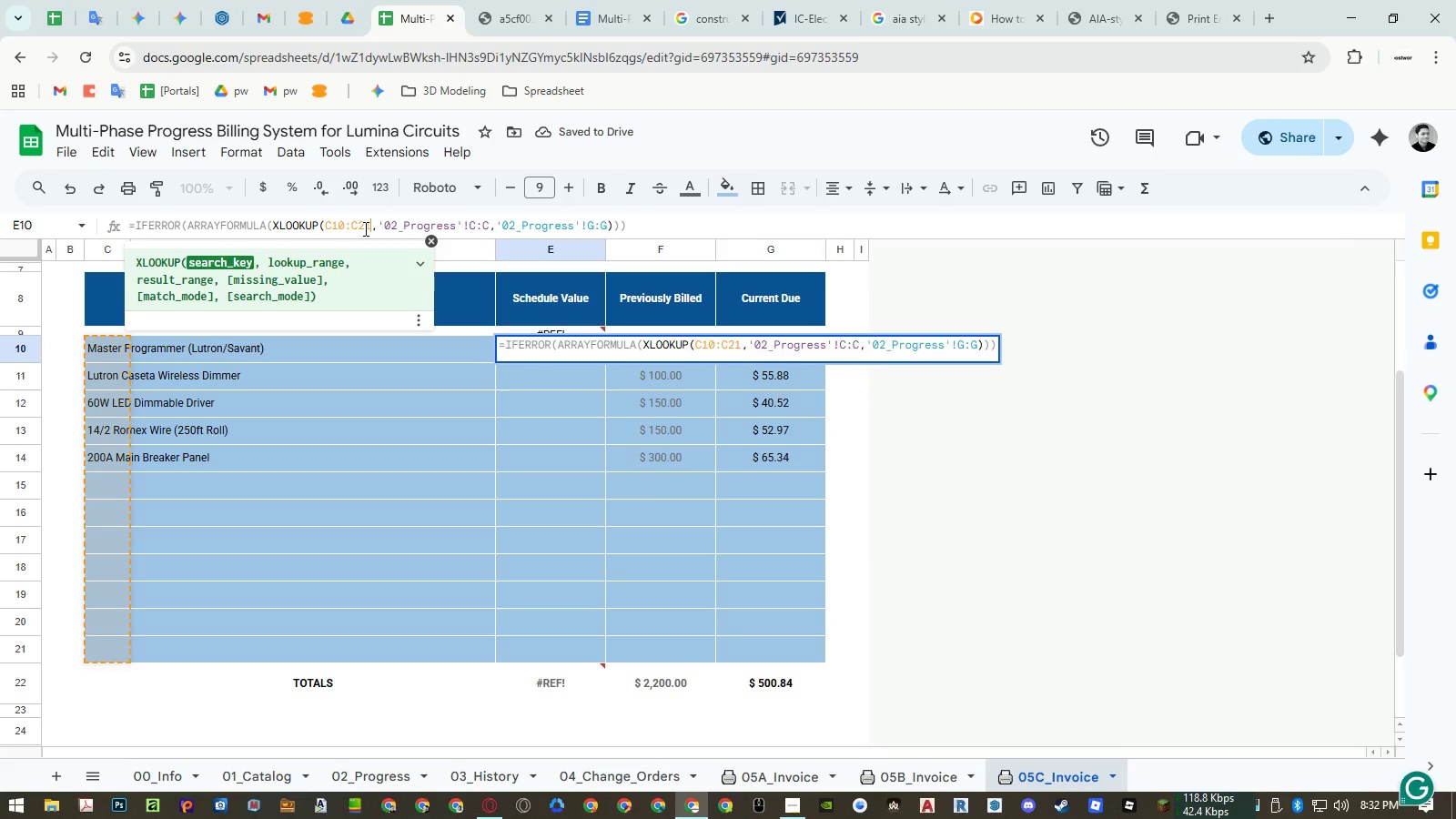 
key(NumpadEnter)
 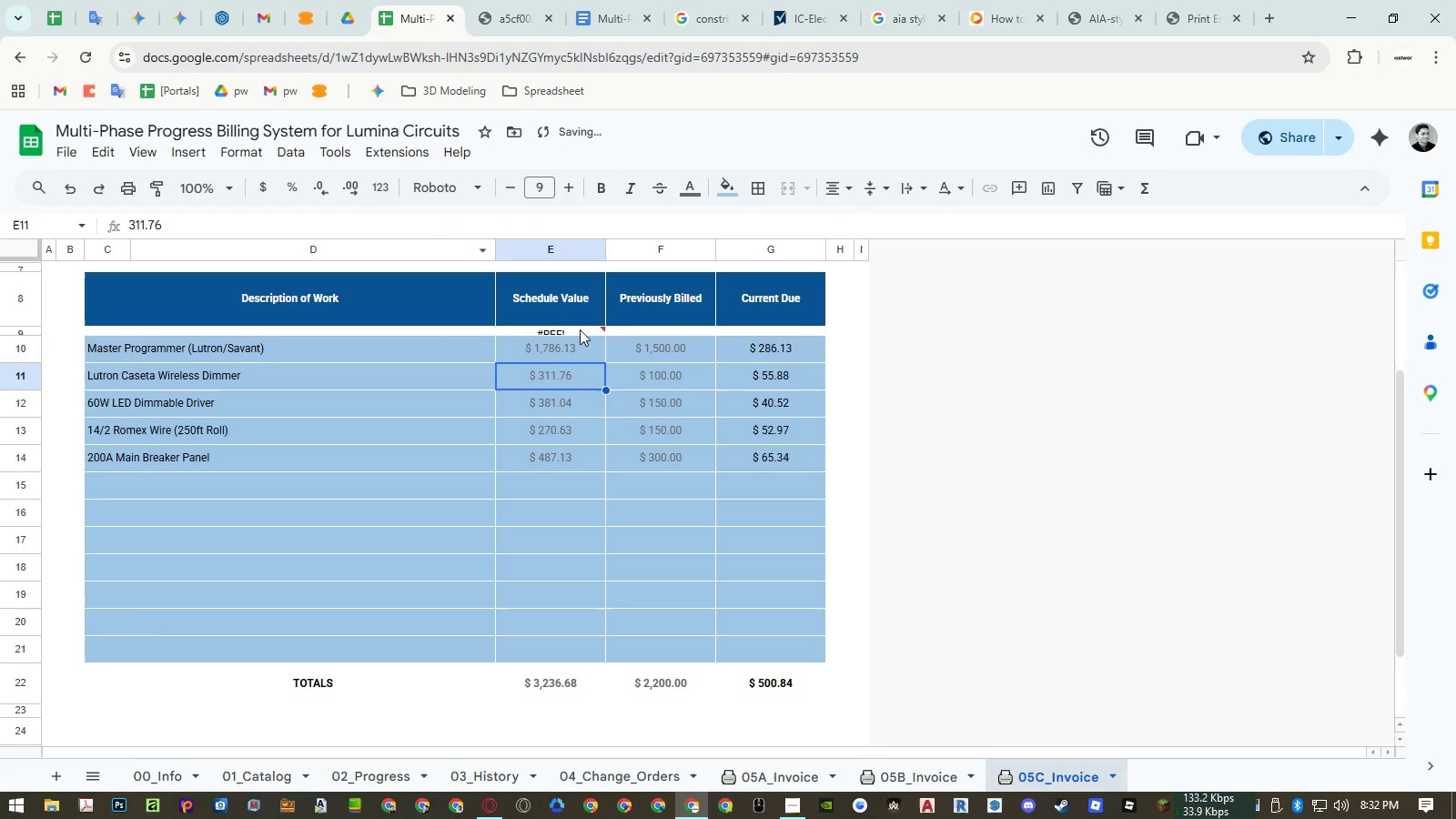 
left_click([580, 329])
 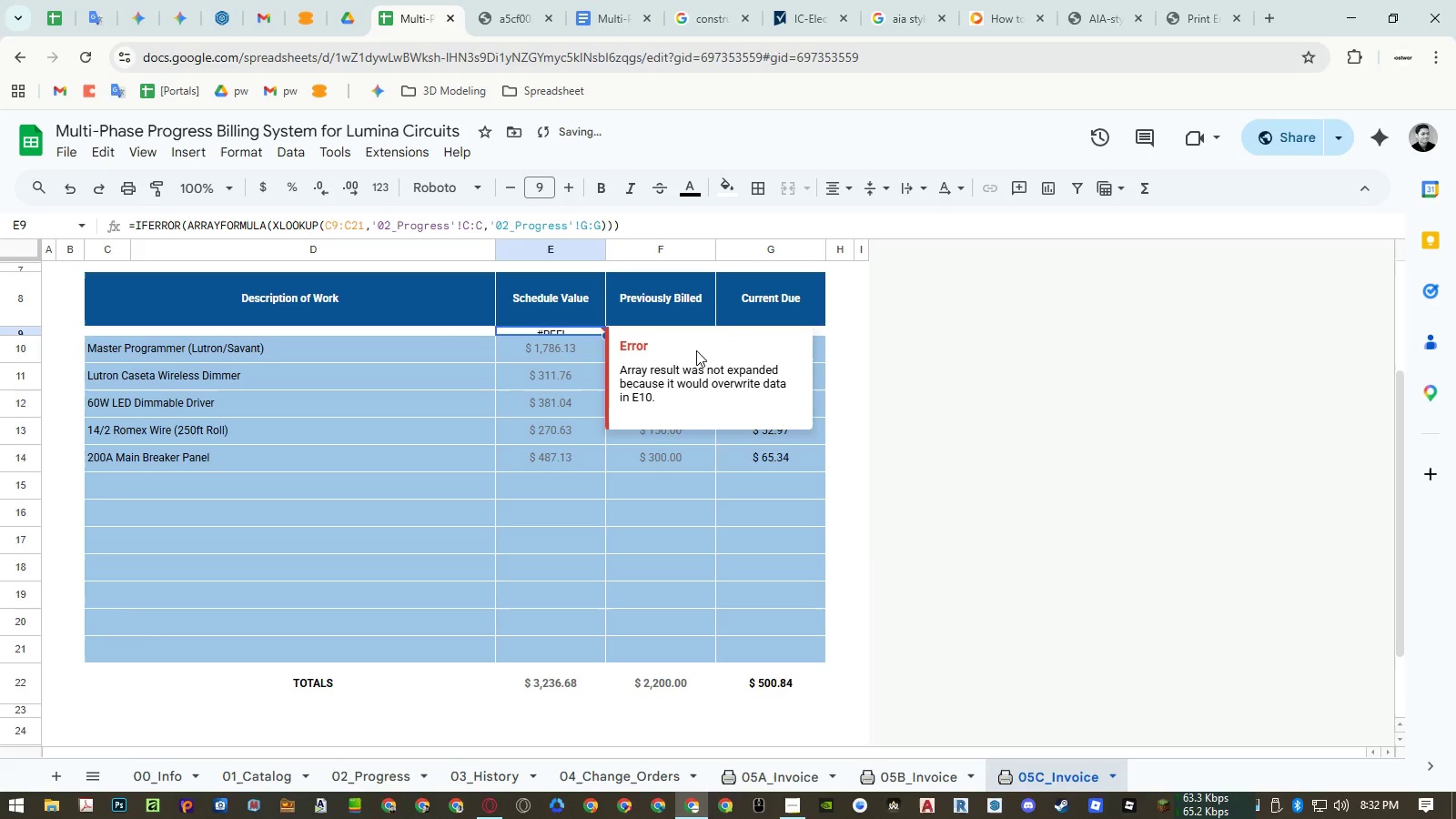 
key(Delete)
 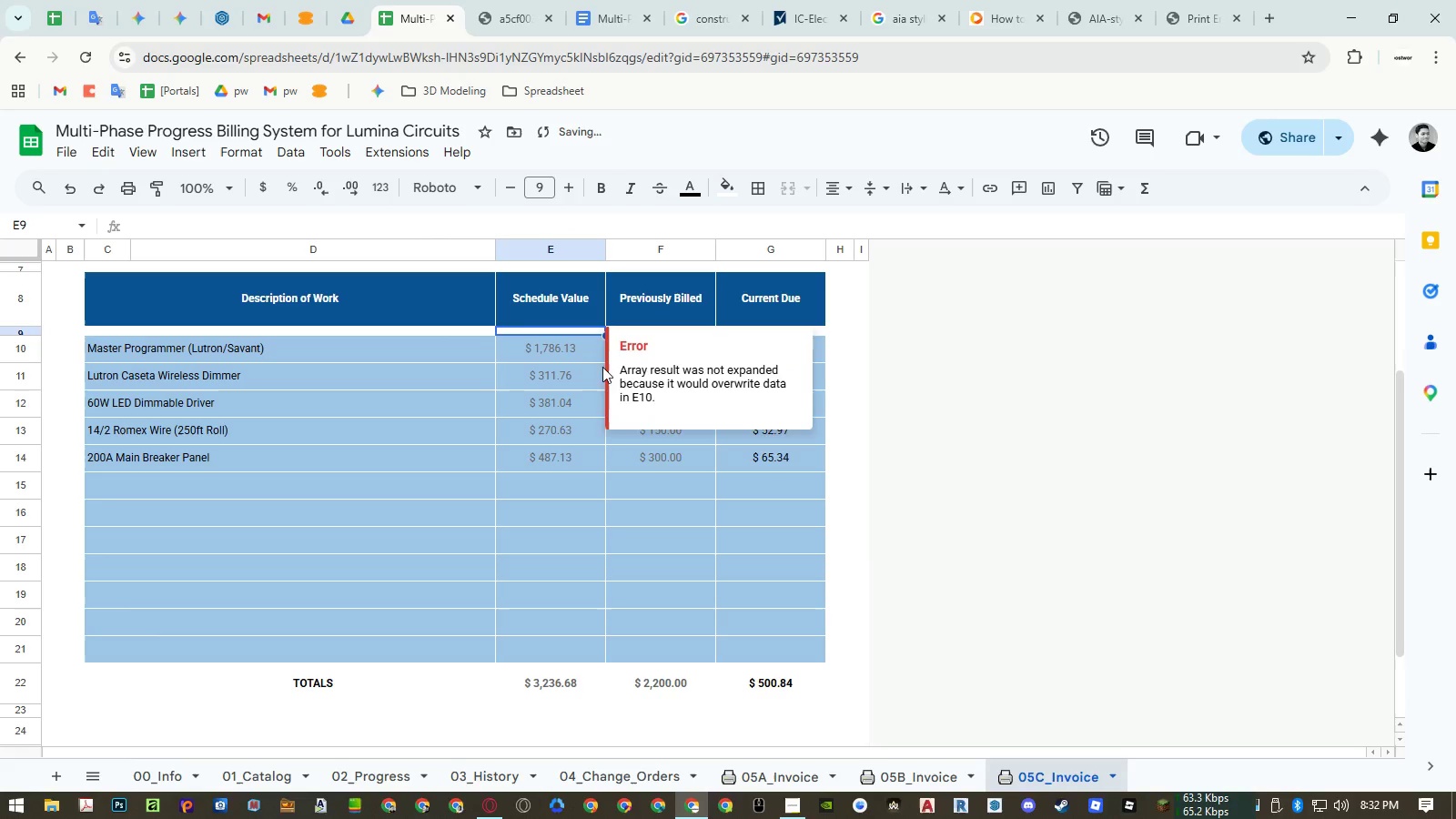 
left_click([571, 367])
 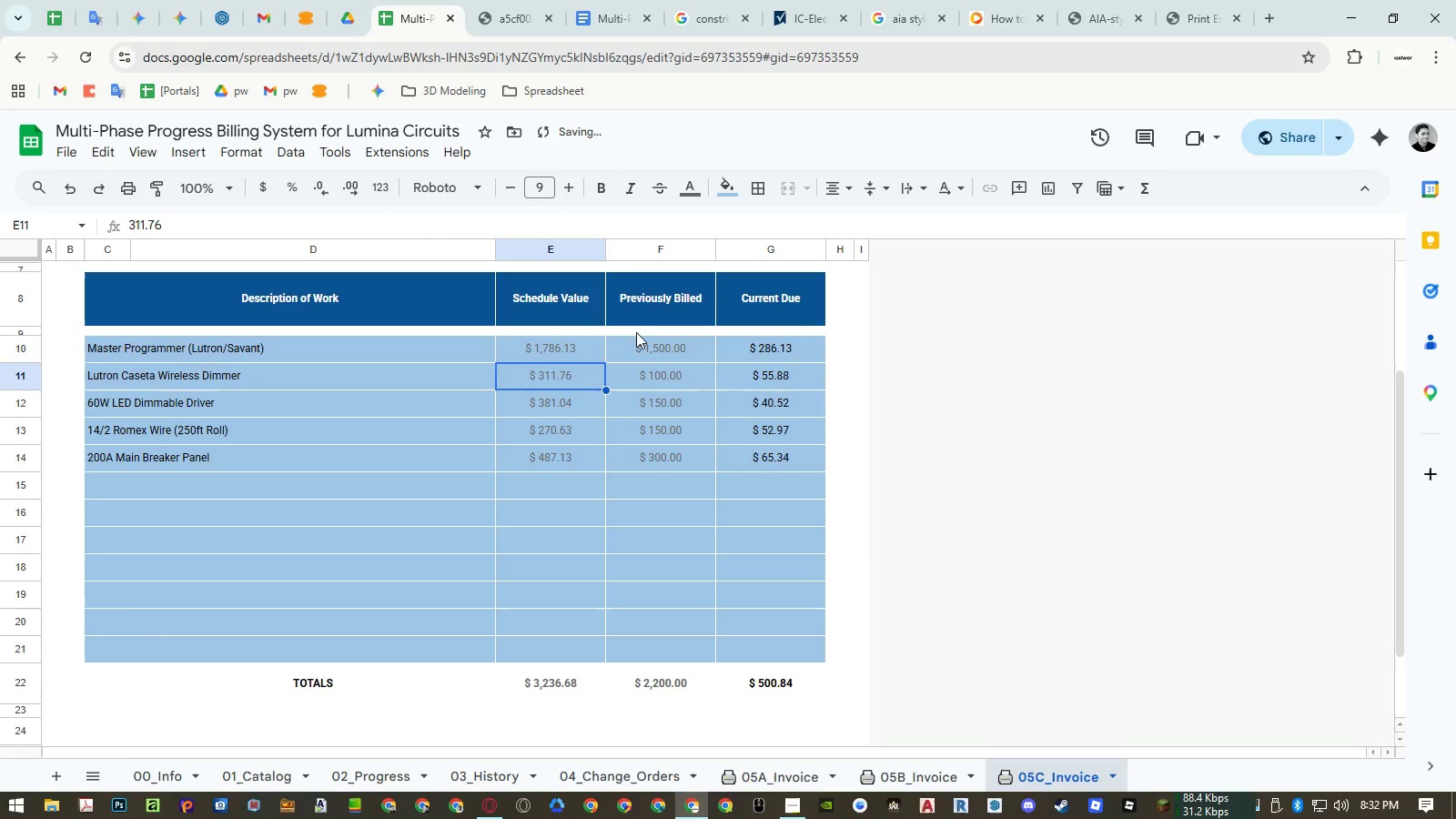 
left_click([636, 332])
 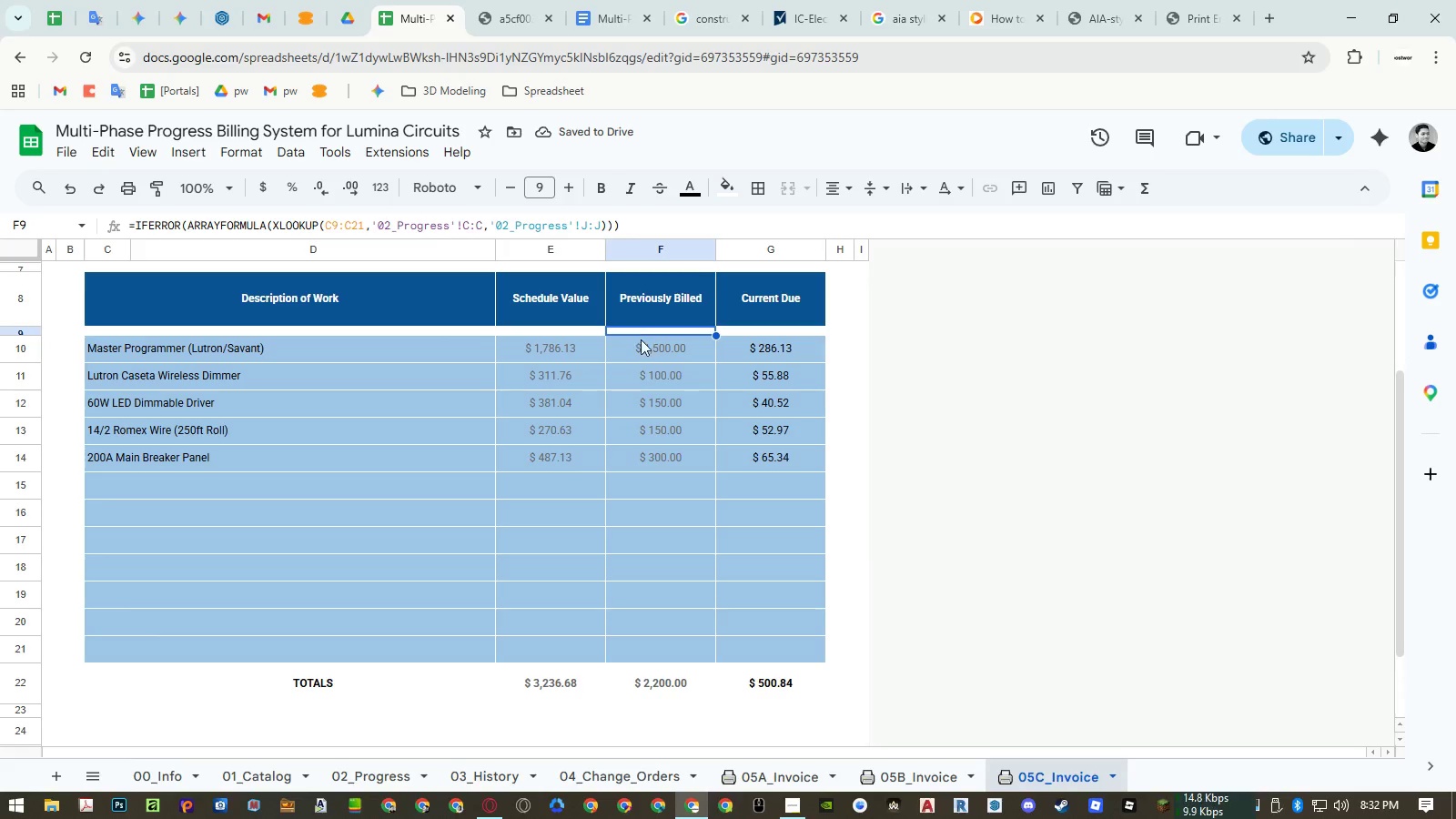 
key(Control+ControlLeft)
 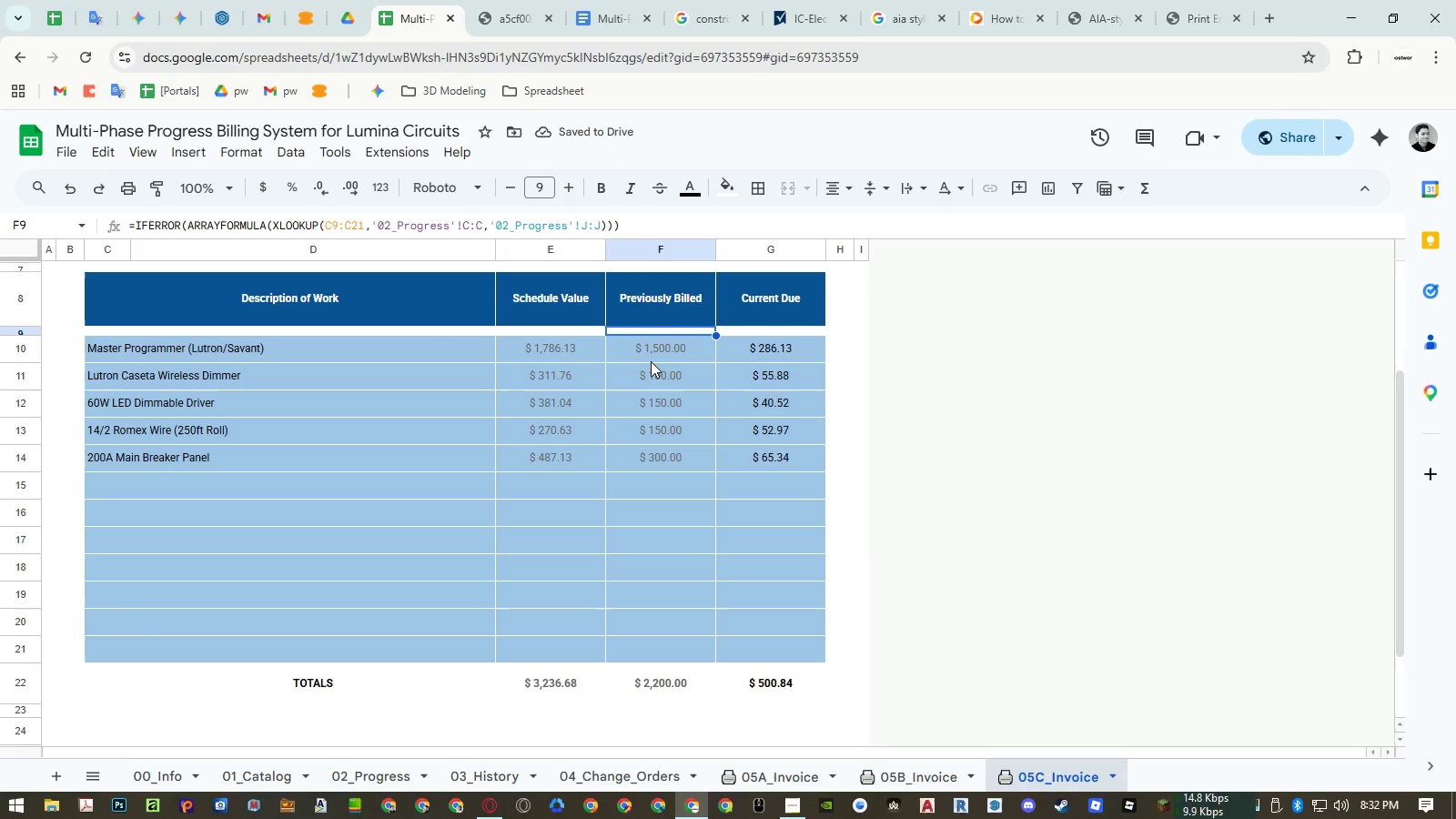 
key(Control+C)
 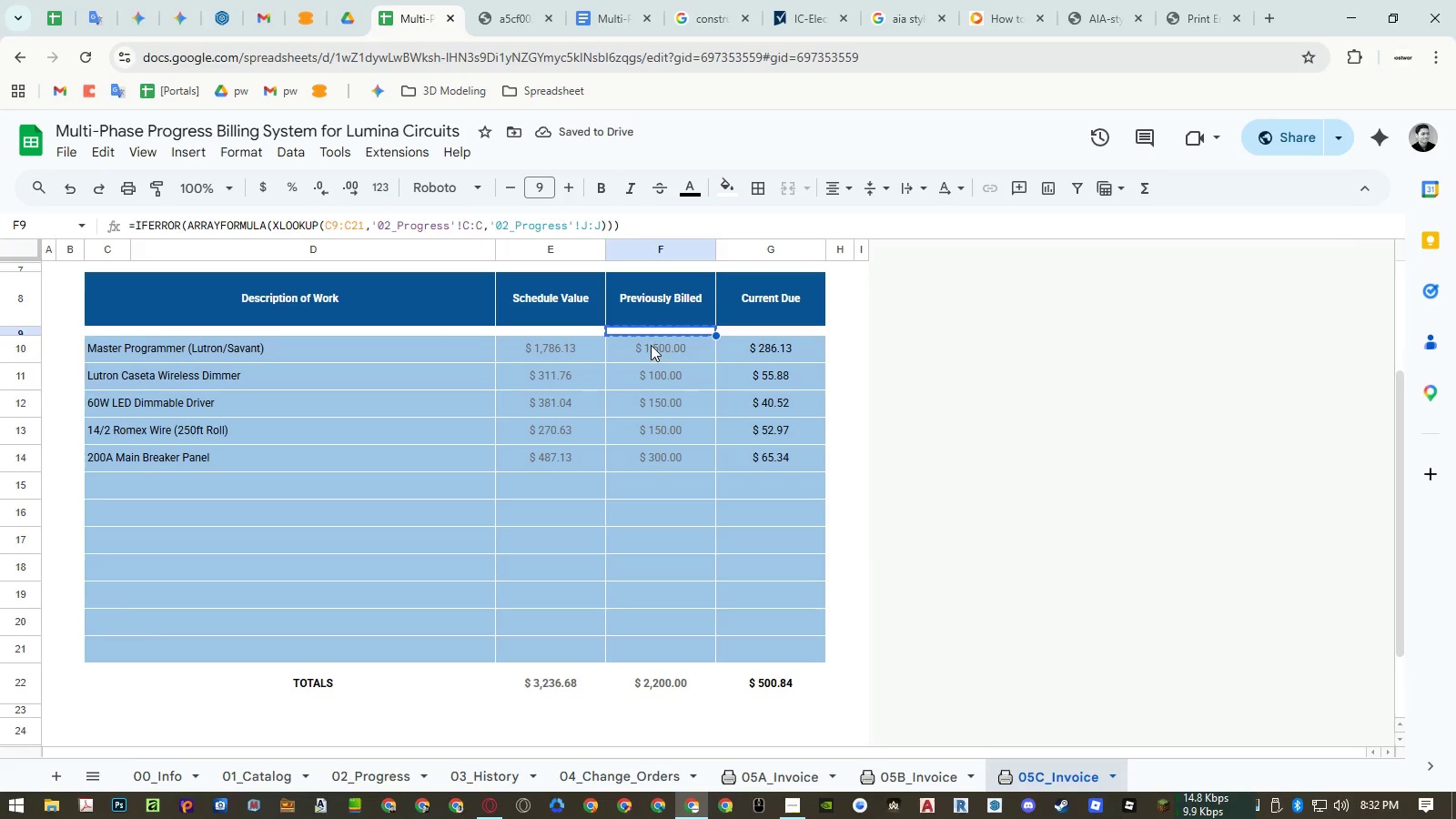 
right_click([650, 345])
 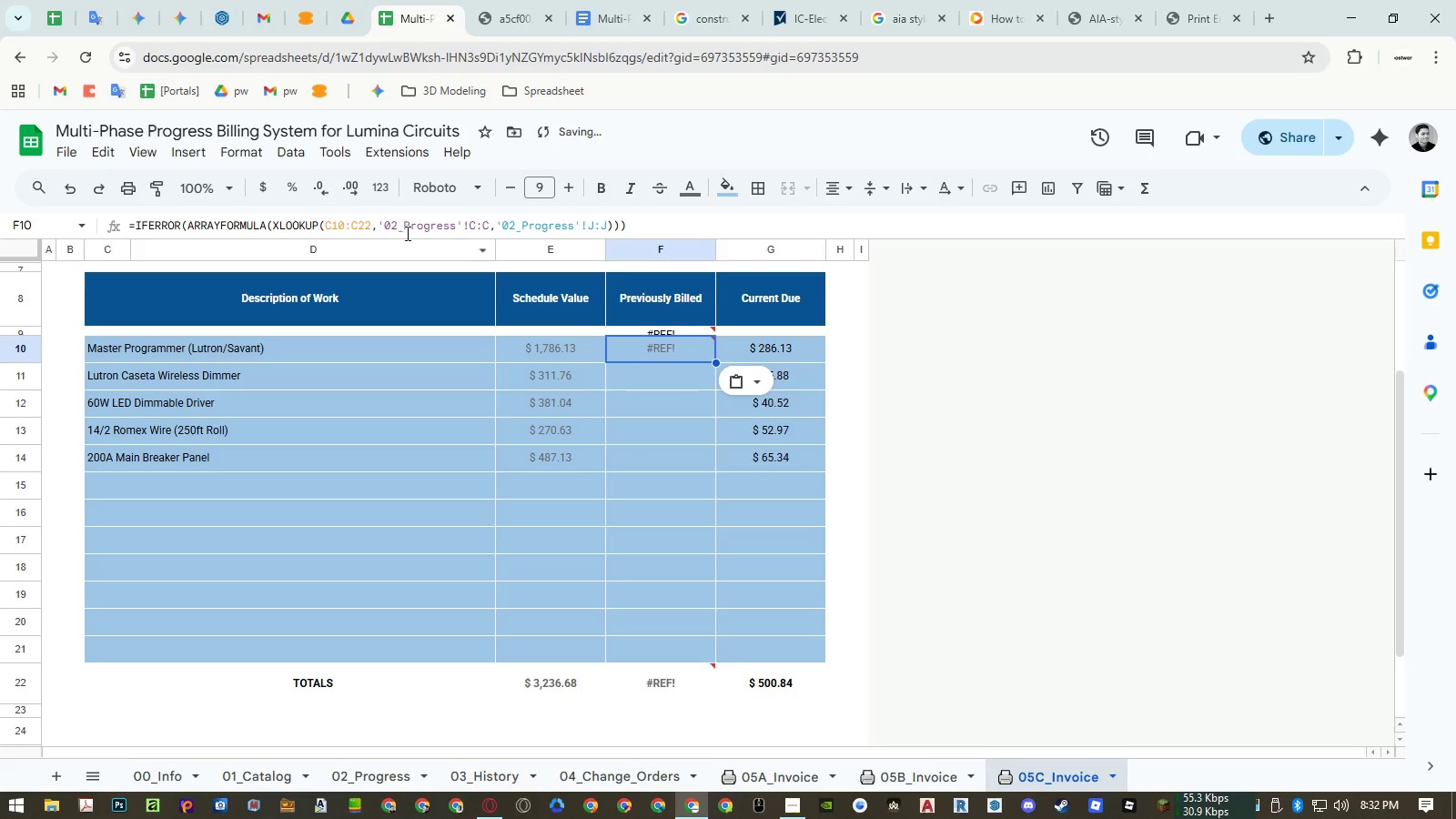 
left_click_drag(start_coordinate=[372, 226], to_coordinate=[368, 226])
 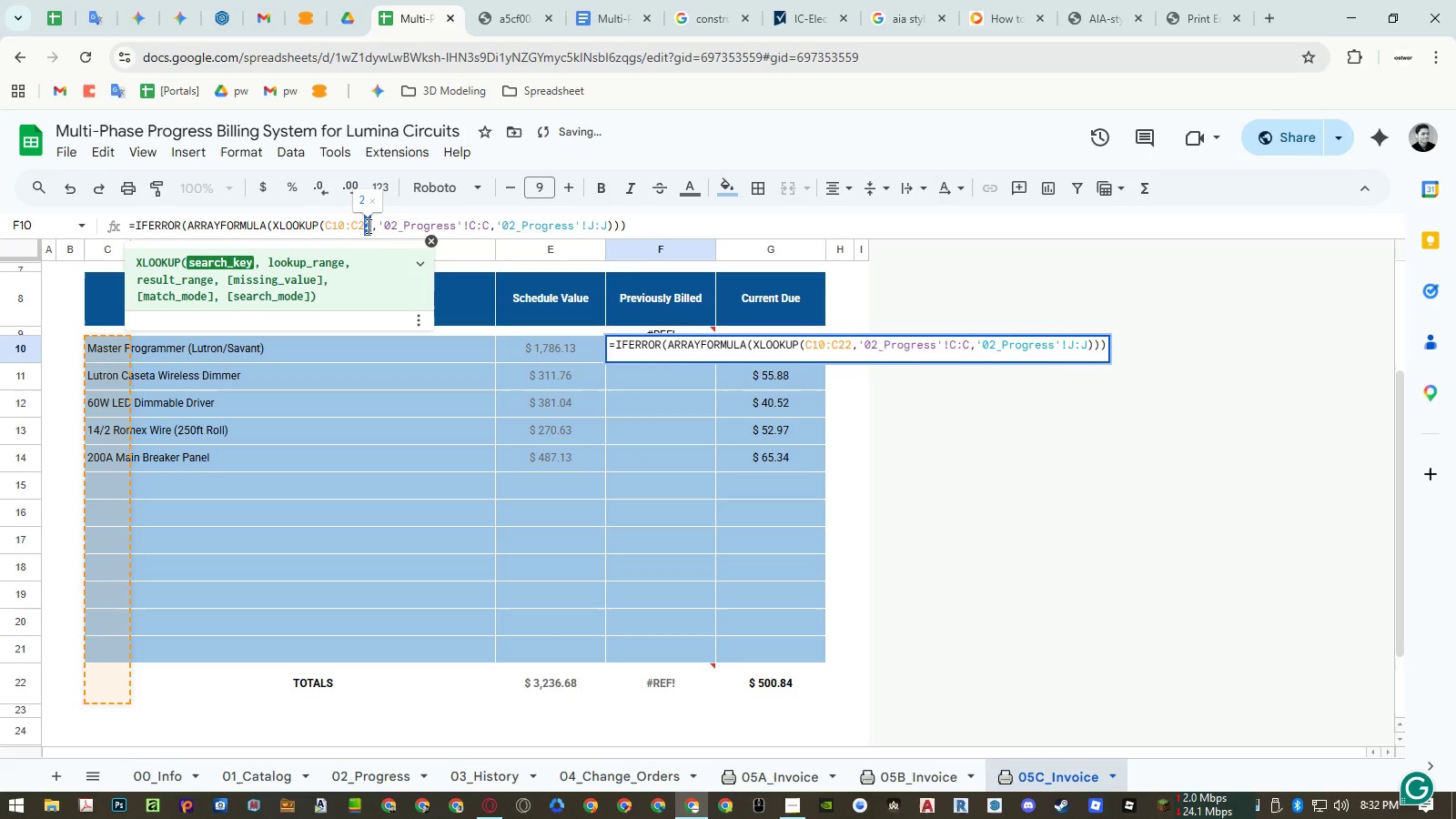 
key(Numpad1)
 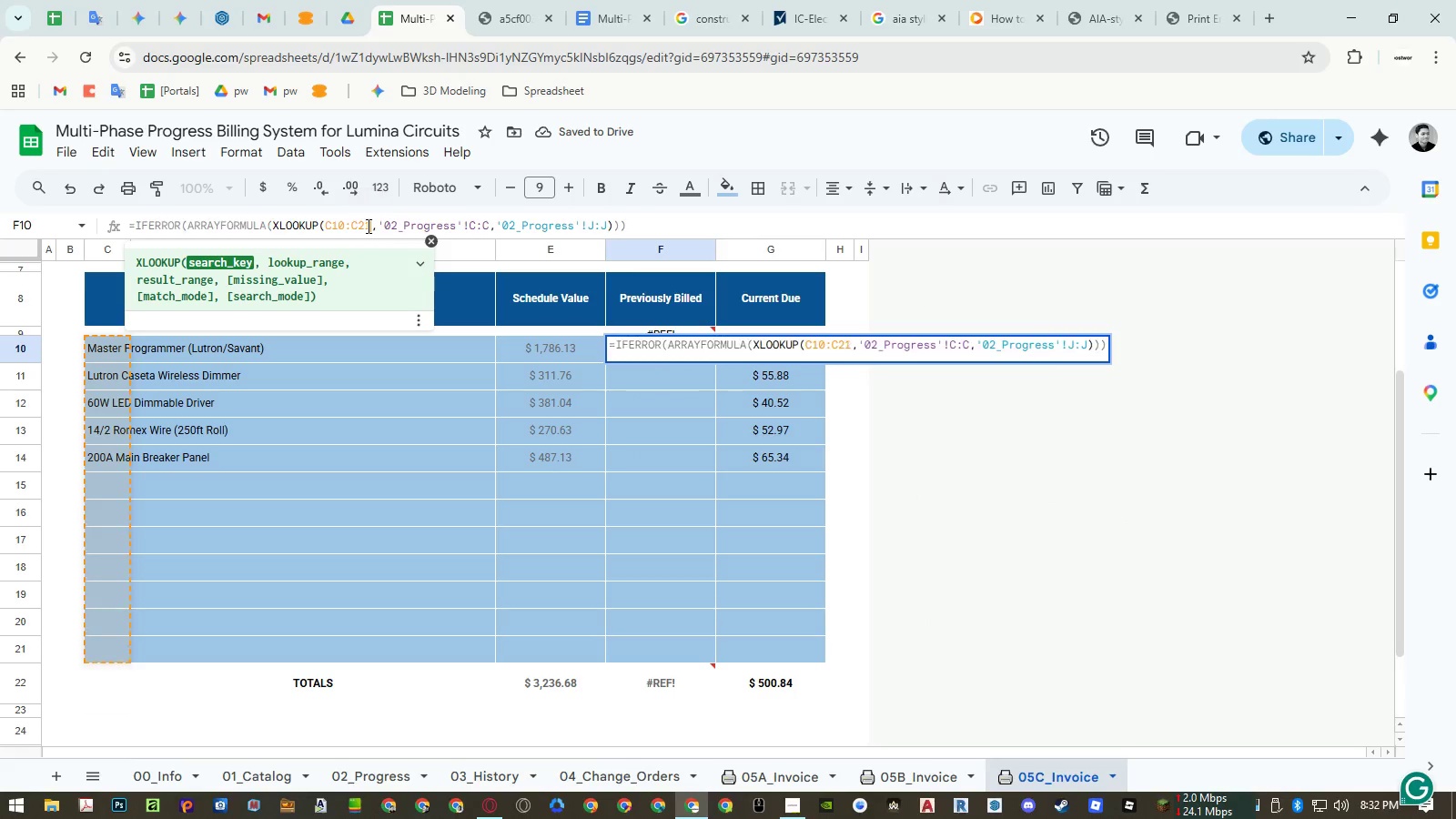 
key(NumpadEnter)
 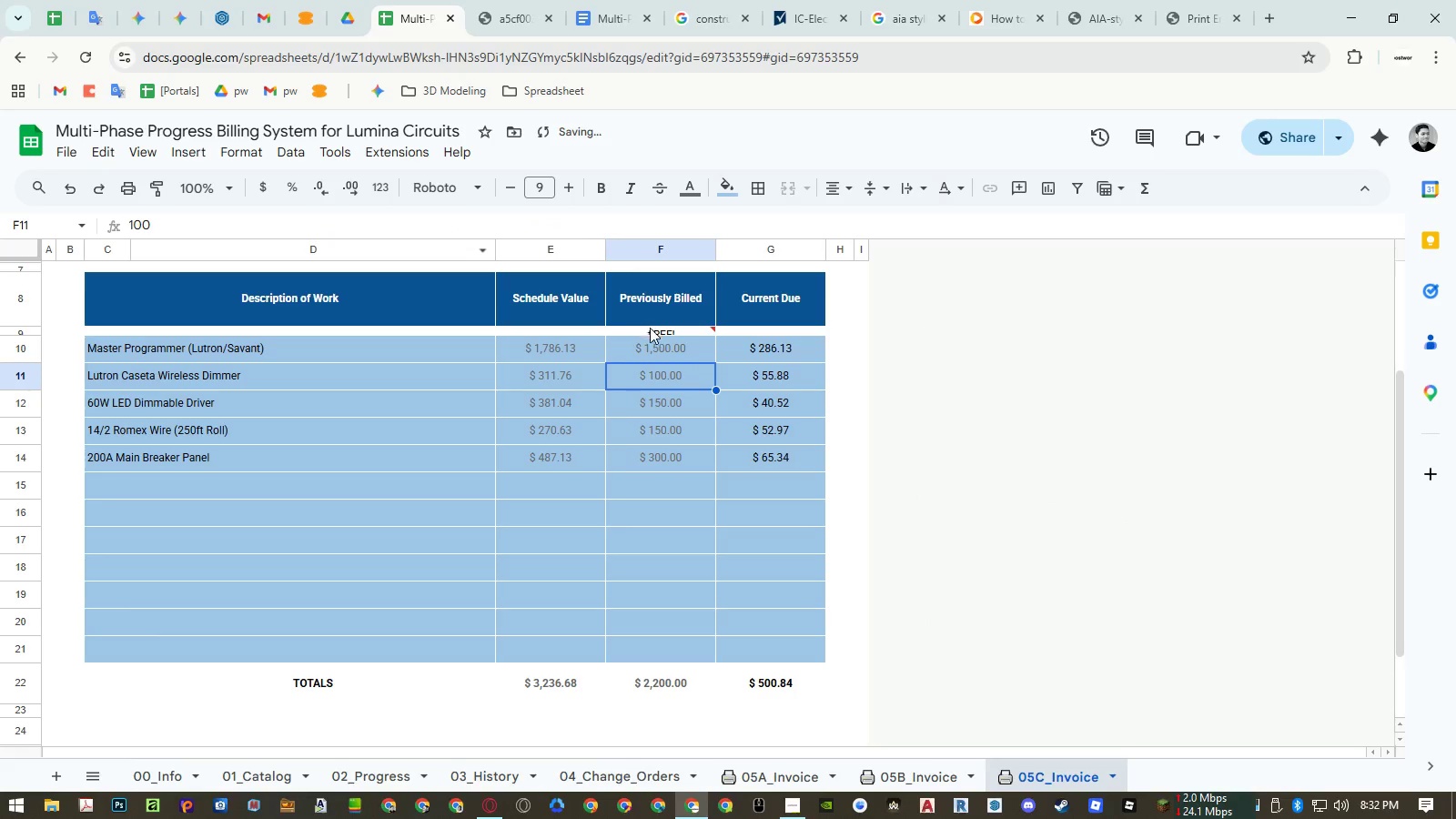 
left_click([652, 329])
 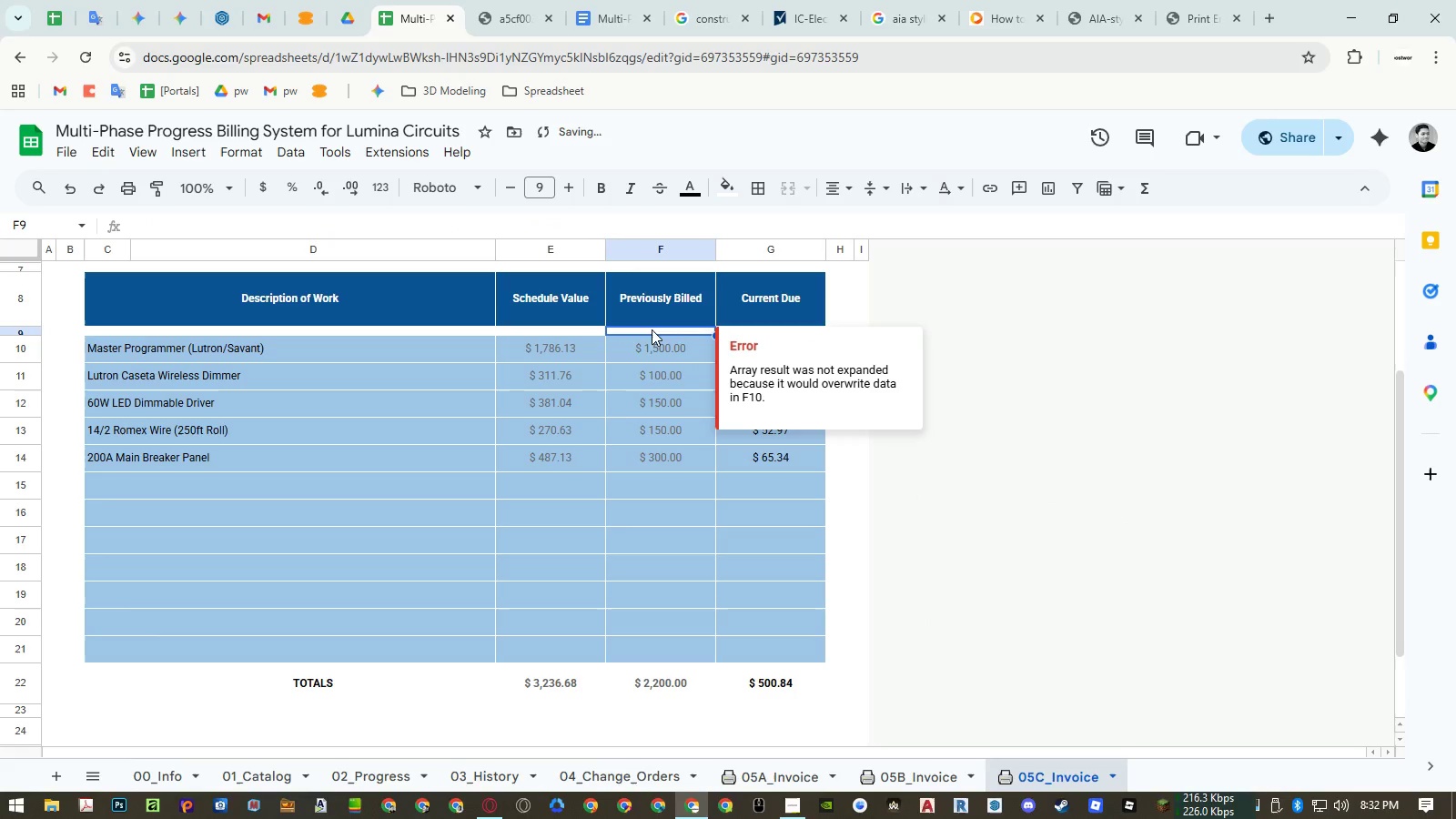 
key(Delete)
 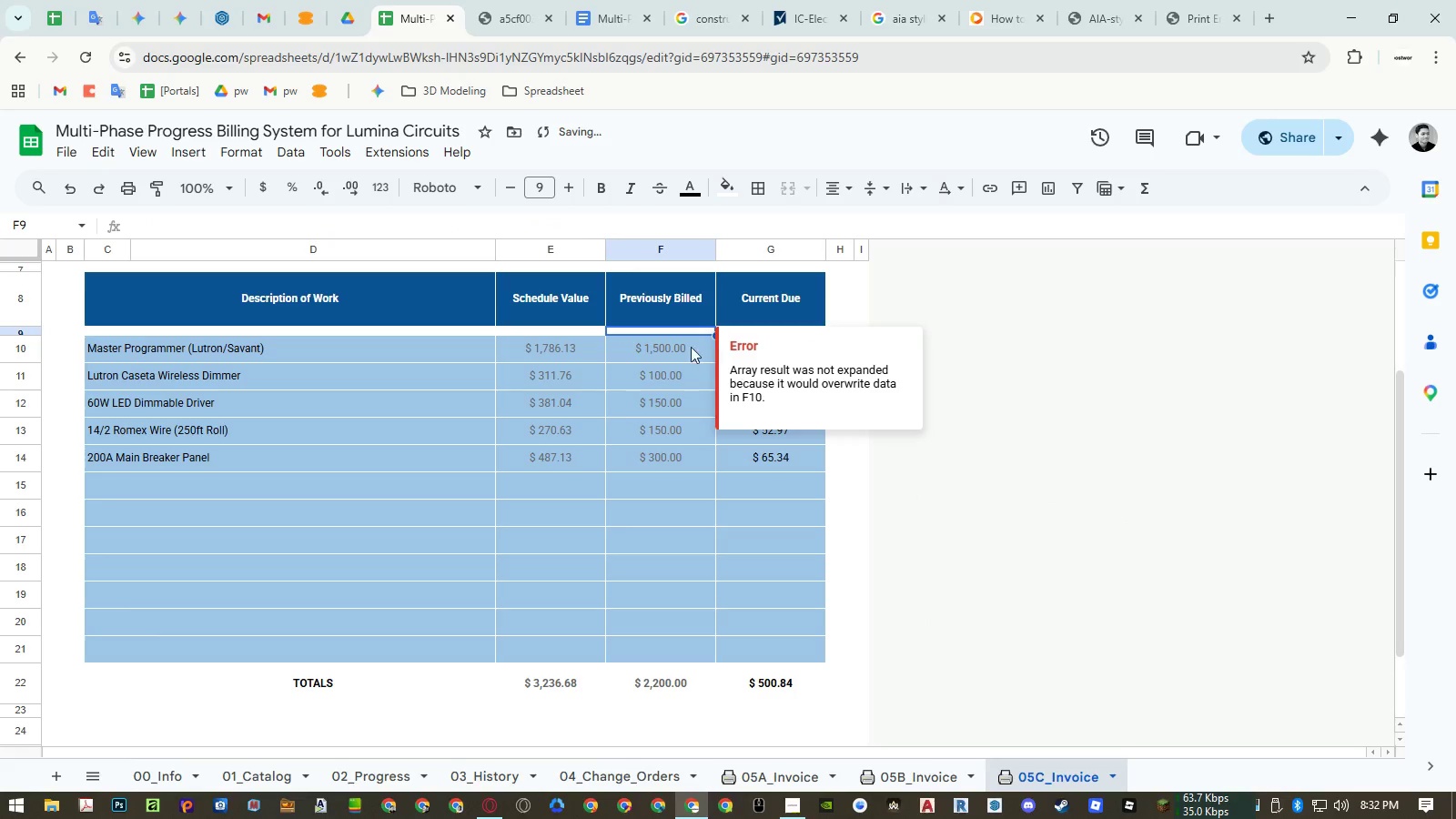 
left_click([661, 363])
 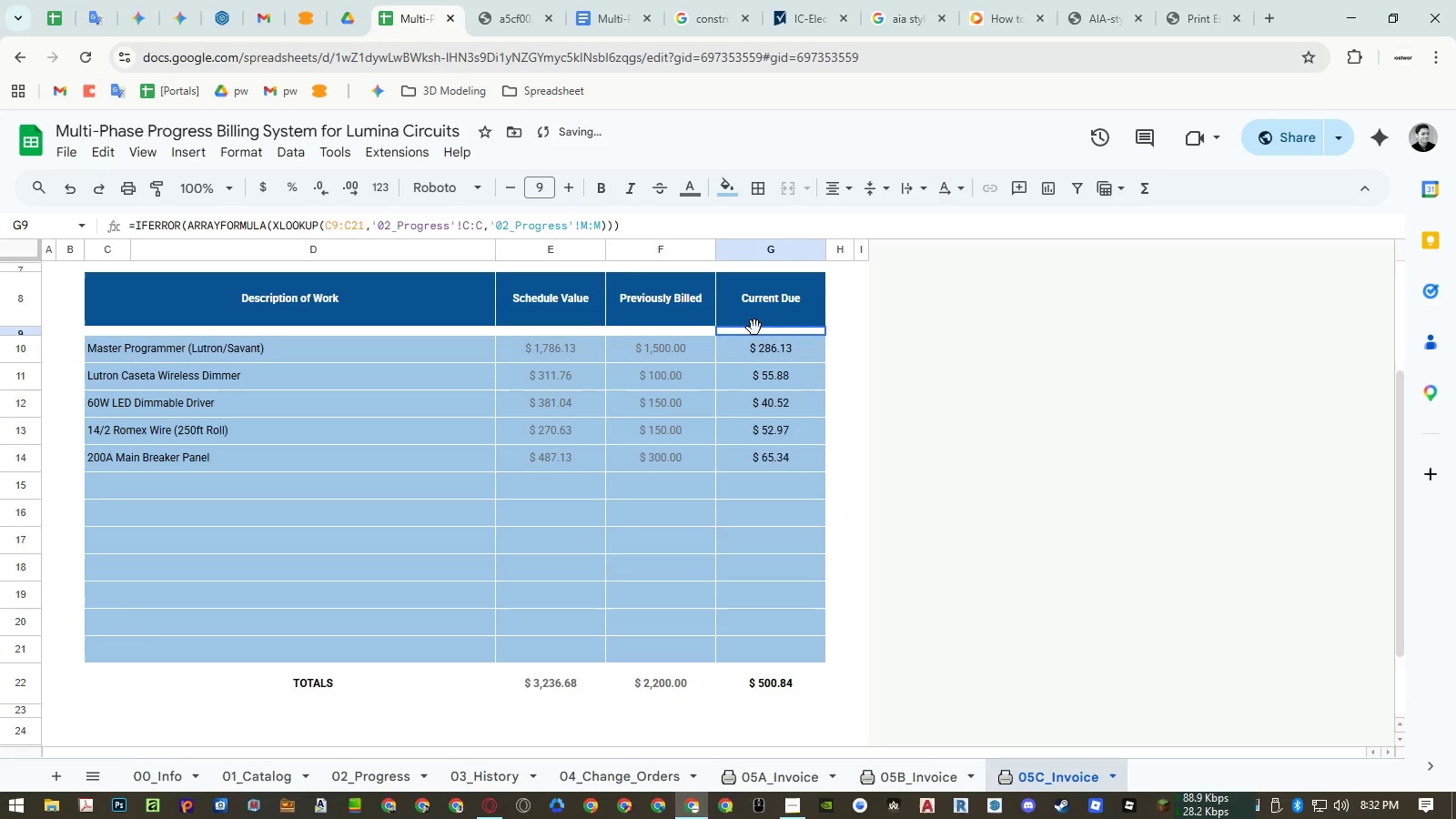 
key(Control+ControlLeft)
 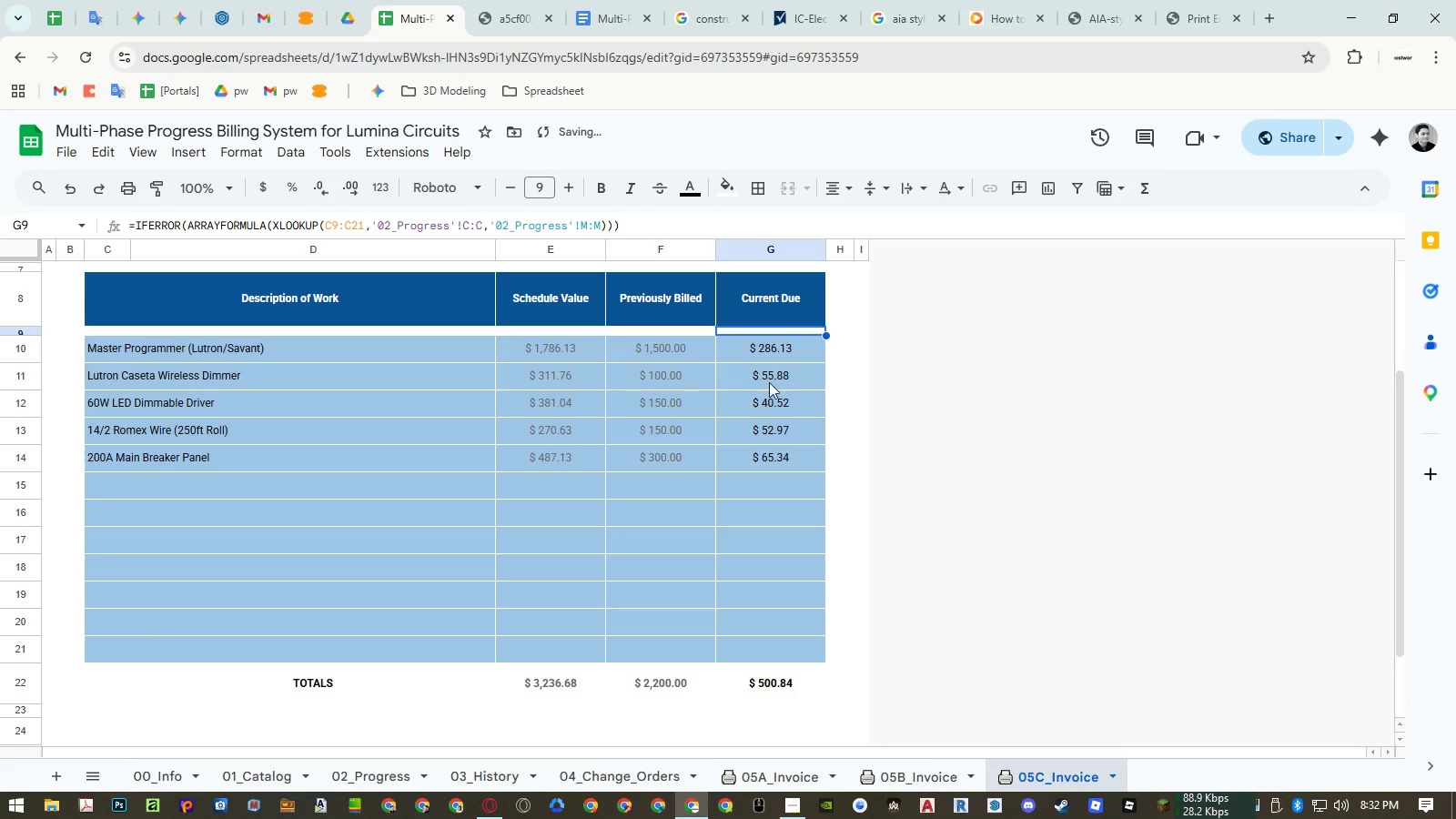 
key(Control+C)
 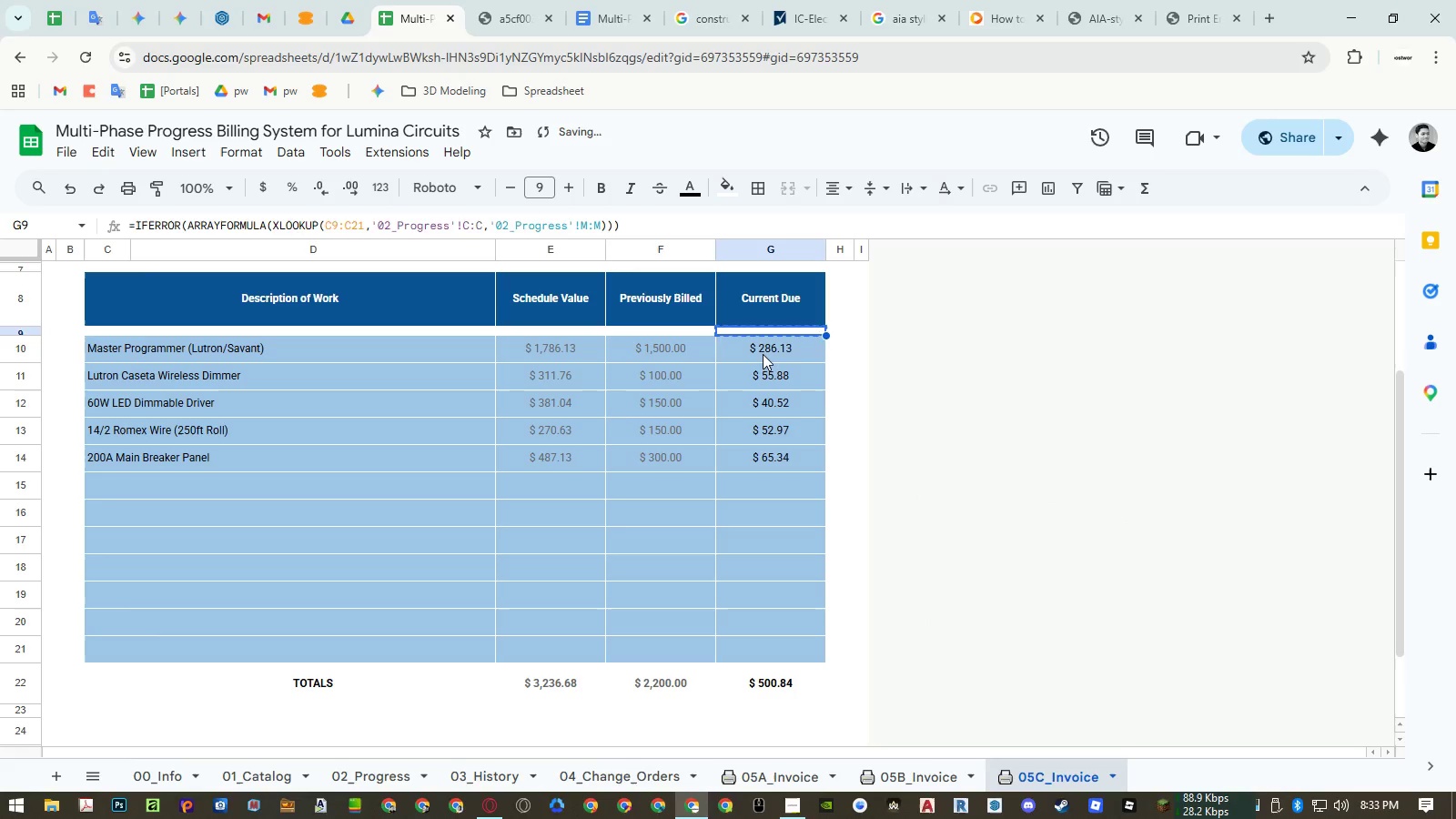 
right_click([762, 353])
 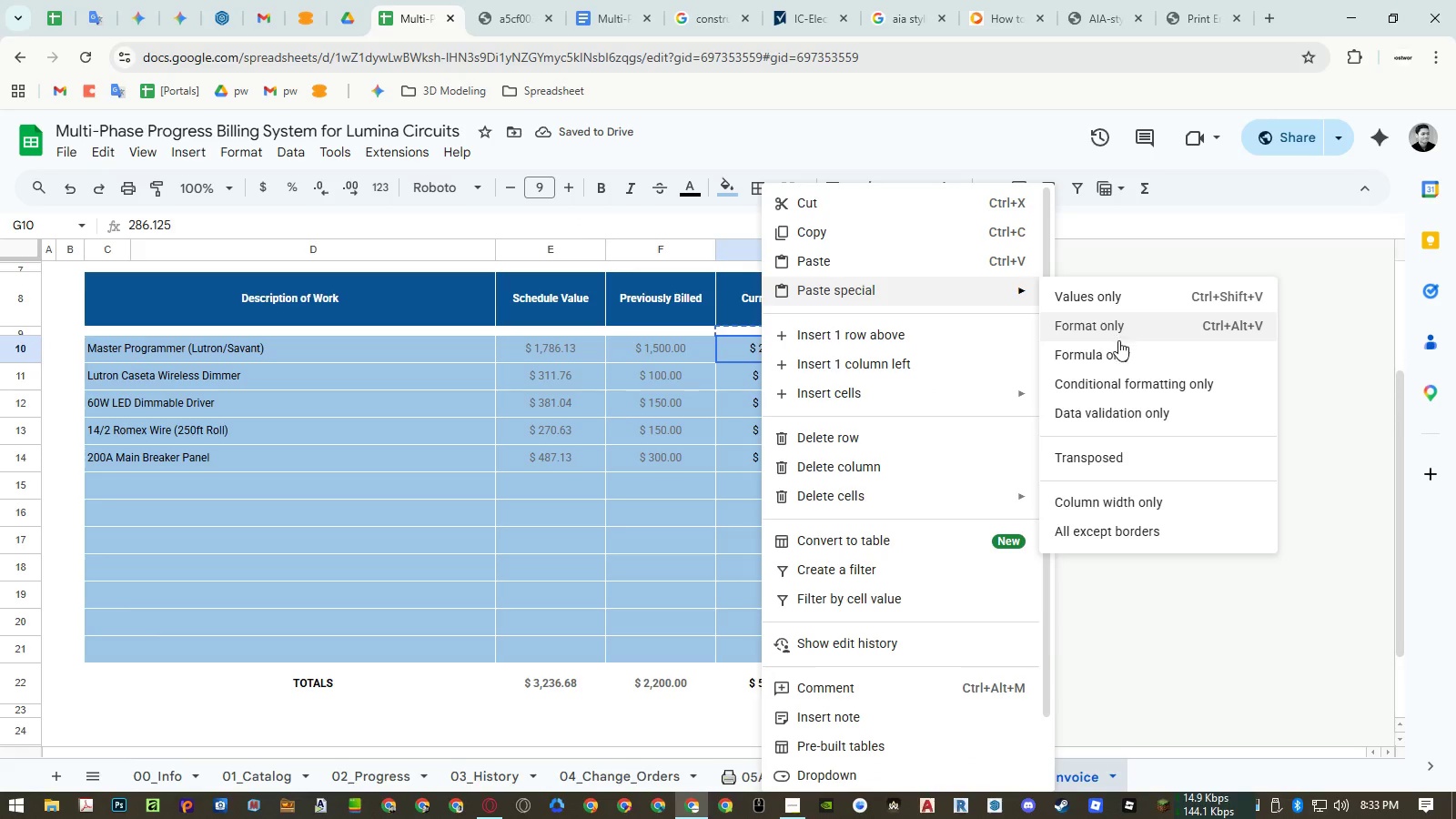 
left_click([1119, 349])
 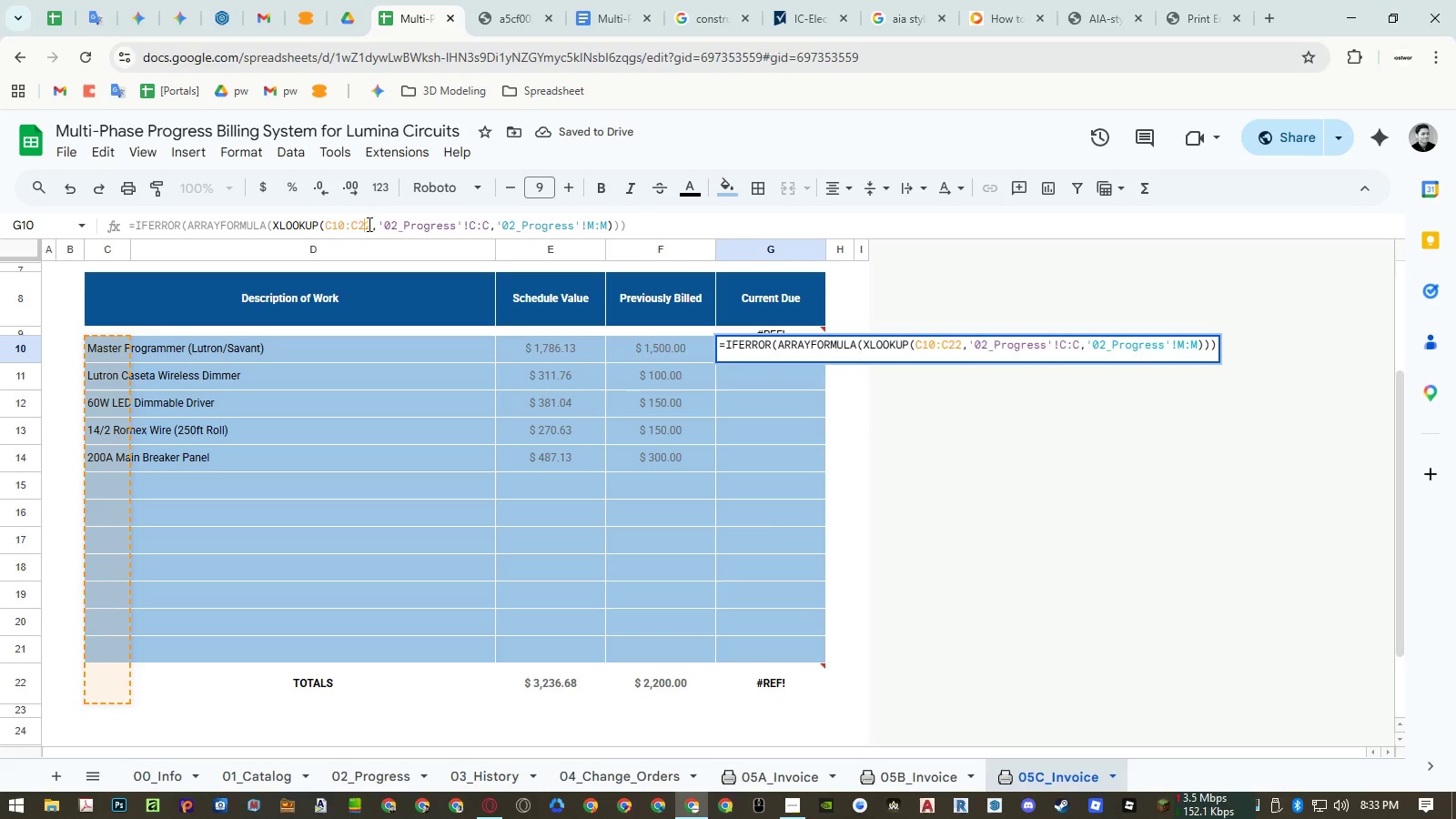 
key(Numpad1)
 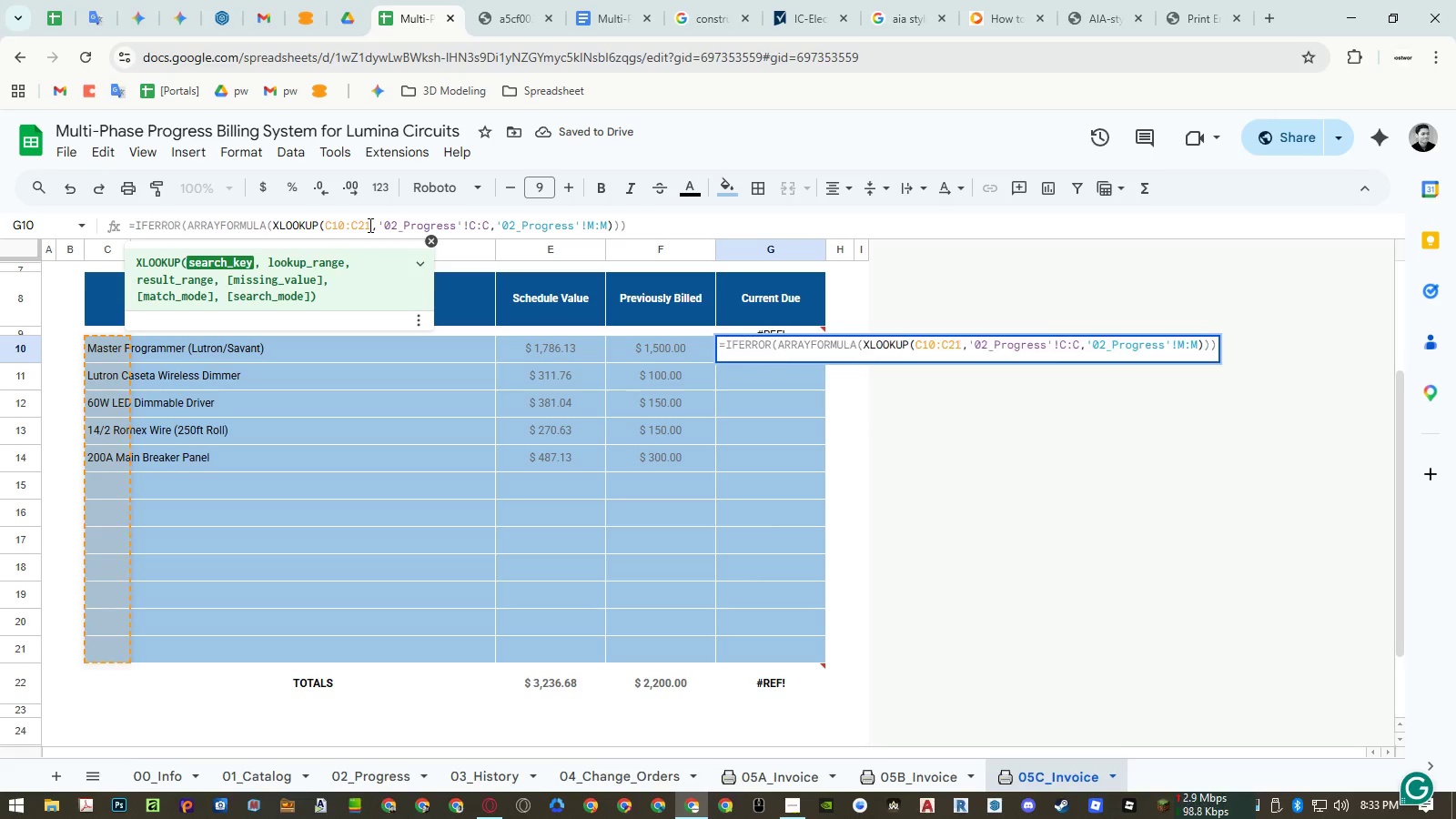 
key(NumpadEnter)
 